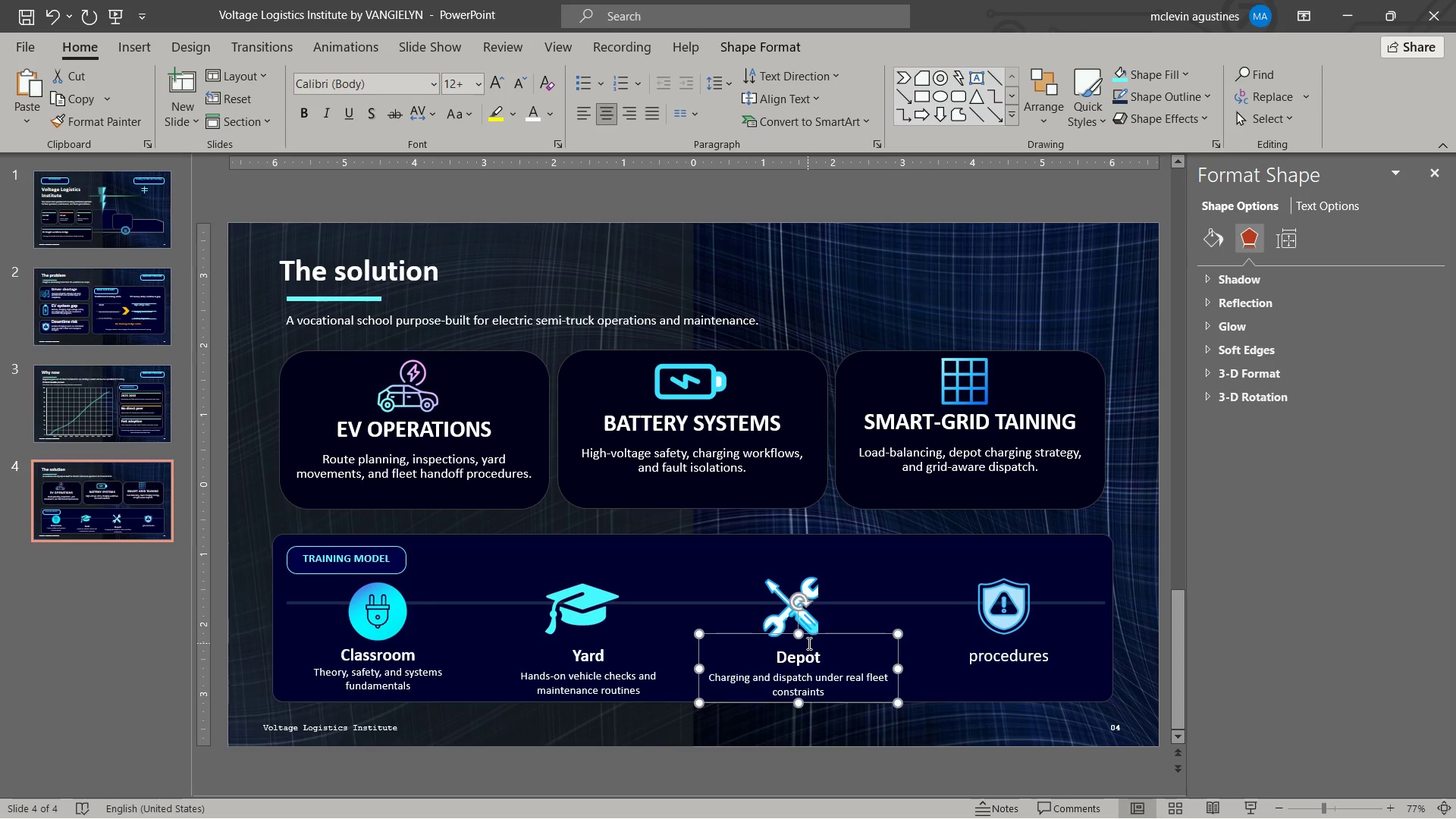 
key(ArrowUp)
 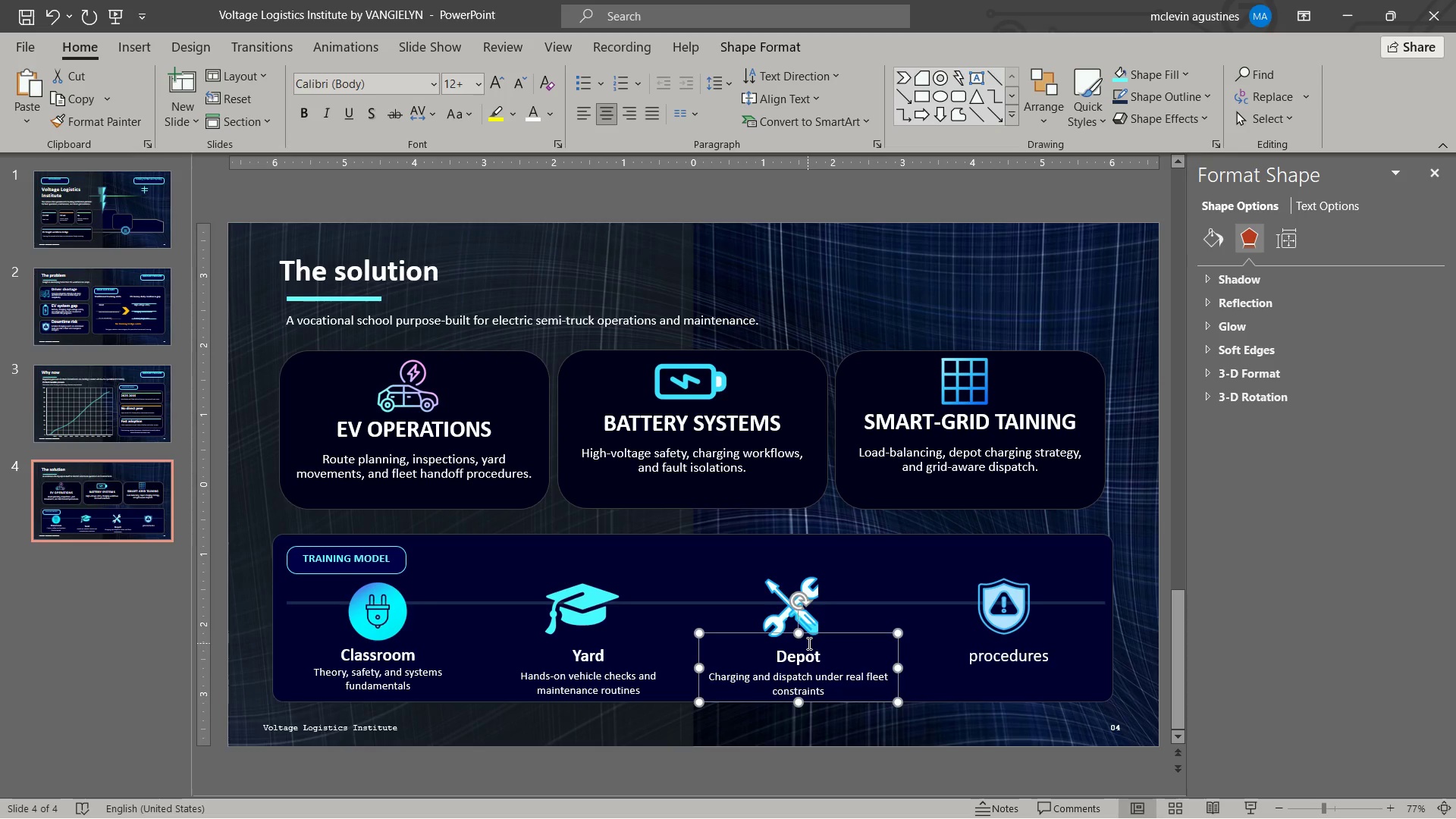 
key(ArrowUp)
 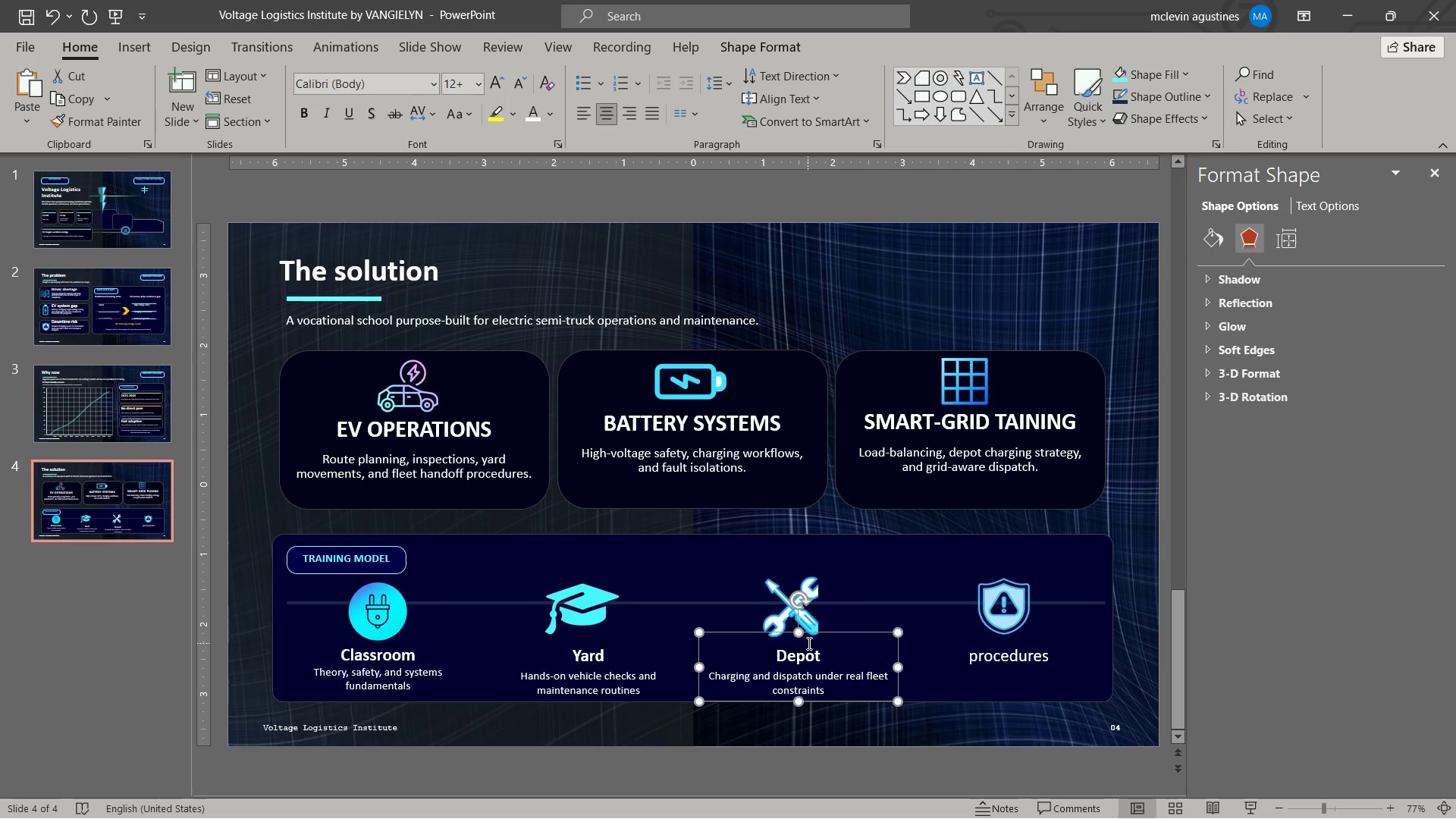 
key(ArrowUp)
 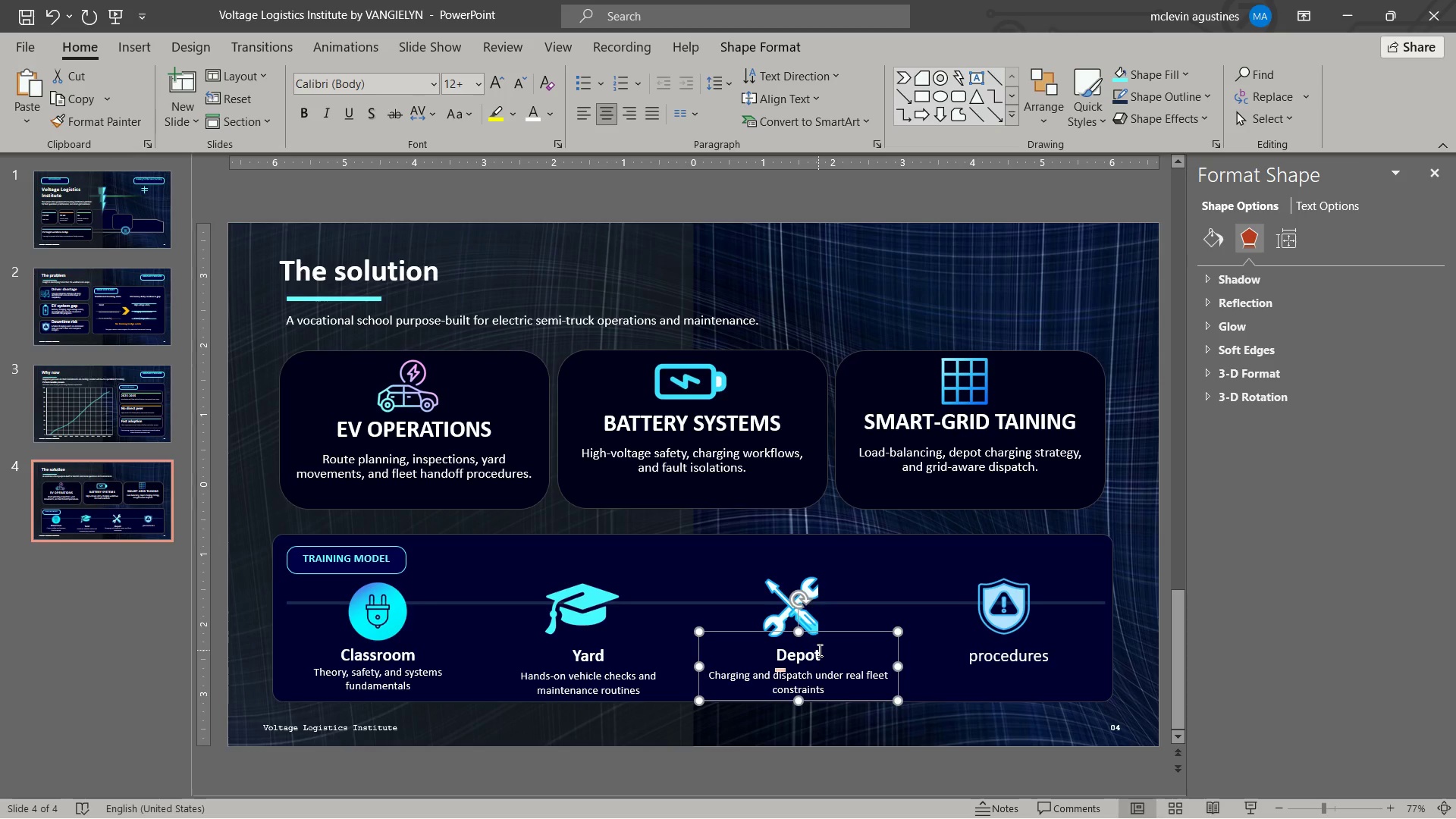 
key(ArrowDown)
 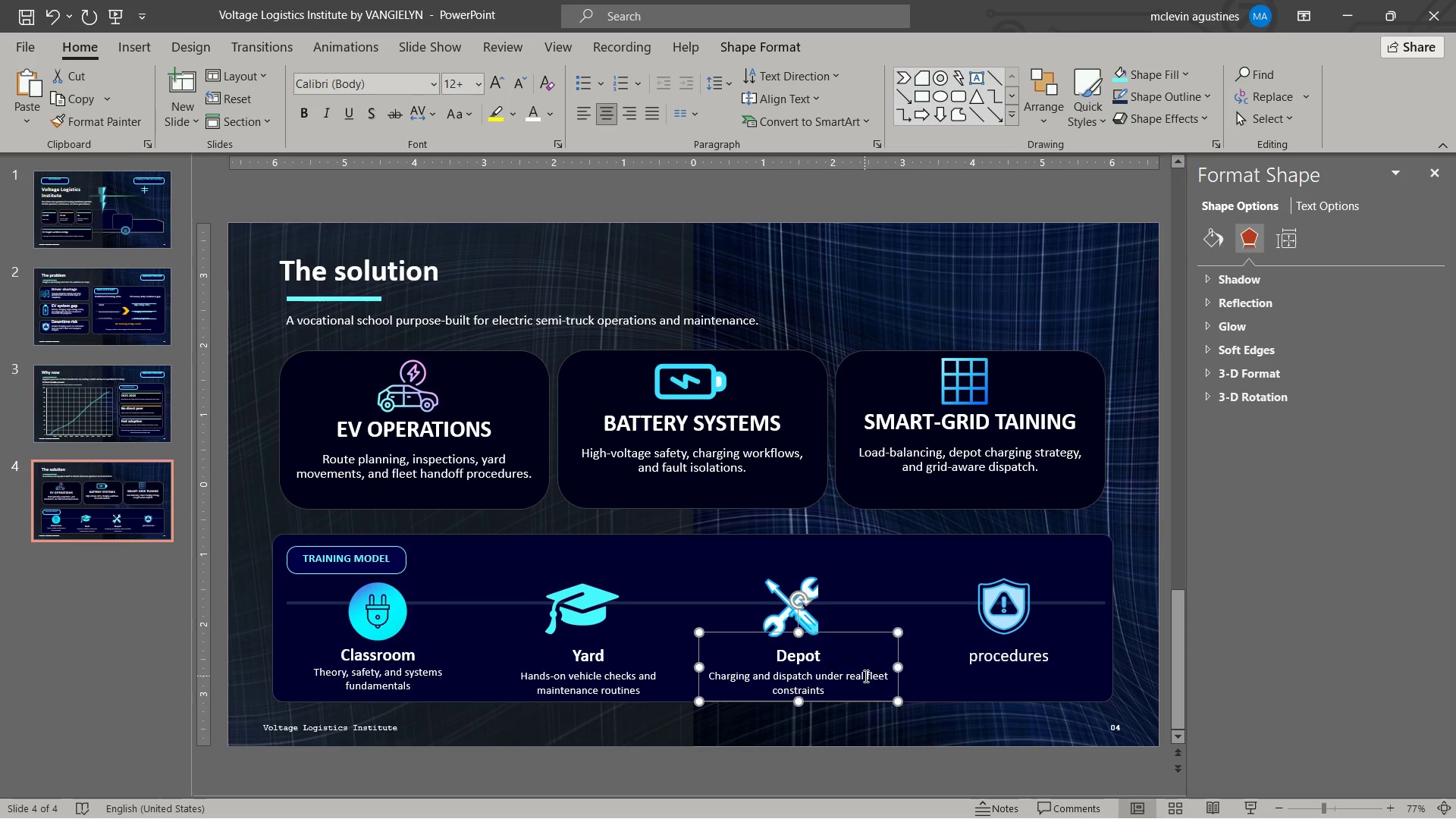 
key(Enter)
 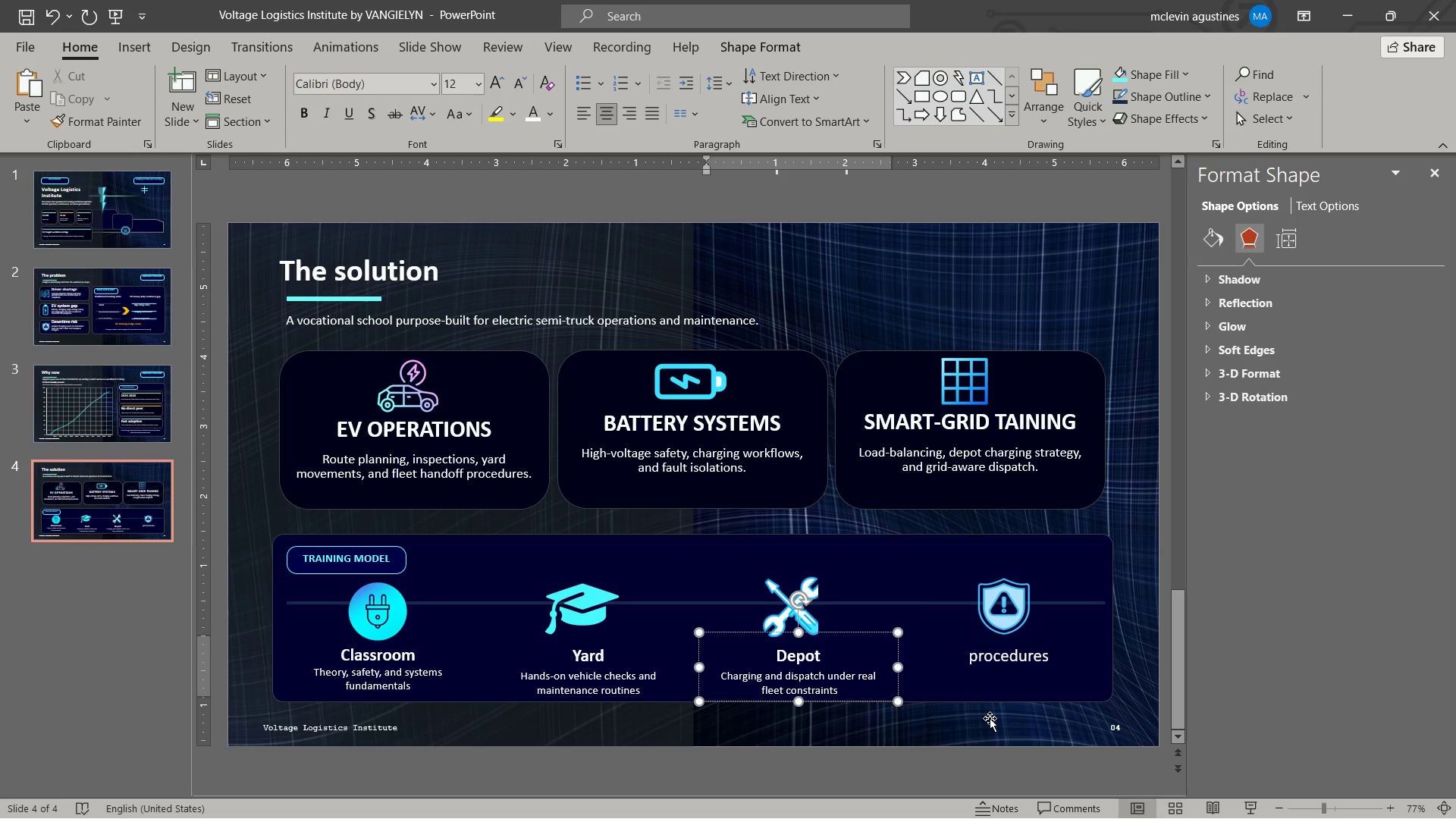 
key(Delete)
 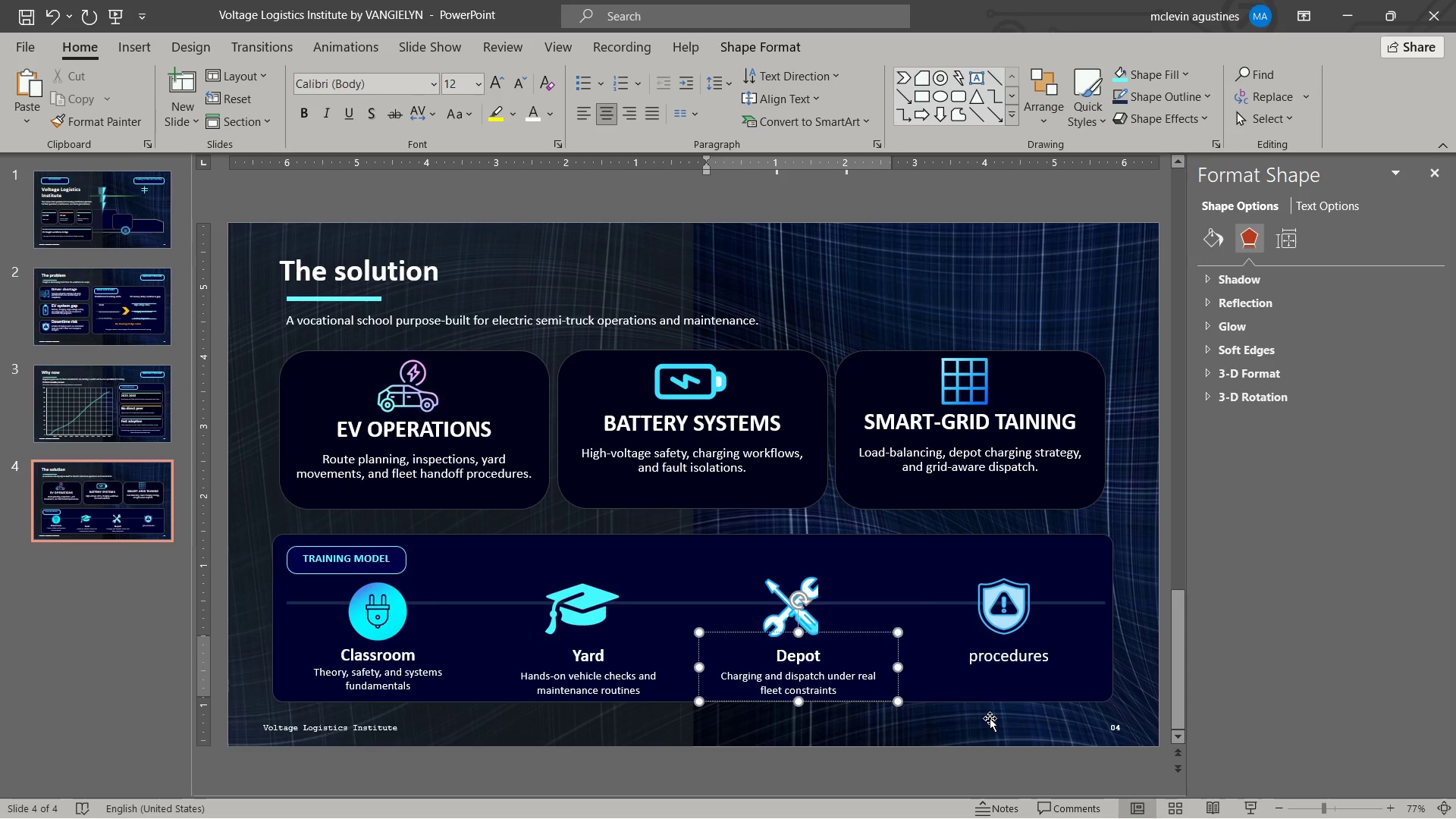 
key(Escape)
 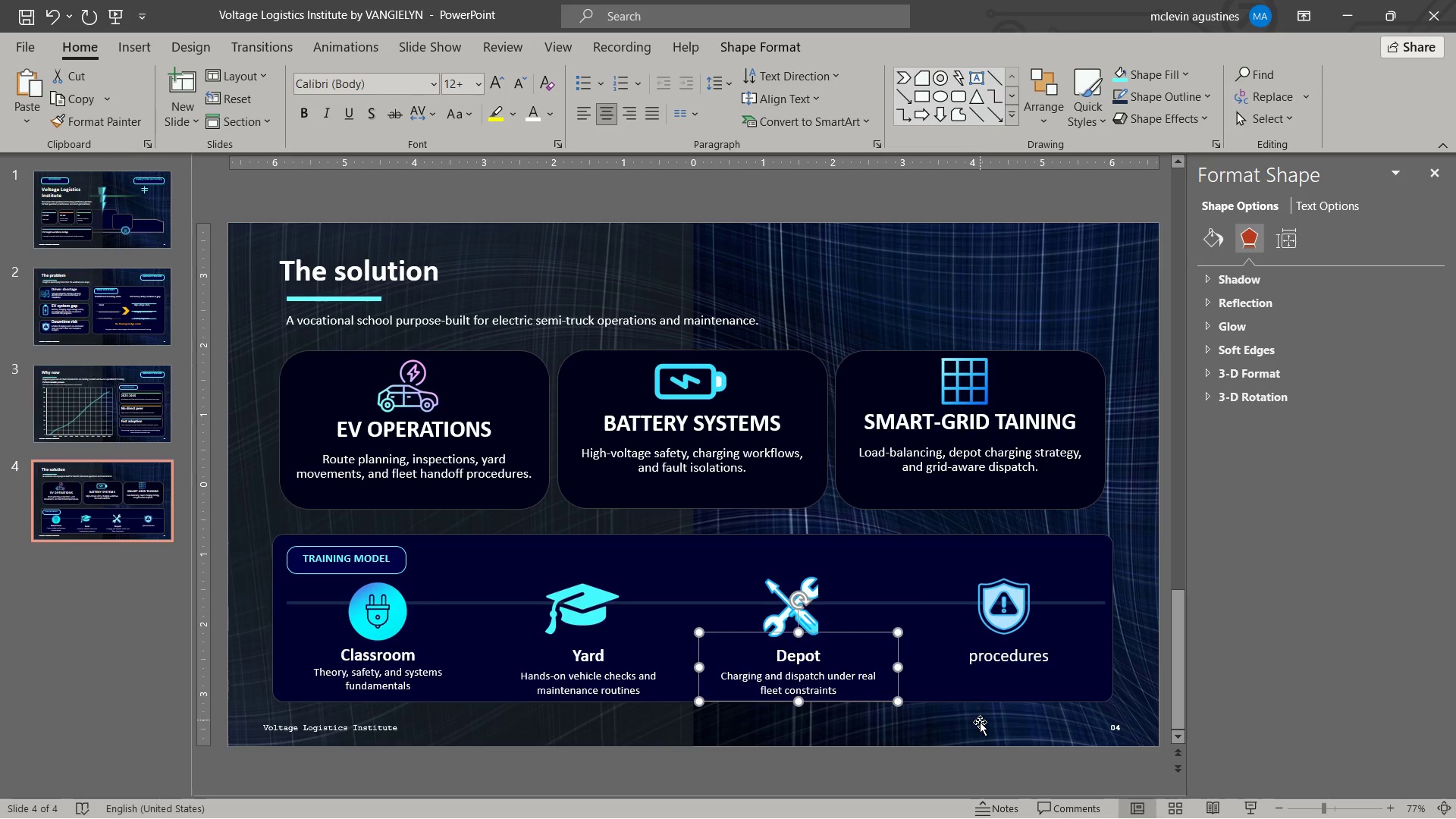 
key(Escape)
 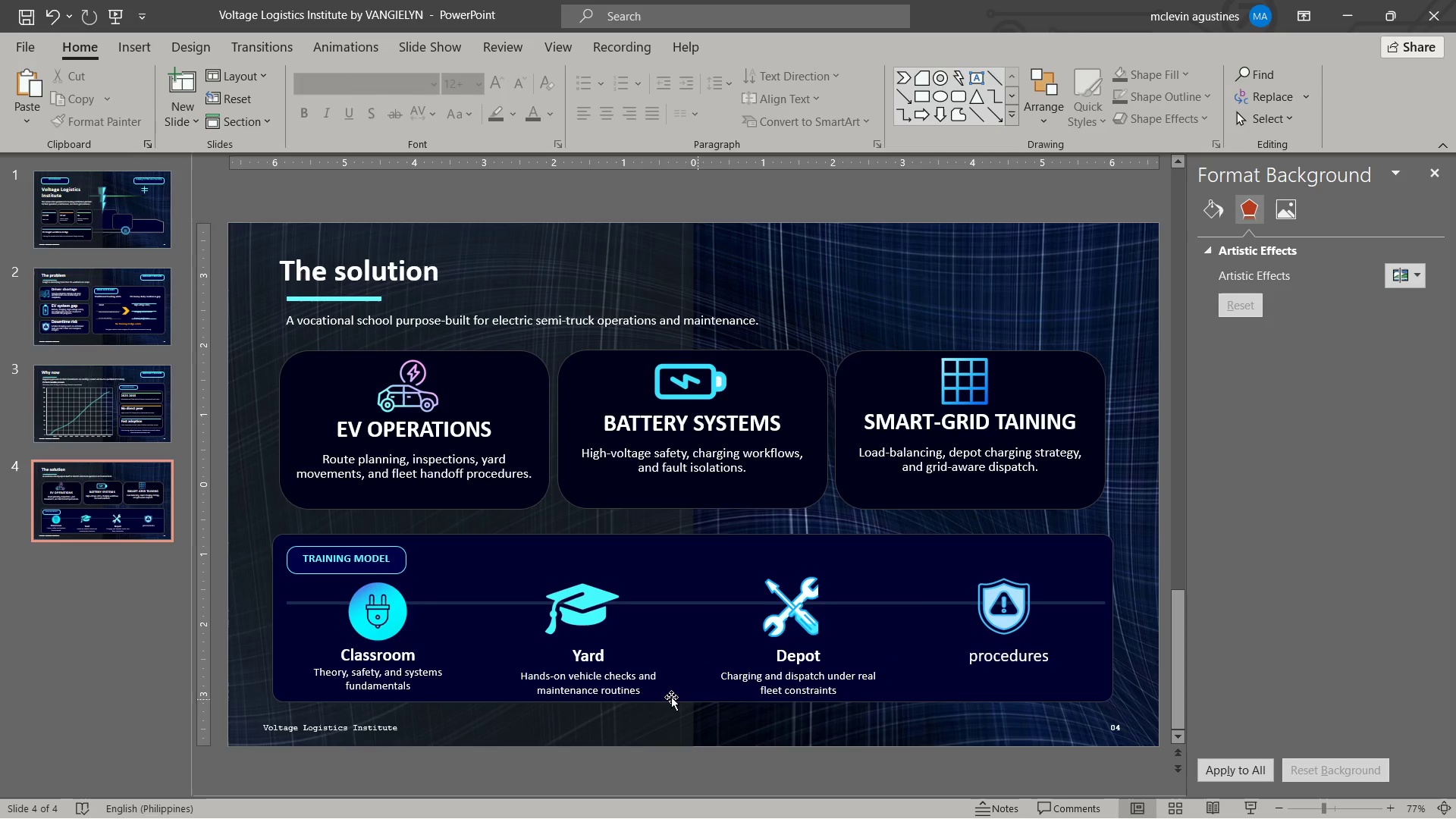 
left_click([575, 676])
 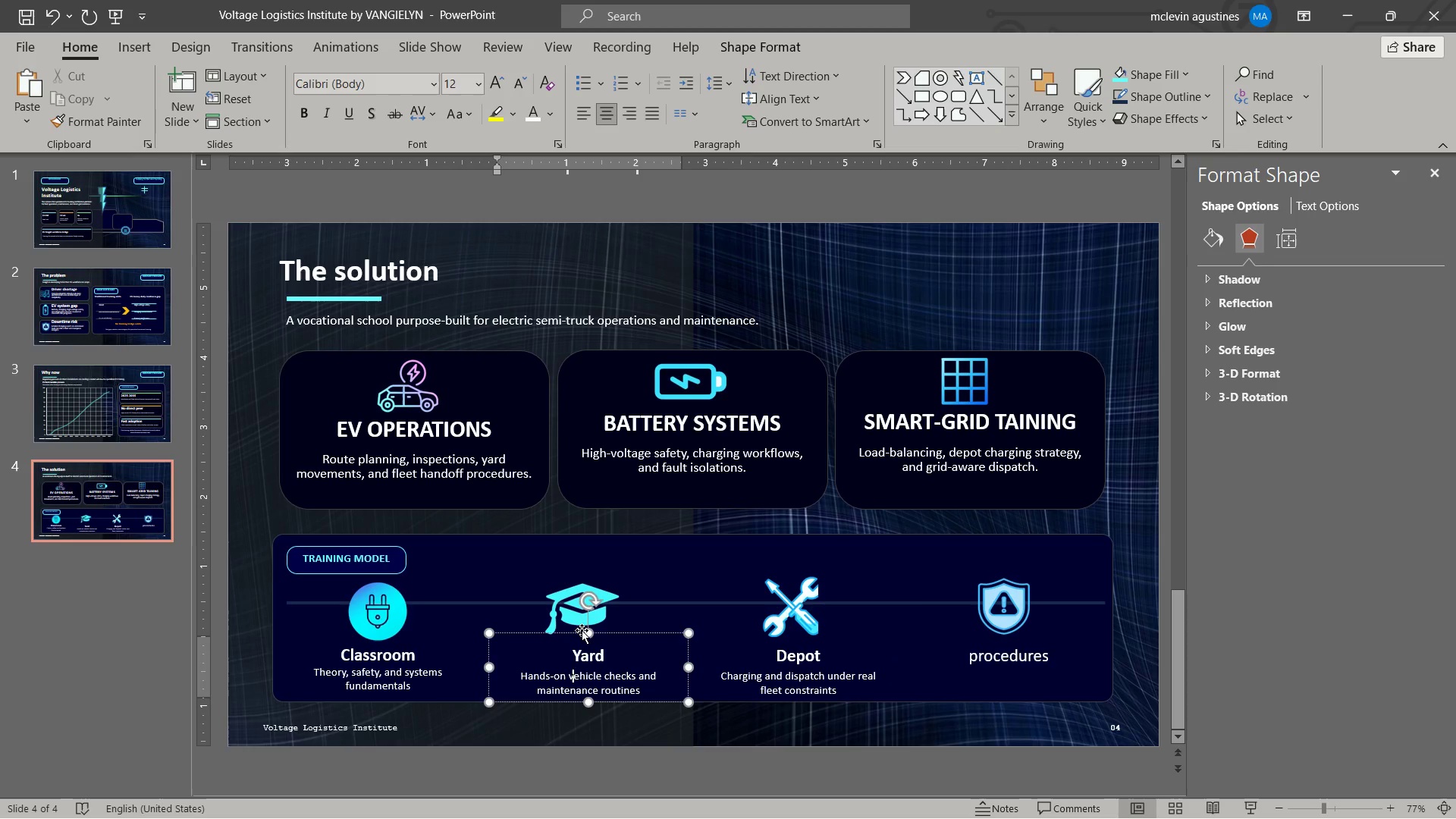 
left_click([580, 631])
 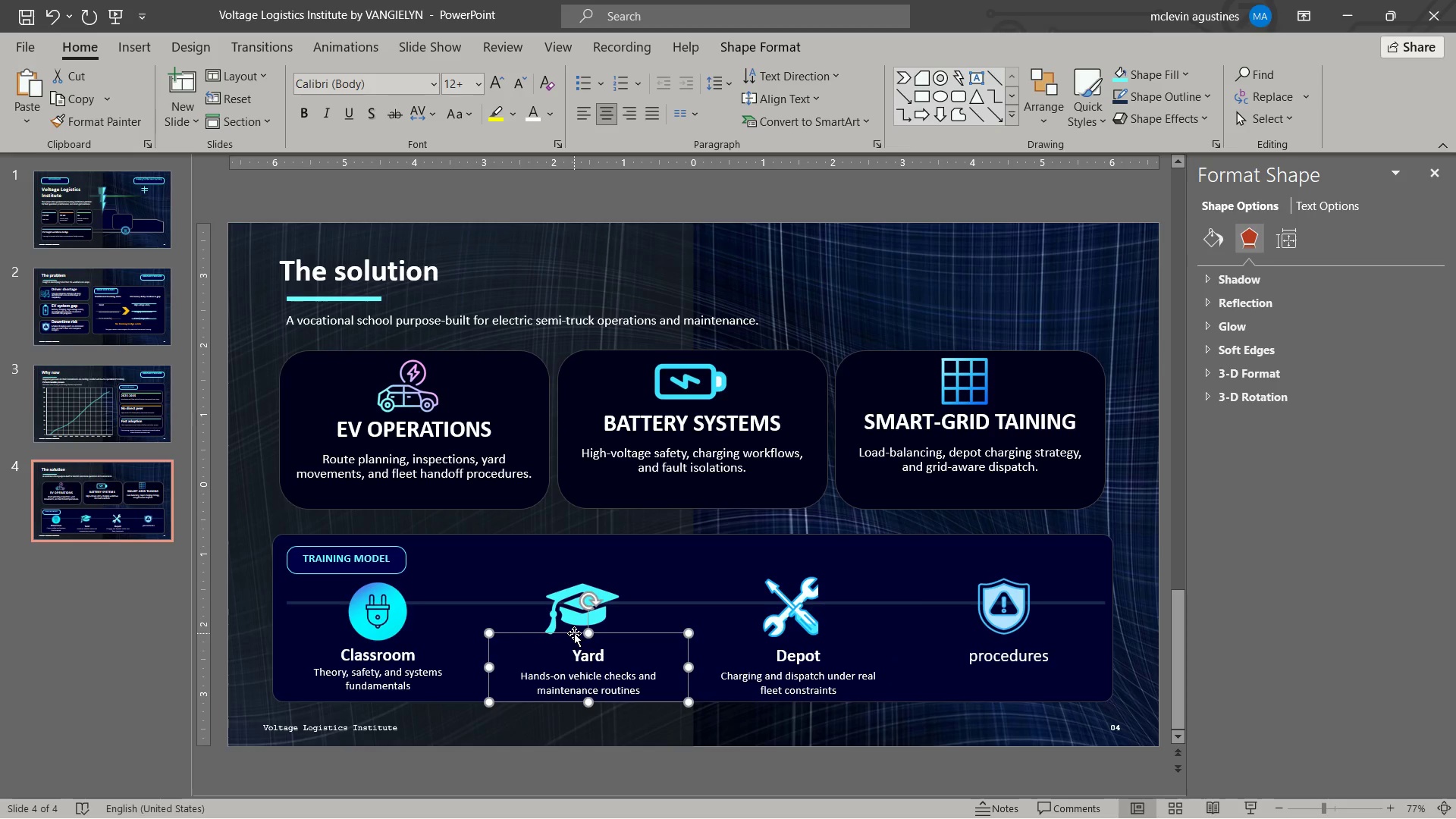 
key(ArrowUp)
 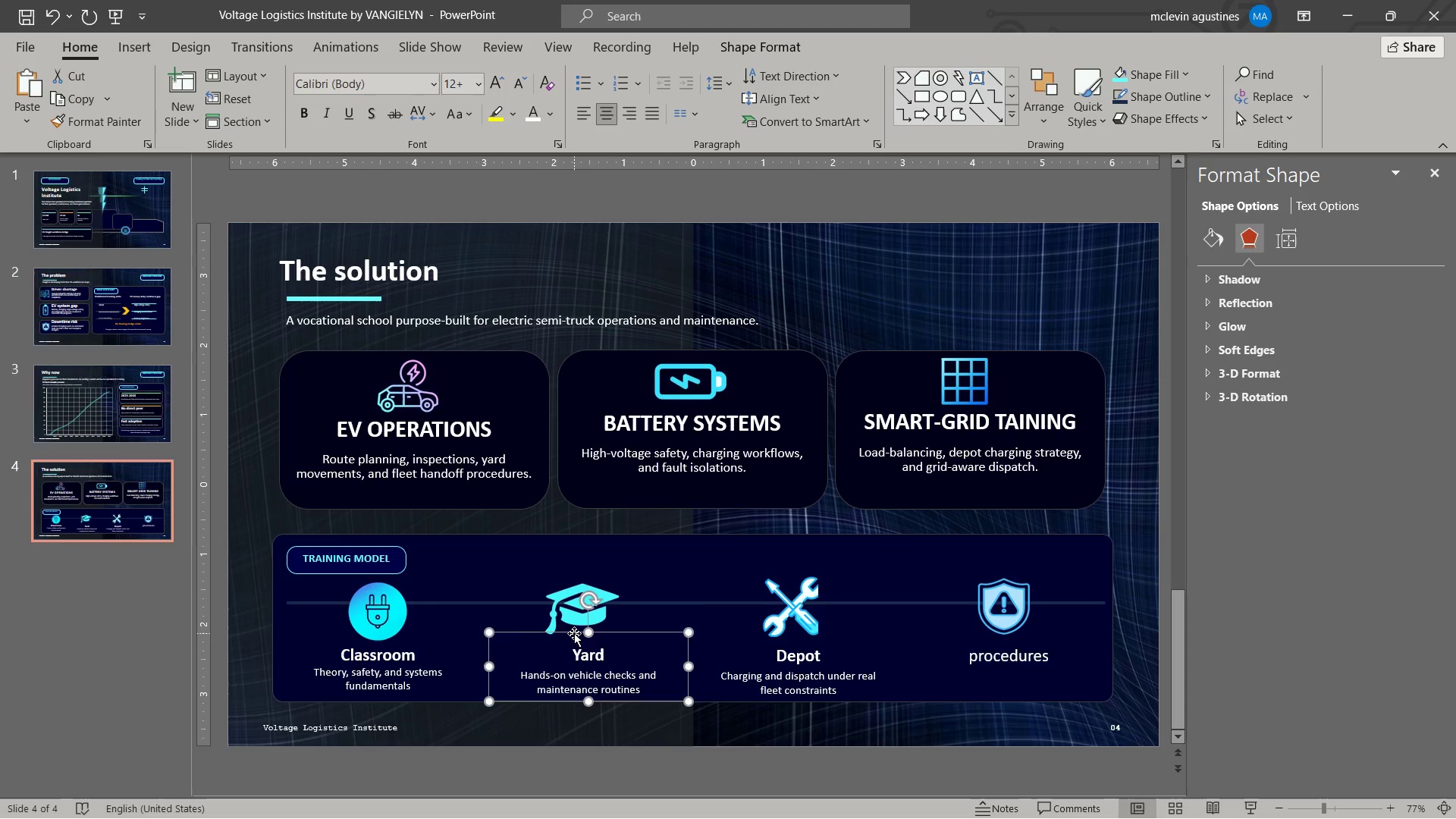 
key(ArrowUp)
 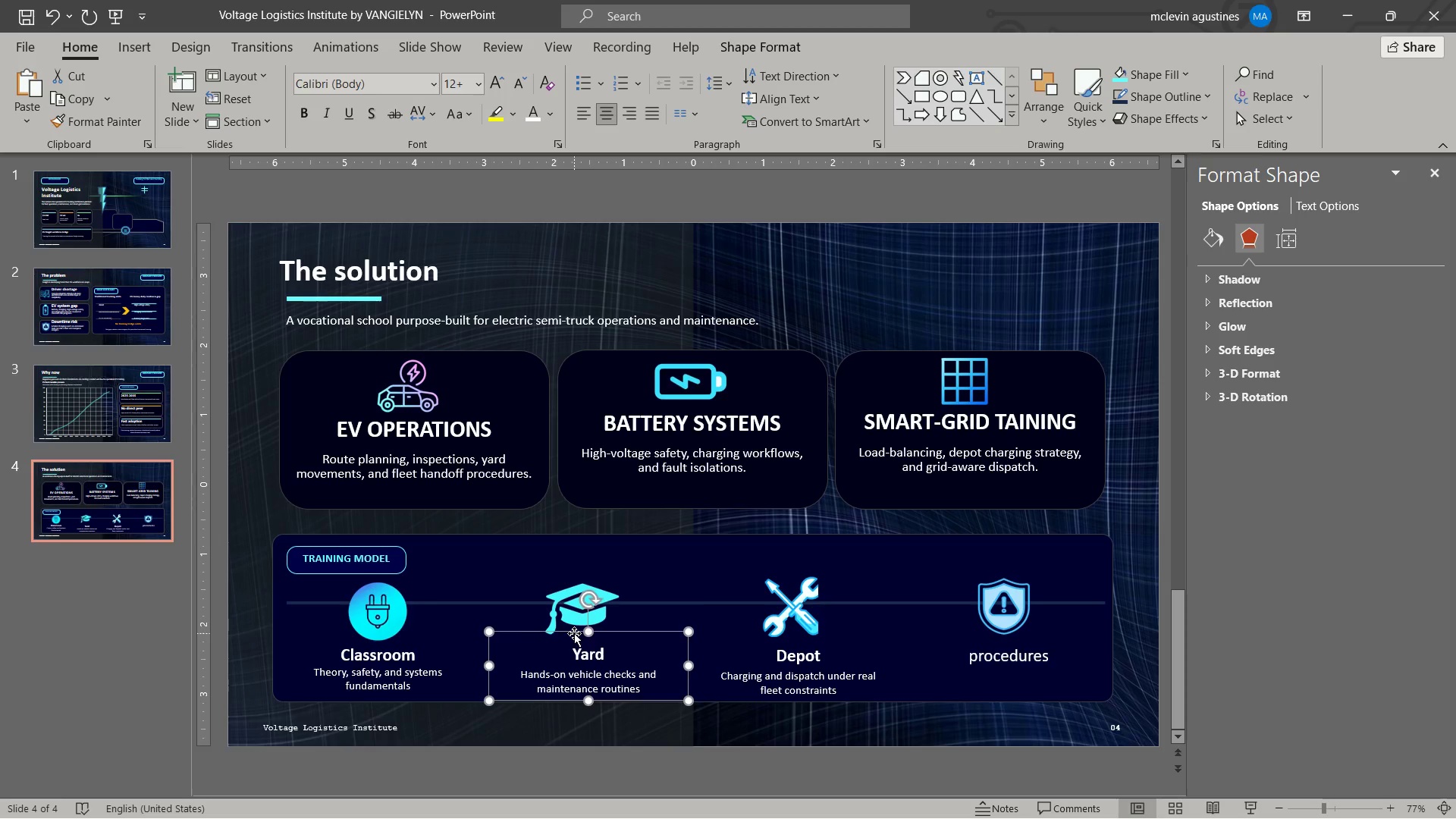 
key(ArrowUp)
 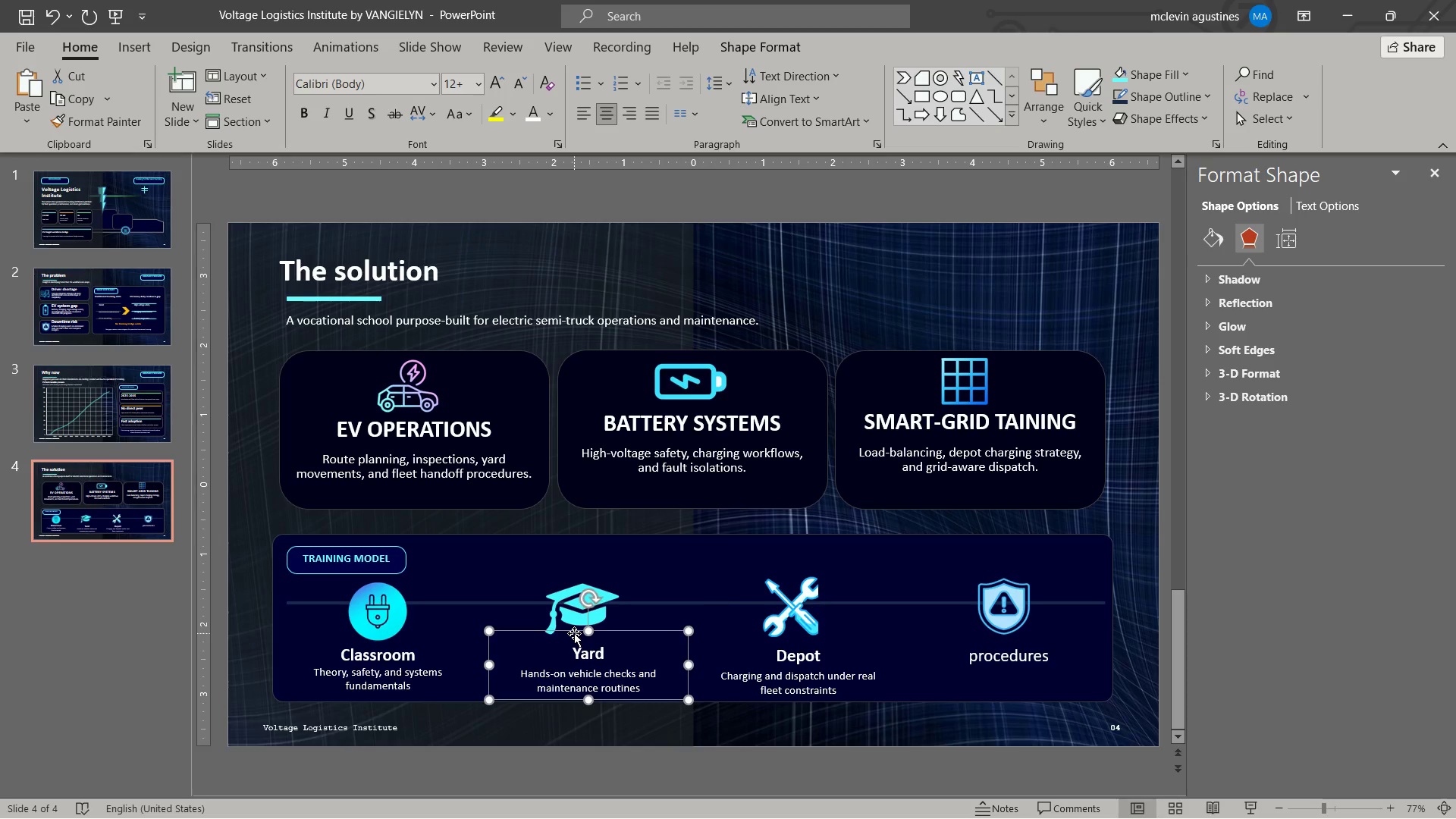 
key(ArrowUp)
 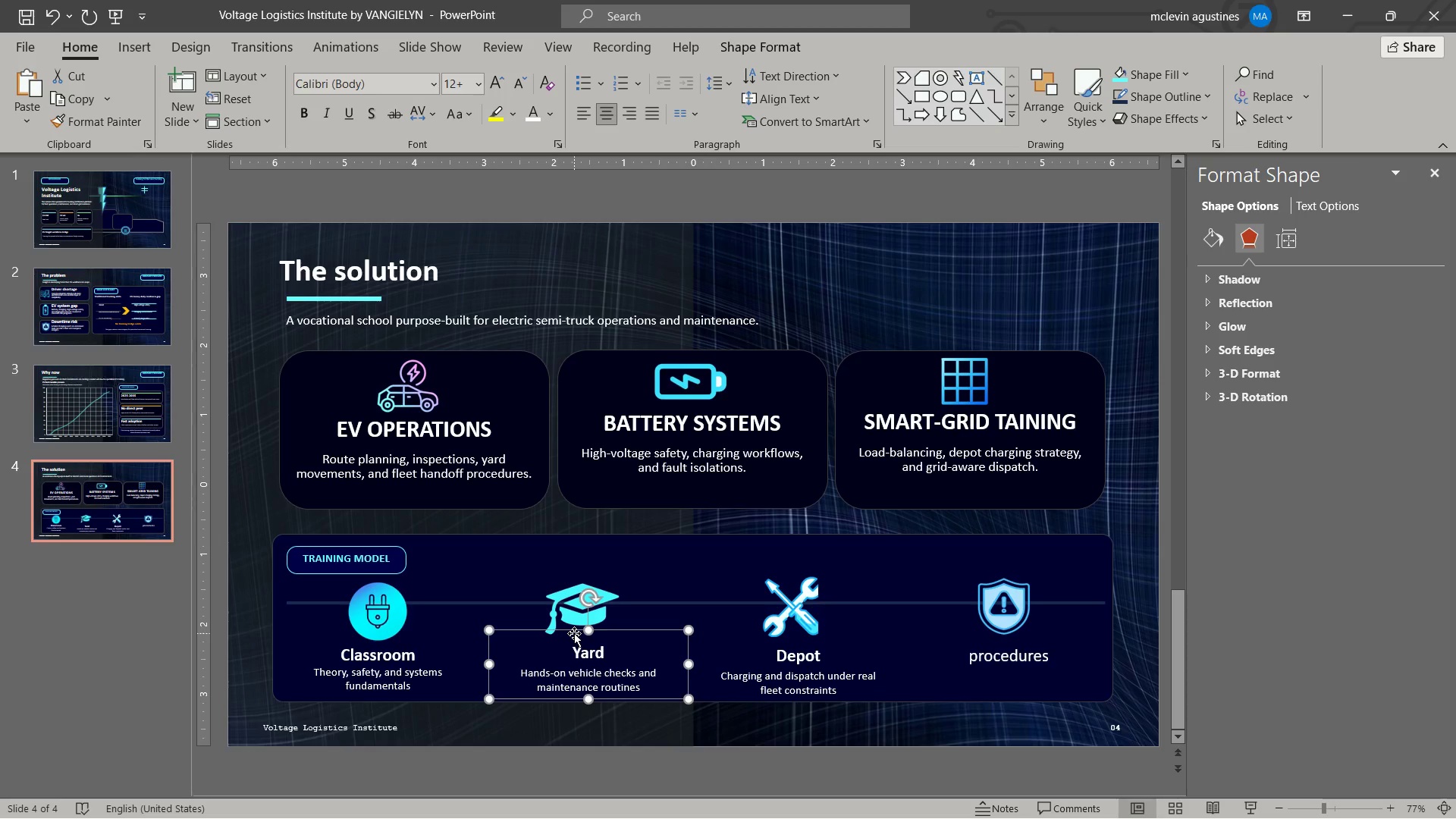 
key(ArrowUp)
 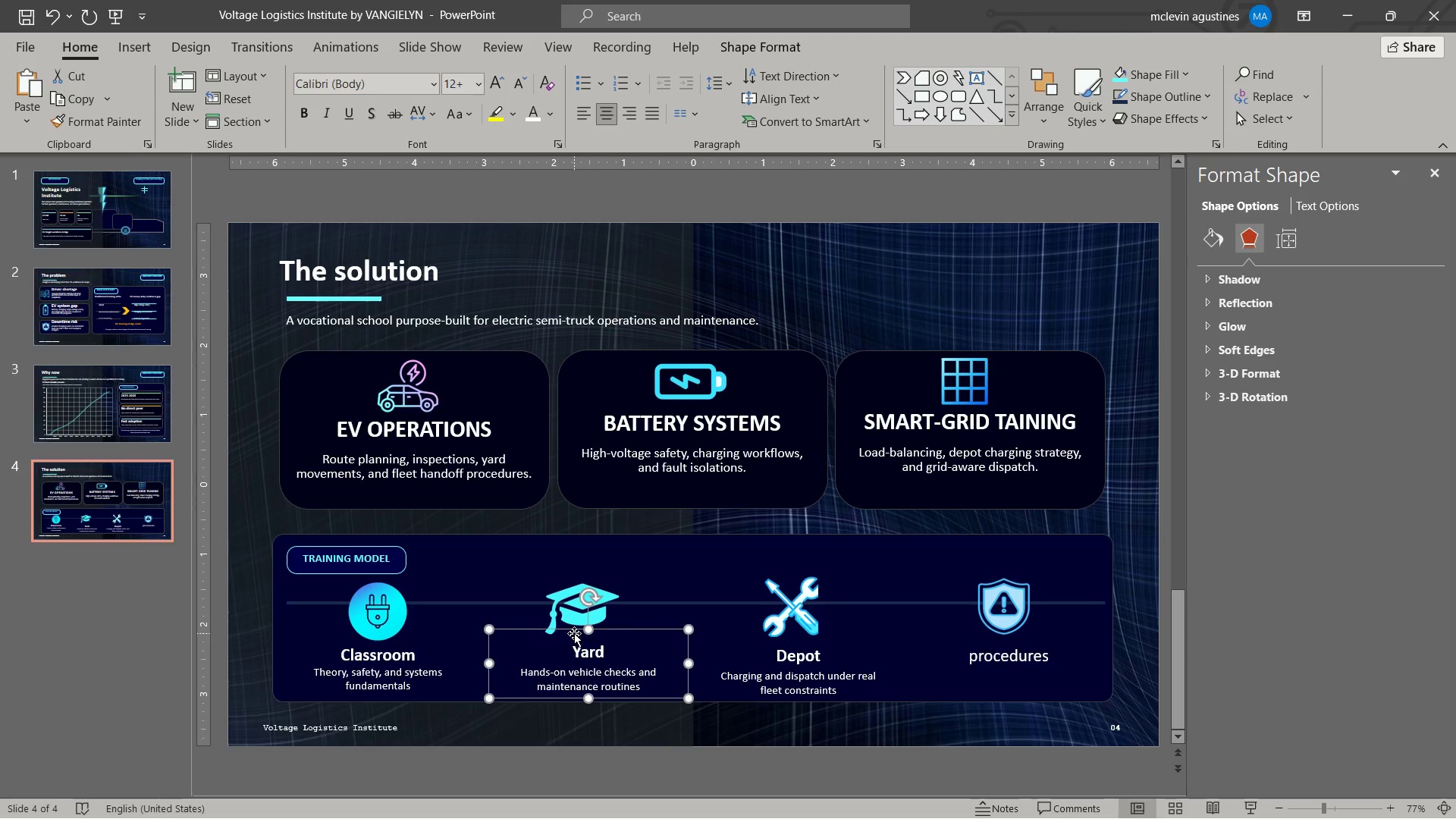 
key(ArrowUp)
 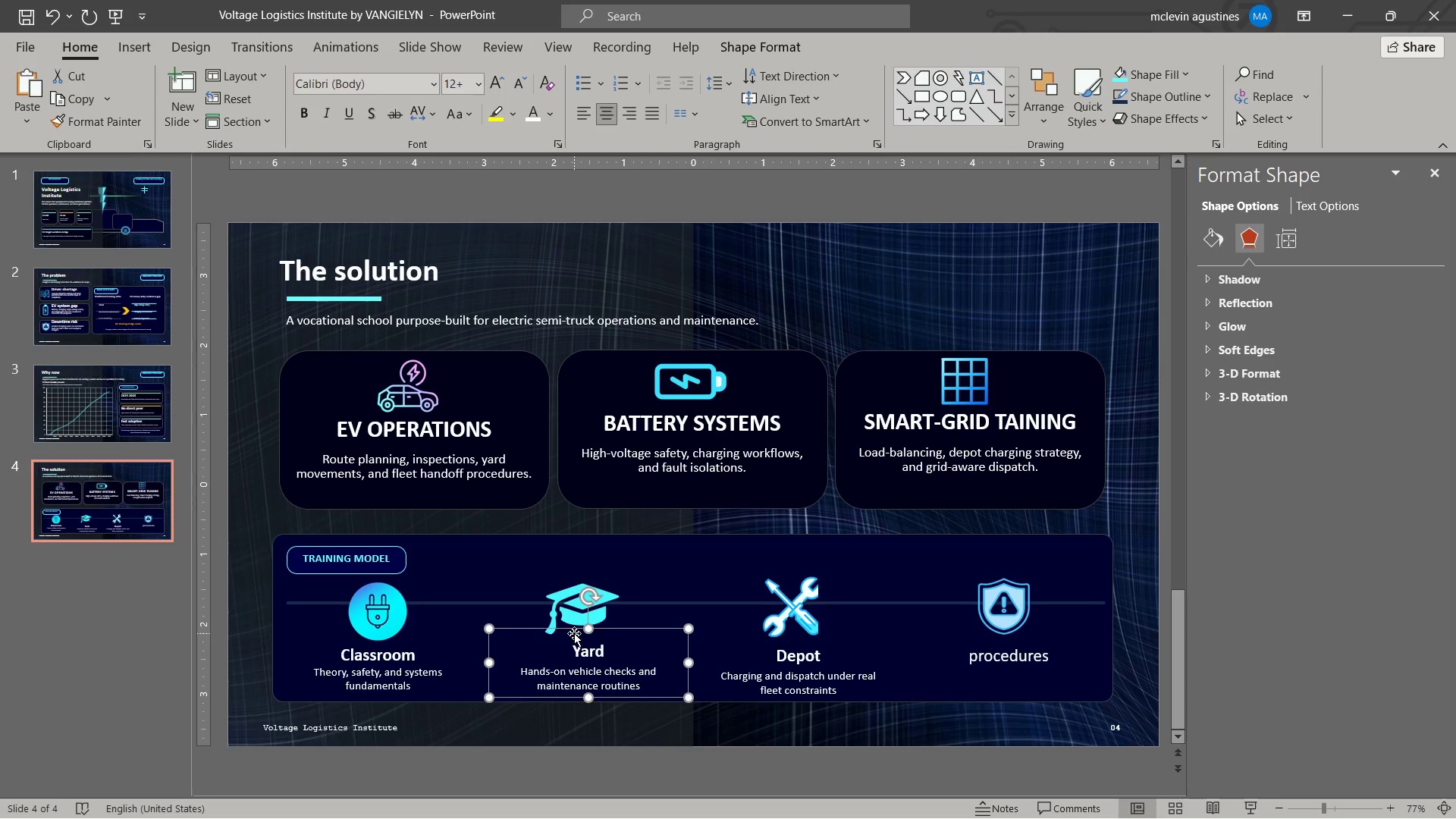 
key(ArrowUp)
 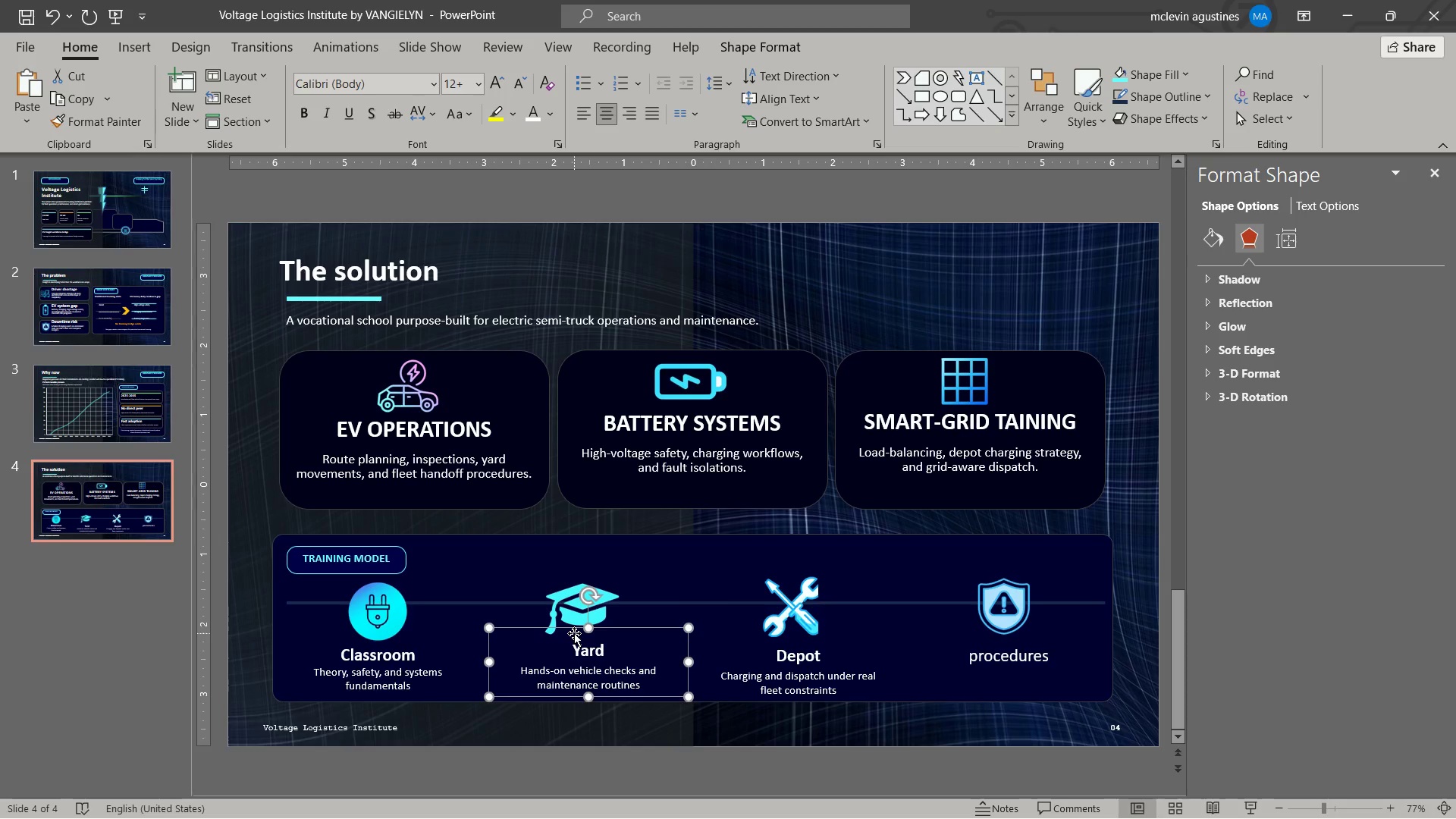 
key(ArrowDown)
 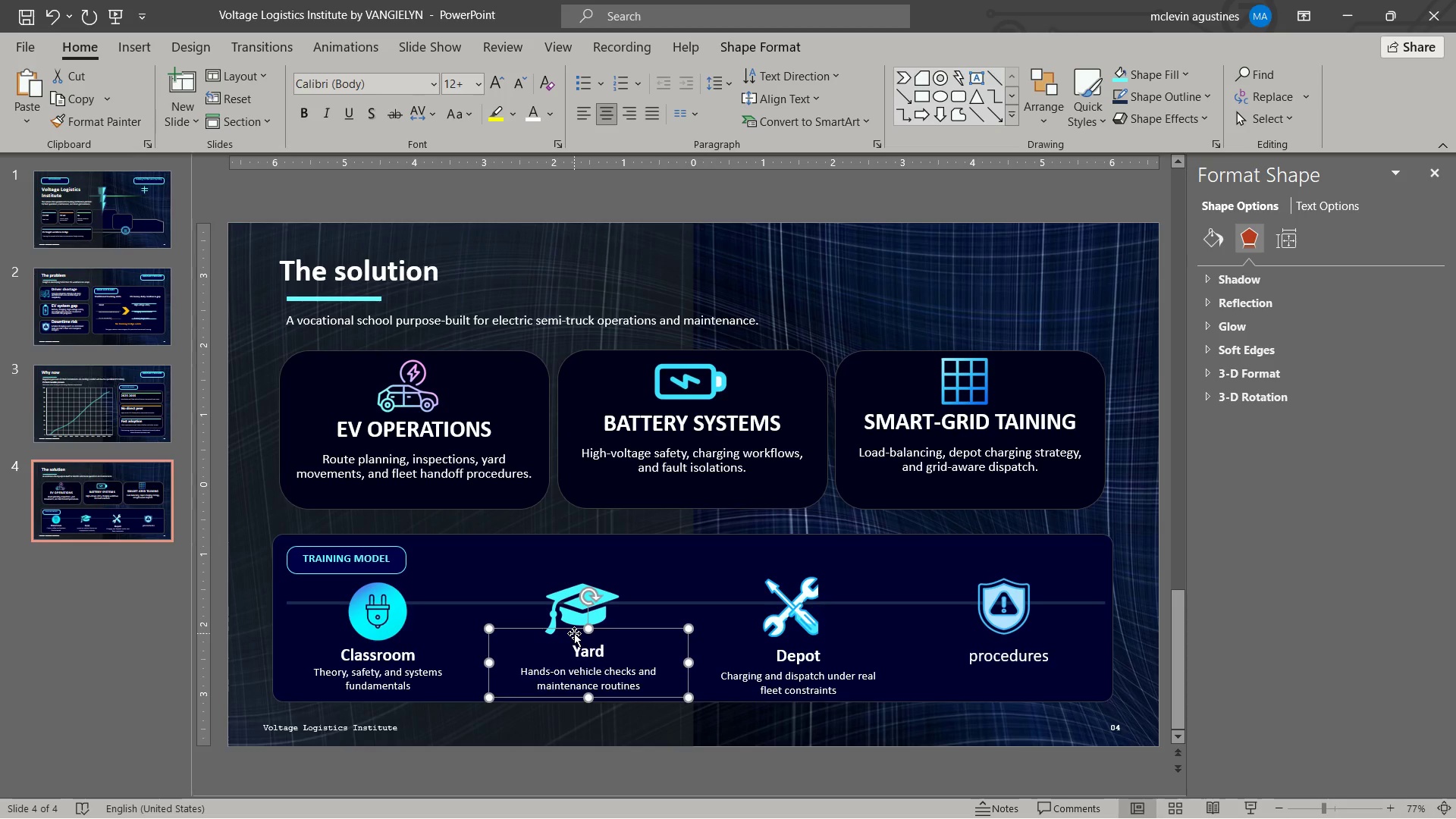 
key(ArrowDown)
 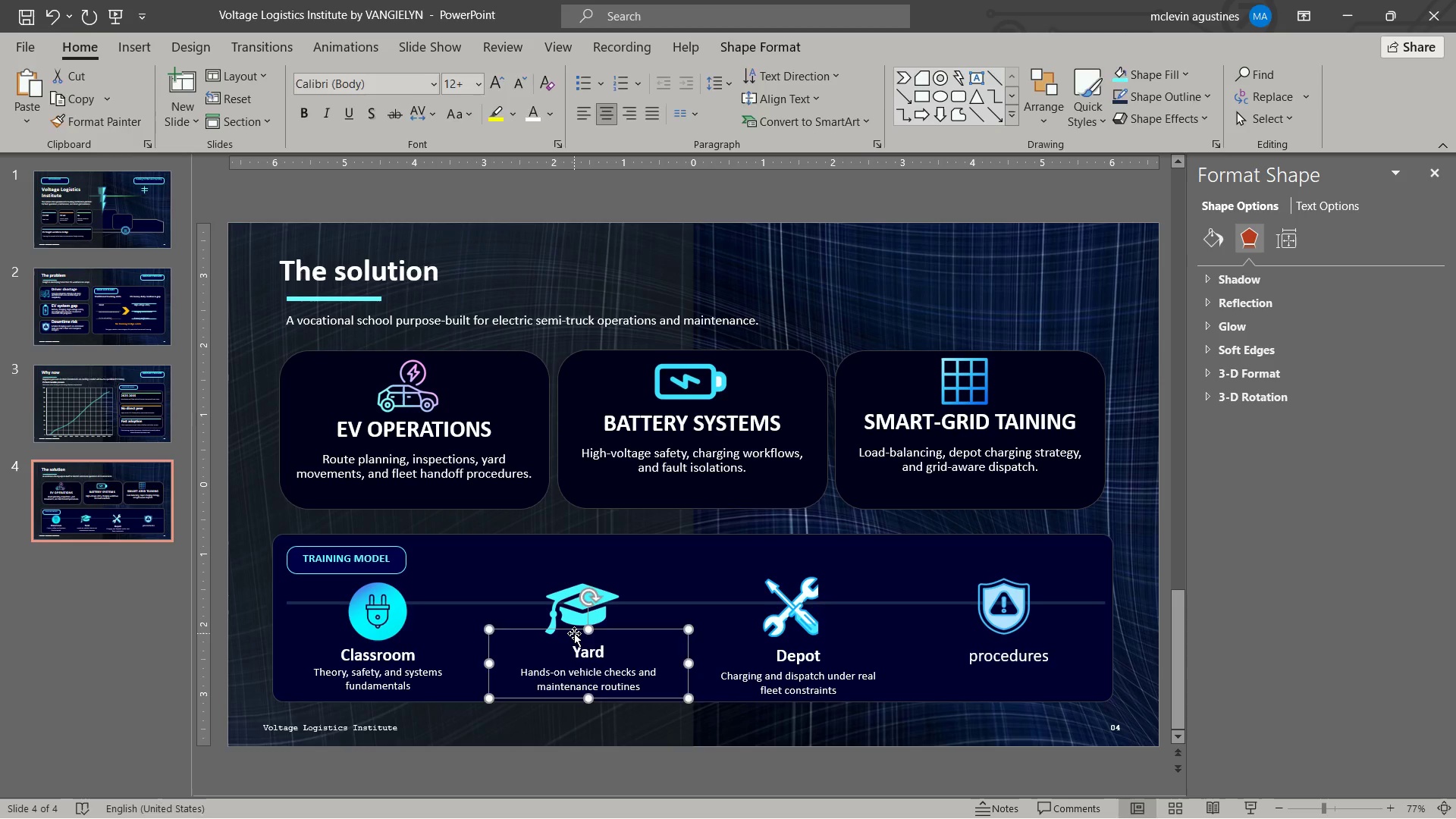 
key(Escape)
 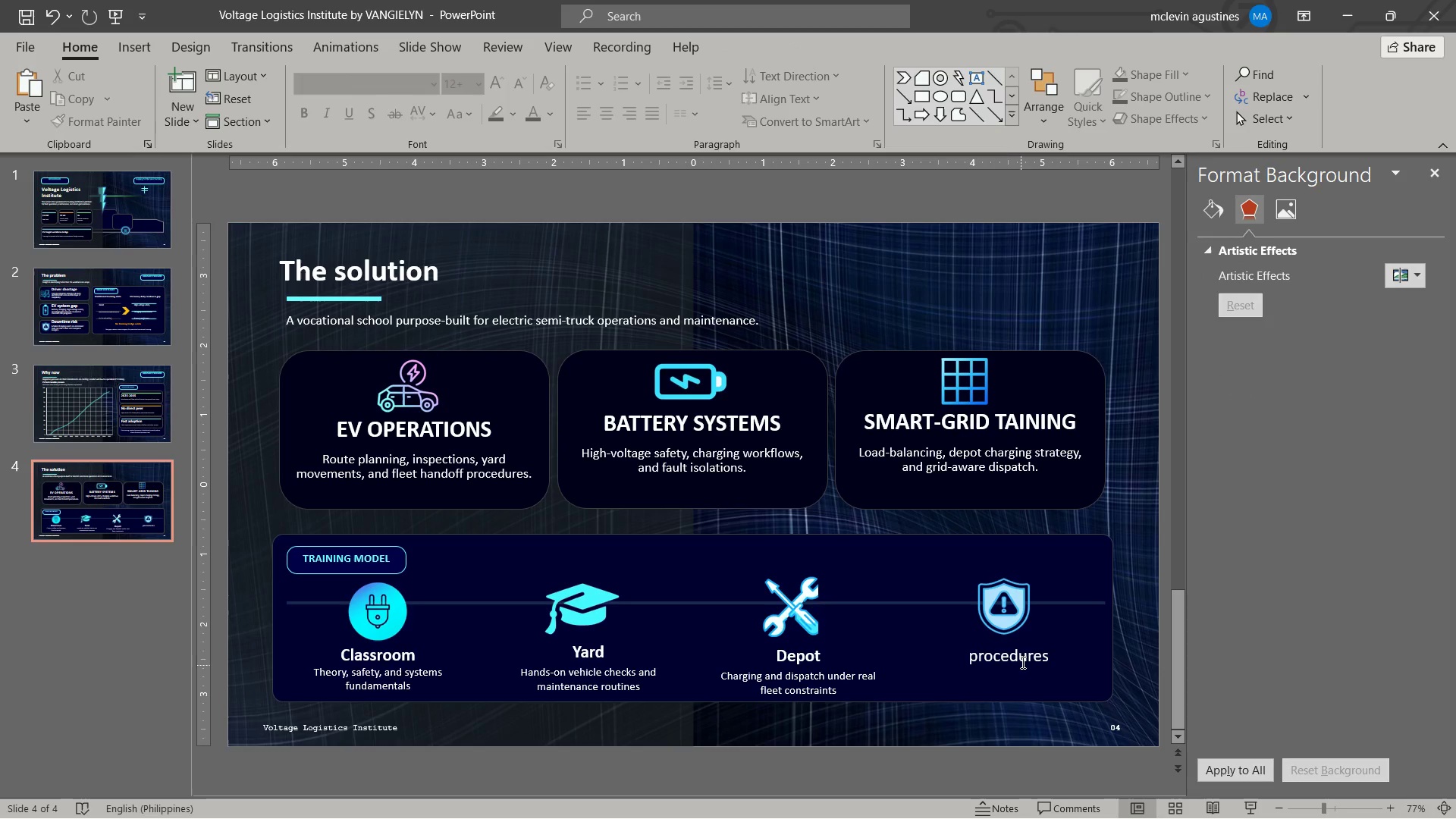 
double_click([1024, 654])
 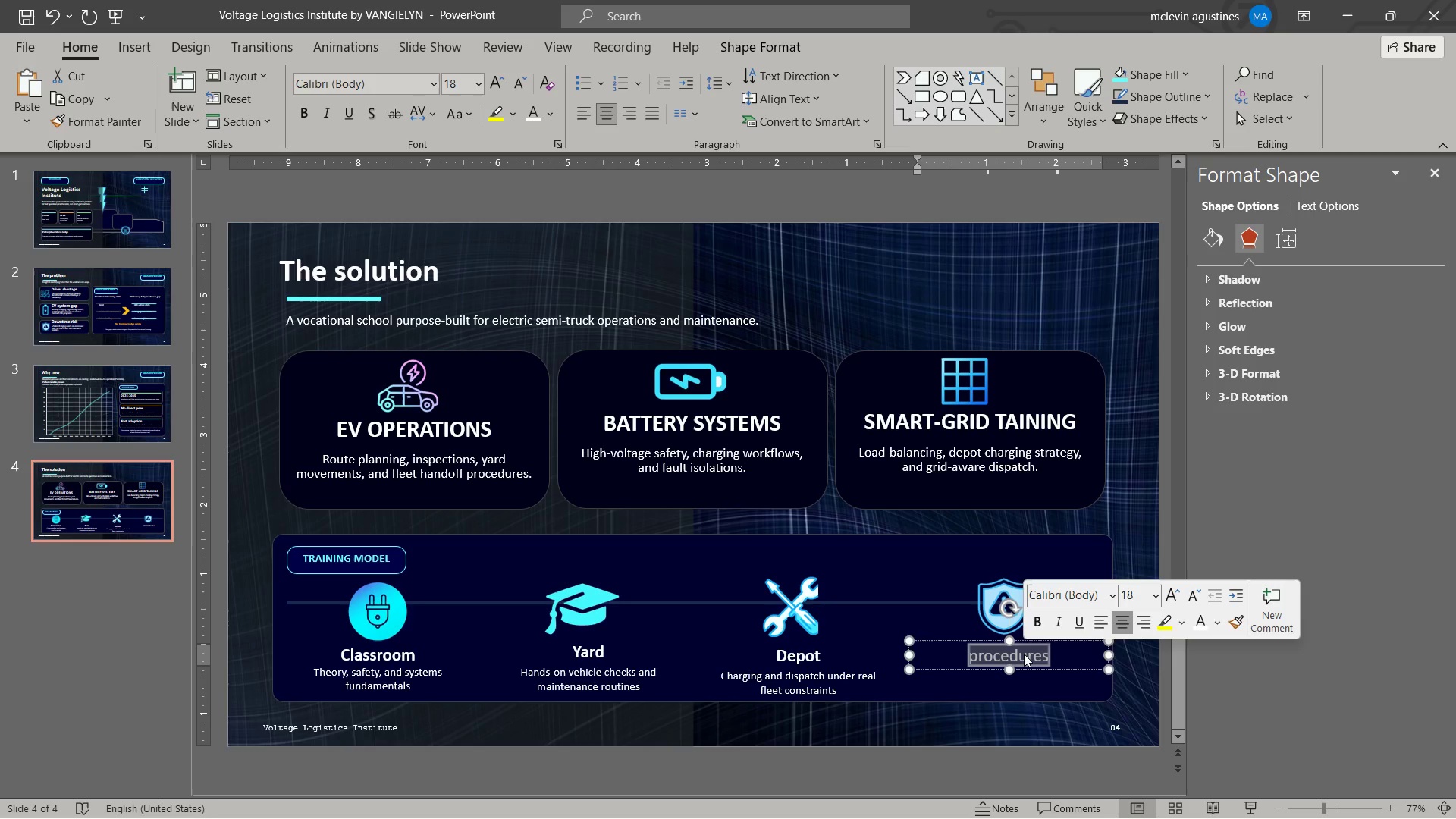 
type(assessment )
 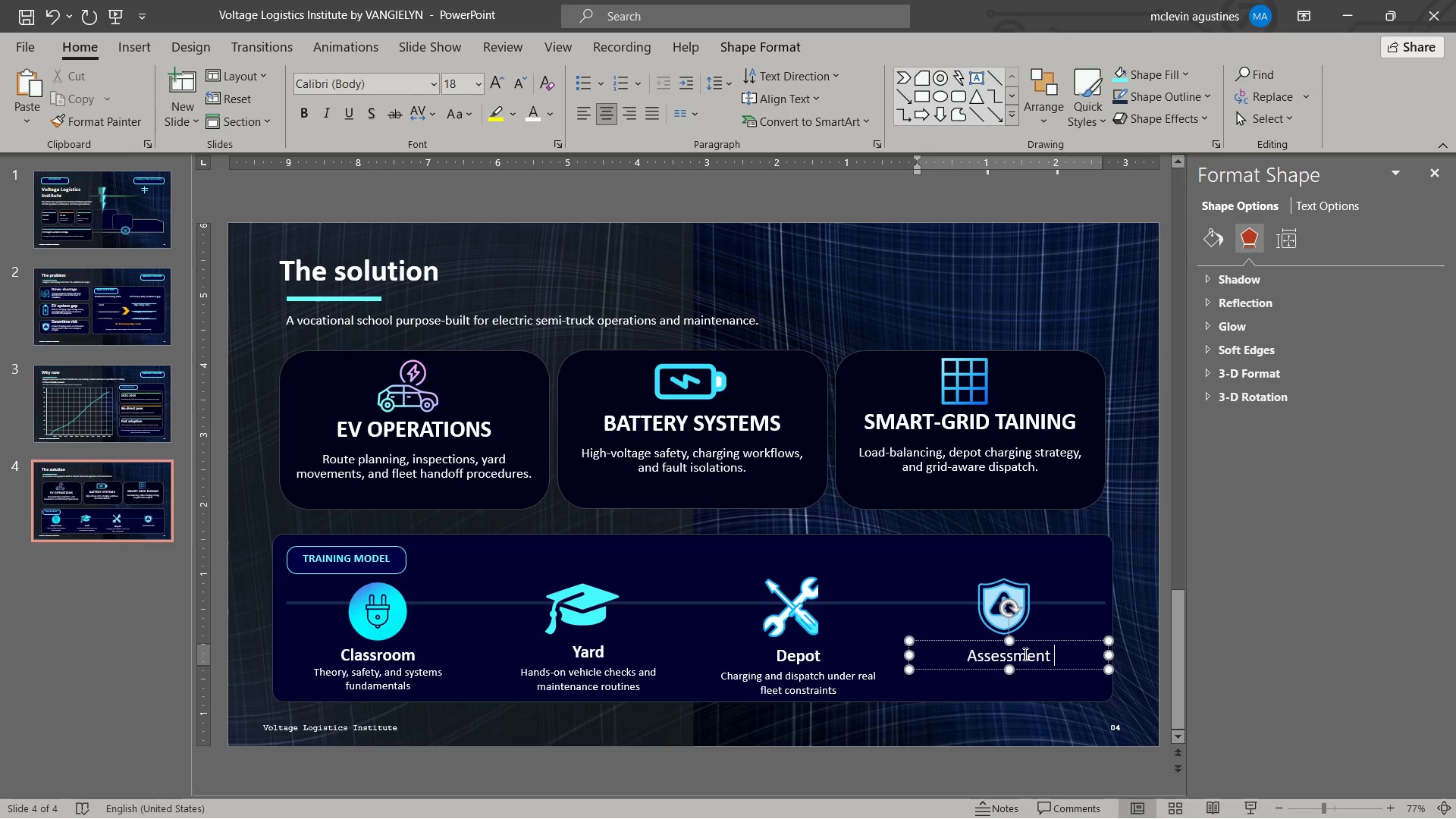 
key(ArrowLeft)
 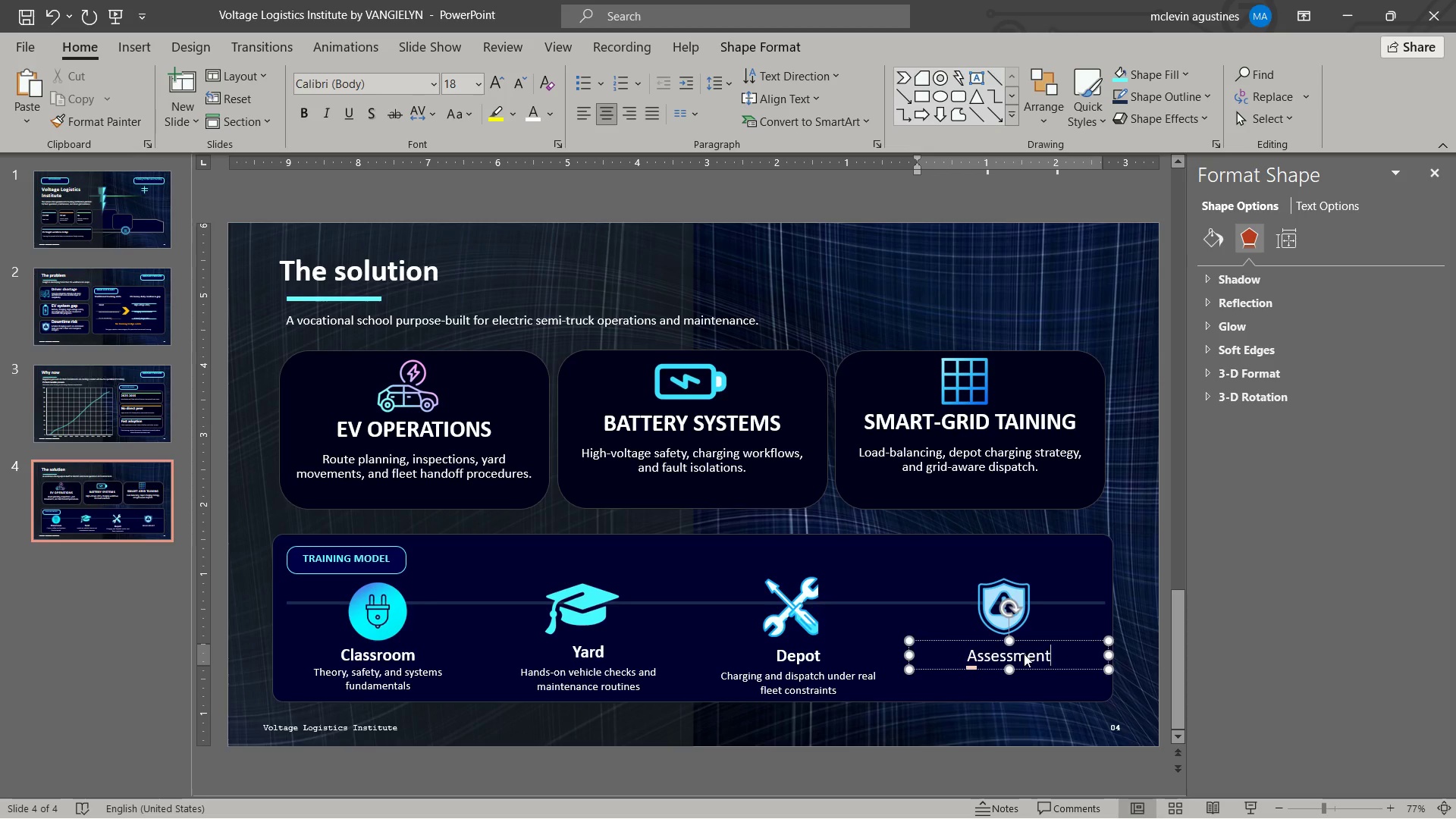 
key(ArrowLeft)
 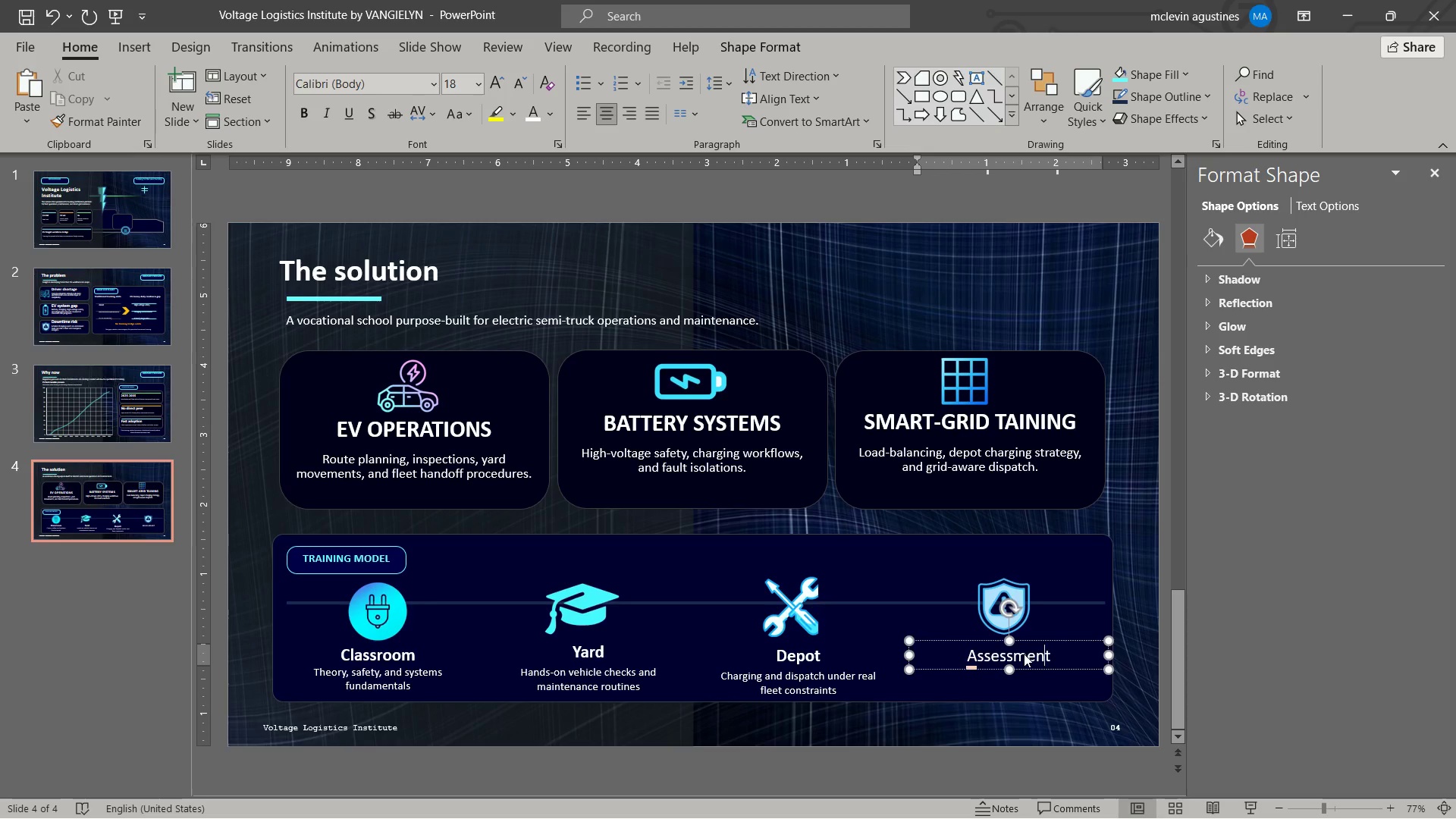 
key(Control+B)
 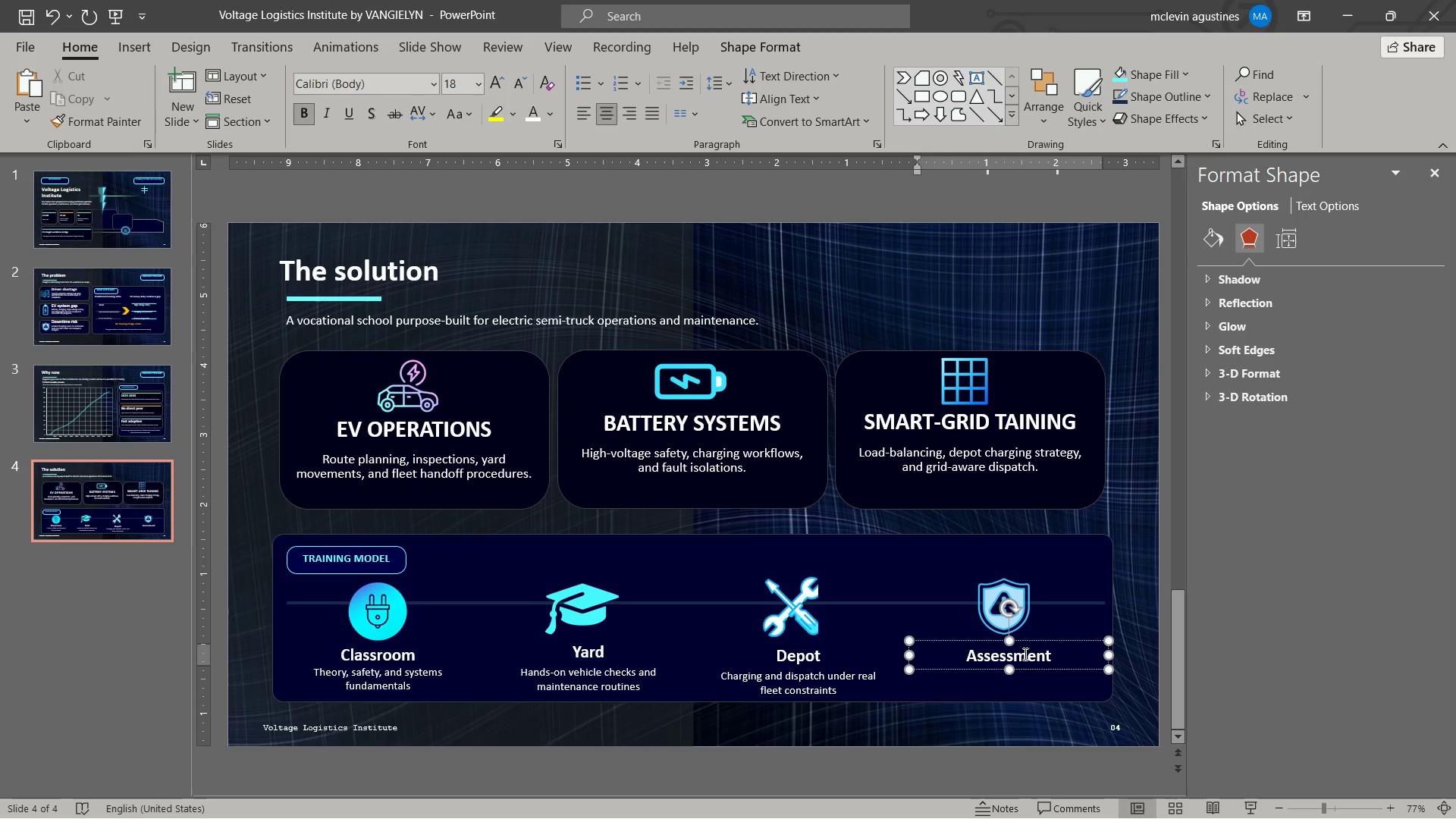 
key(ArrowRight)
 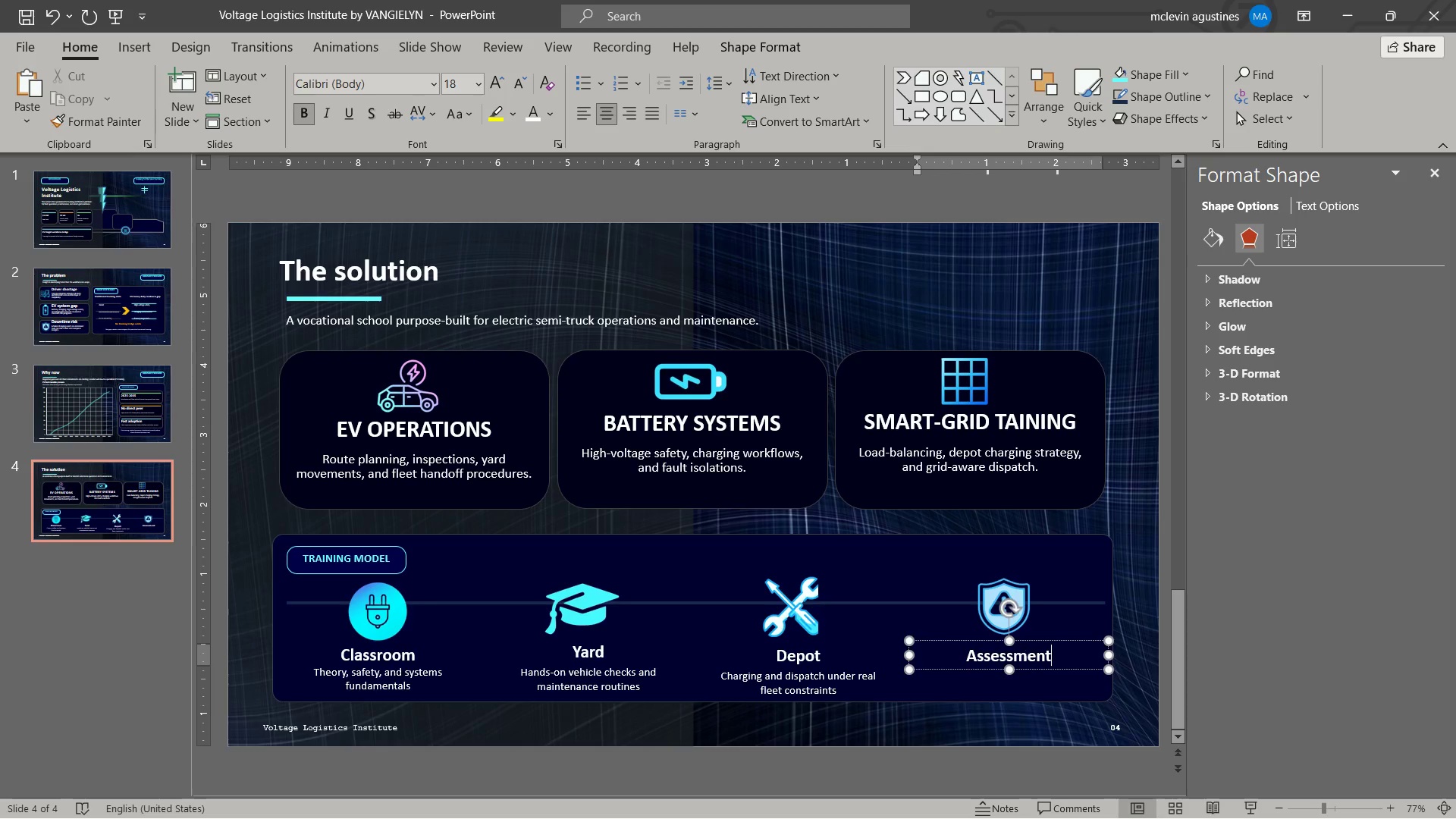 
key(Enter)
 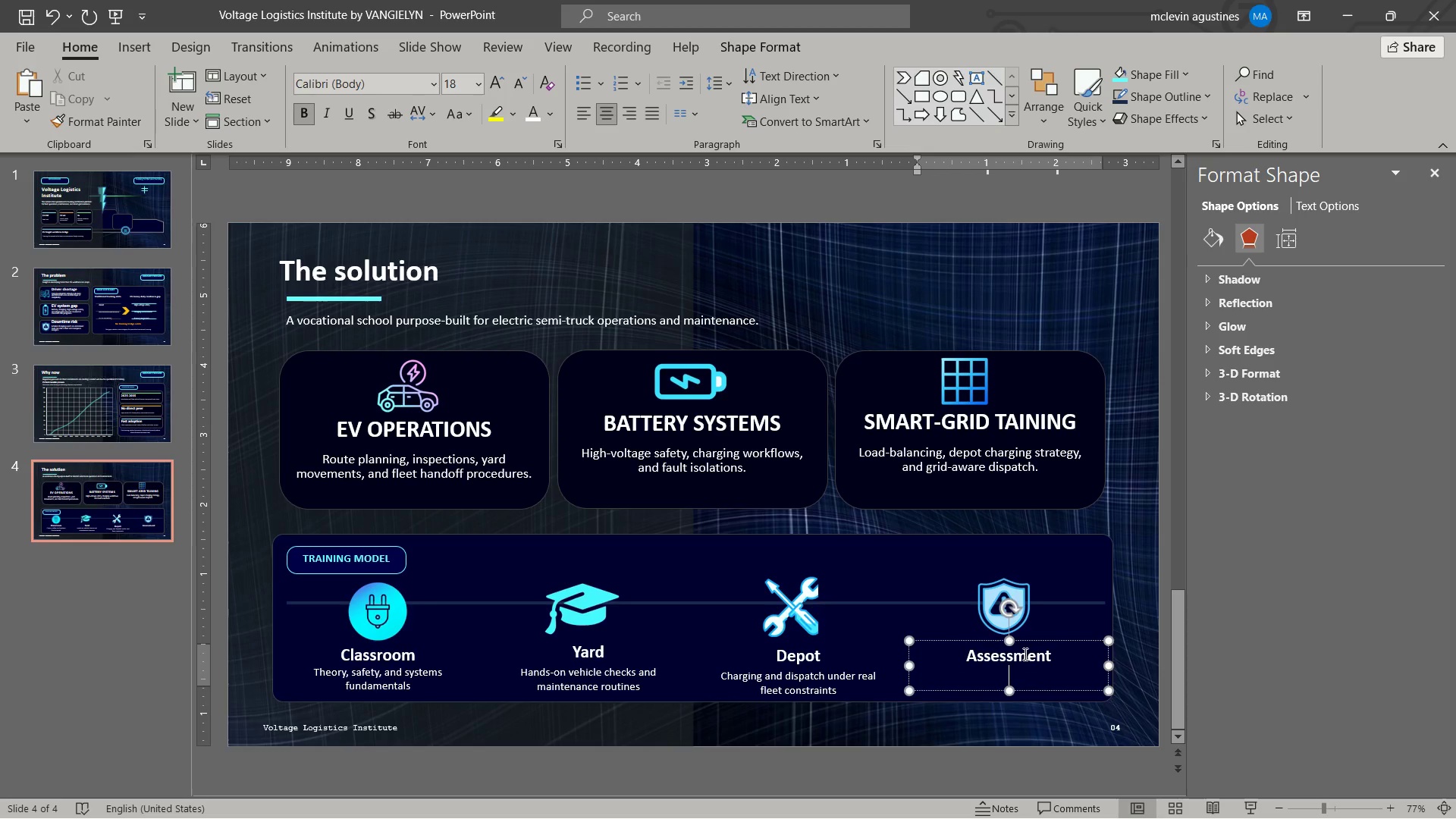 
key(Control+BracketLeft)
 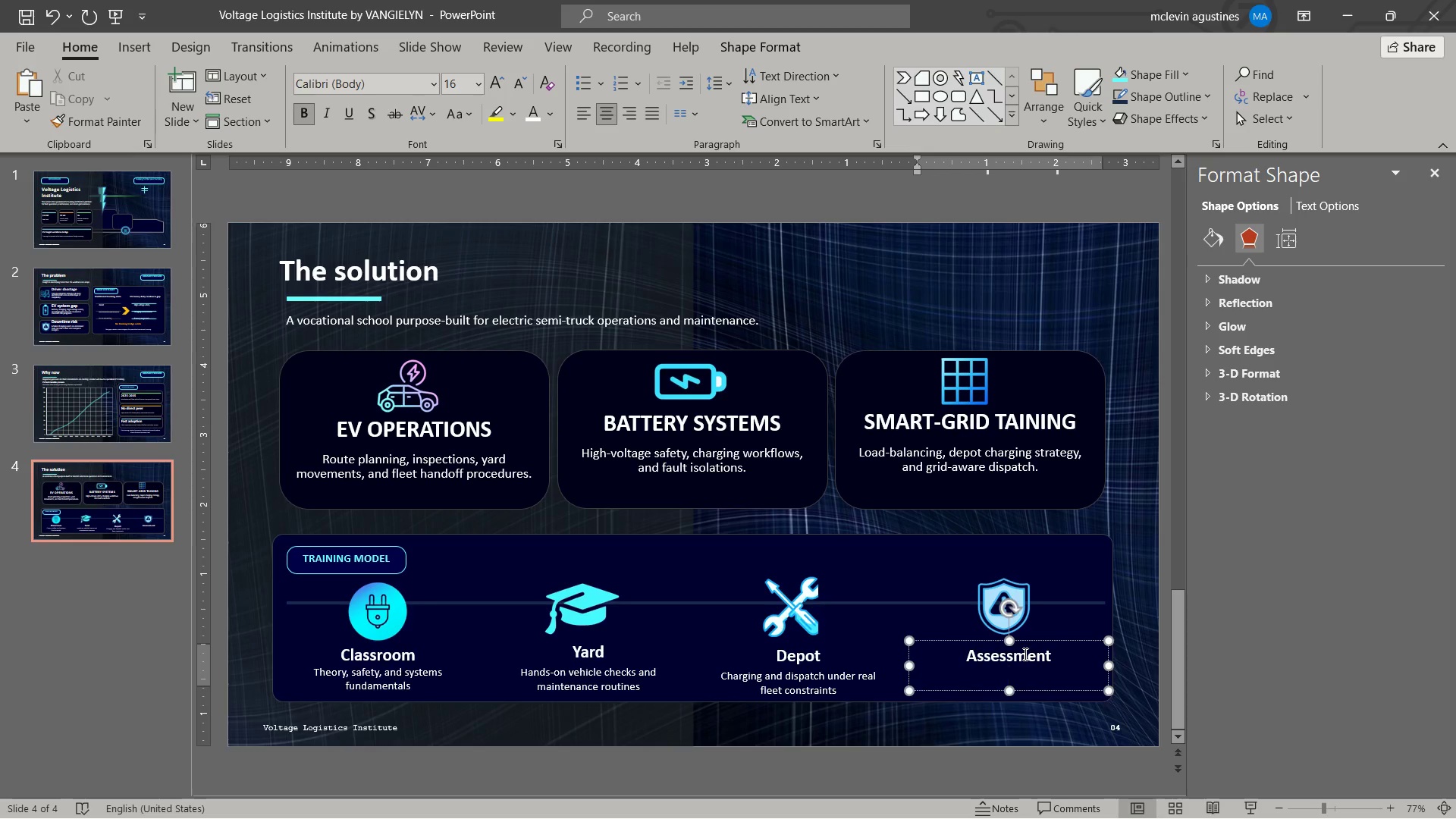 
key(Control+BracketLeft)
 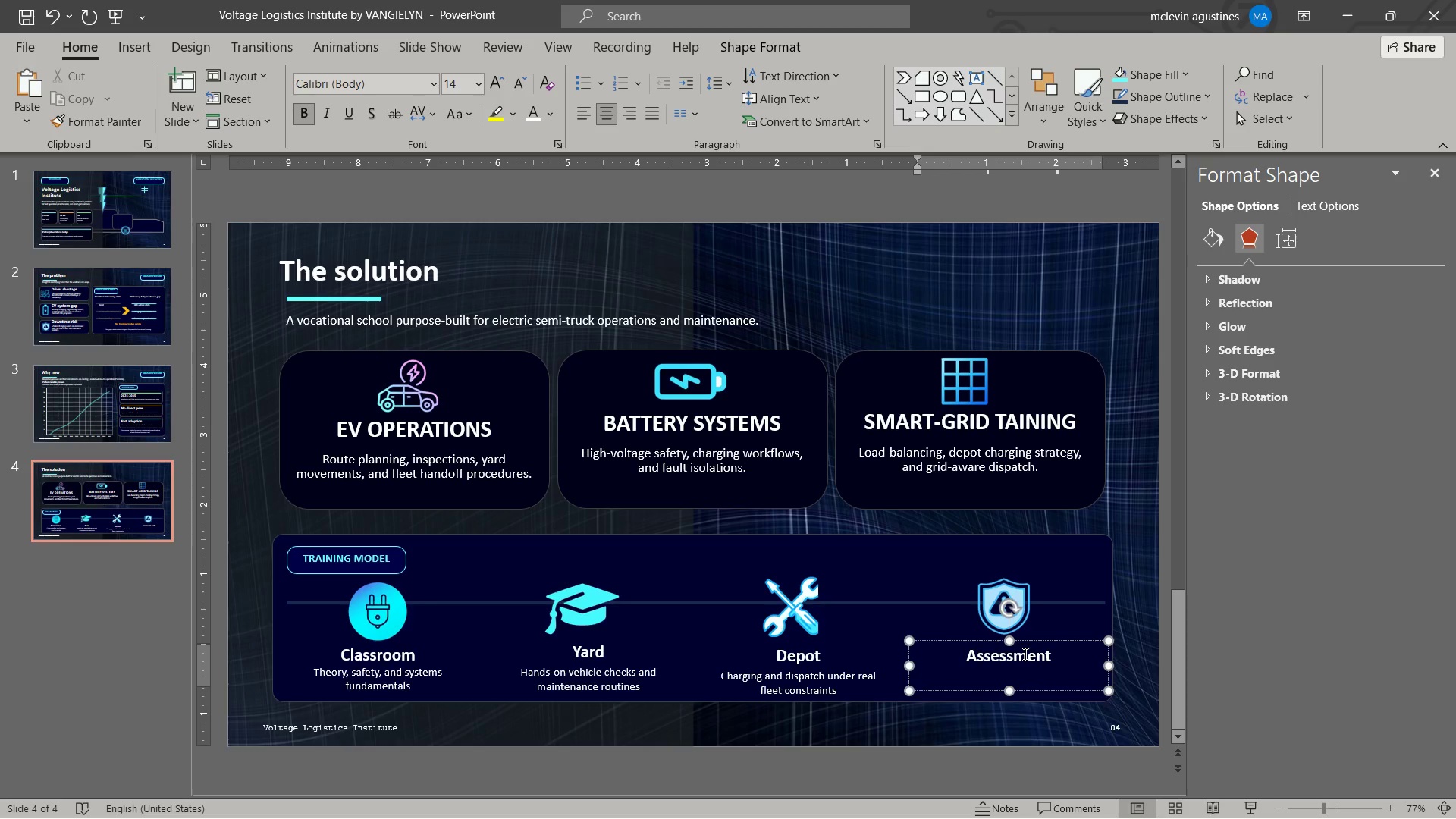 
key(Control+BracketLeft)
 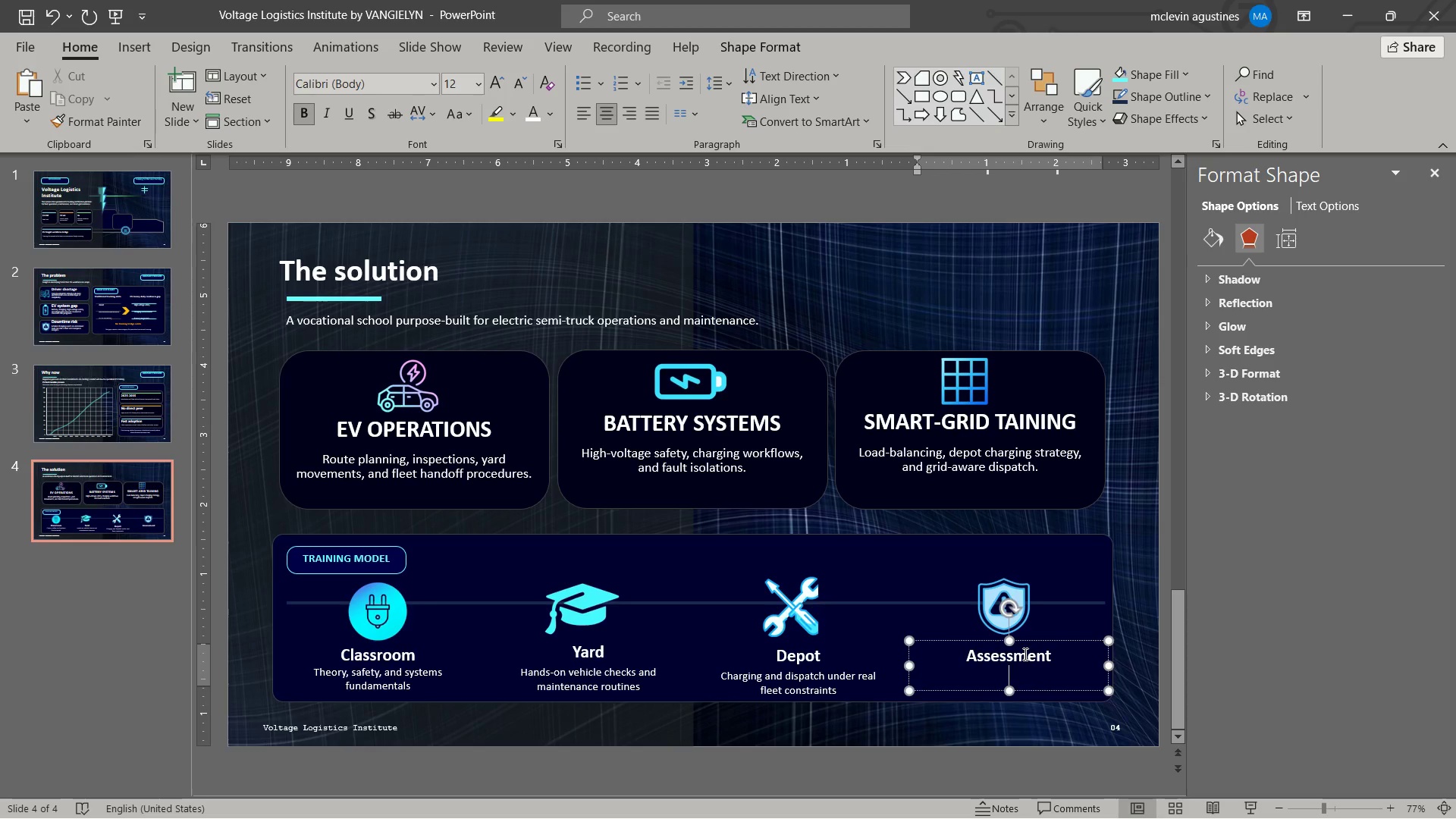 
type(certification, recertification, and partne validation)
 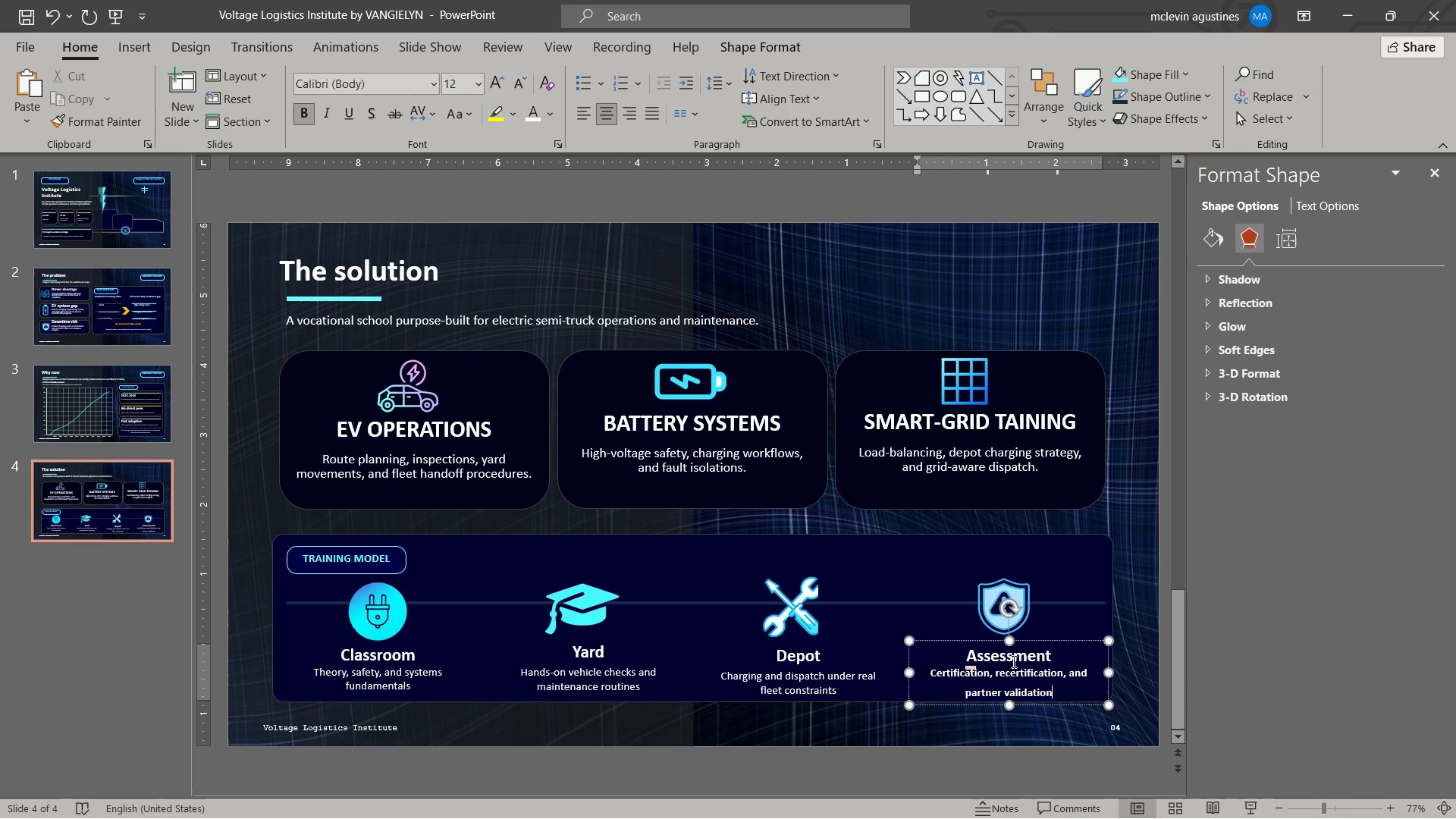 
hold_key(key=ShiftLeft, duration=1.45)
left_click([931, 672])
 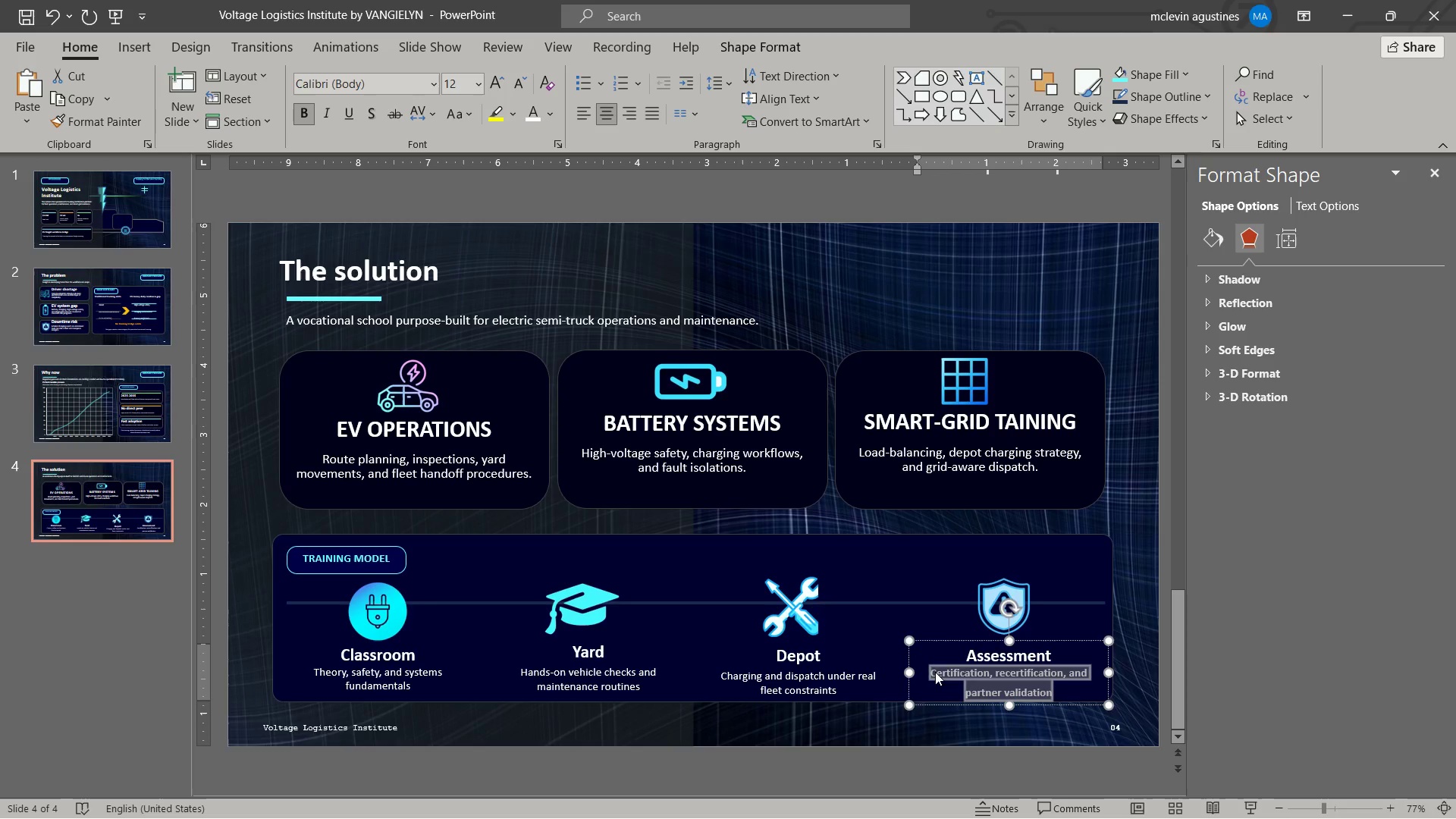 
key(Control+B)
 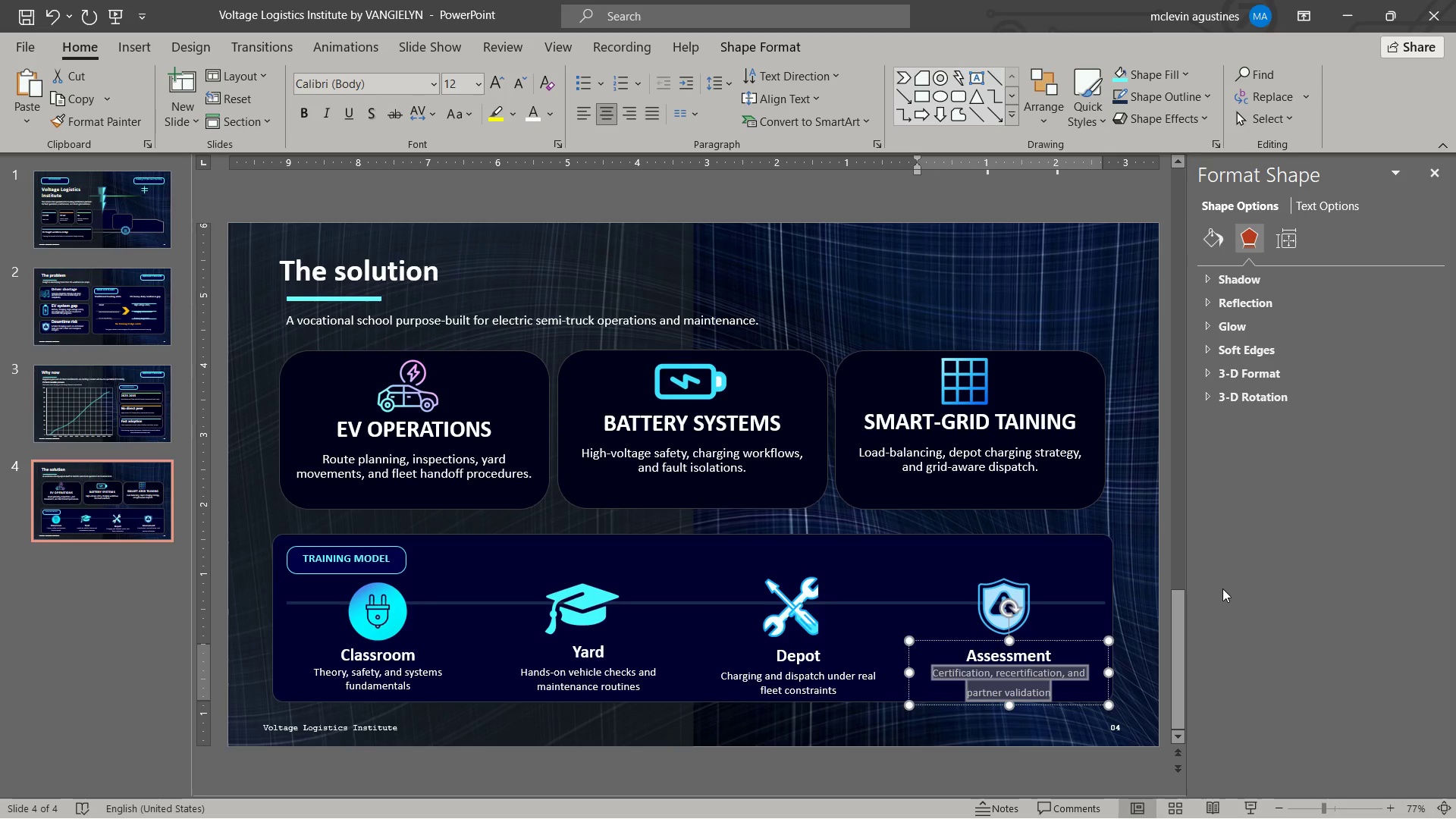 
key(Escape)
 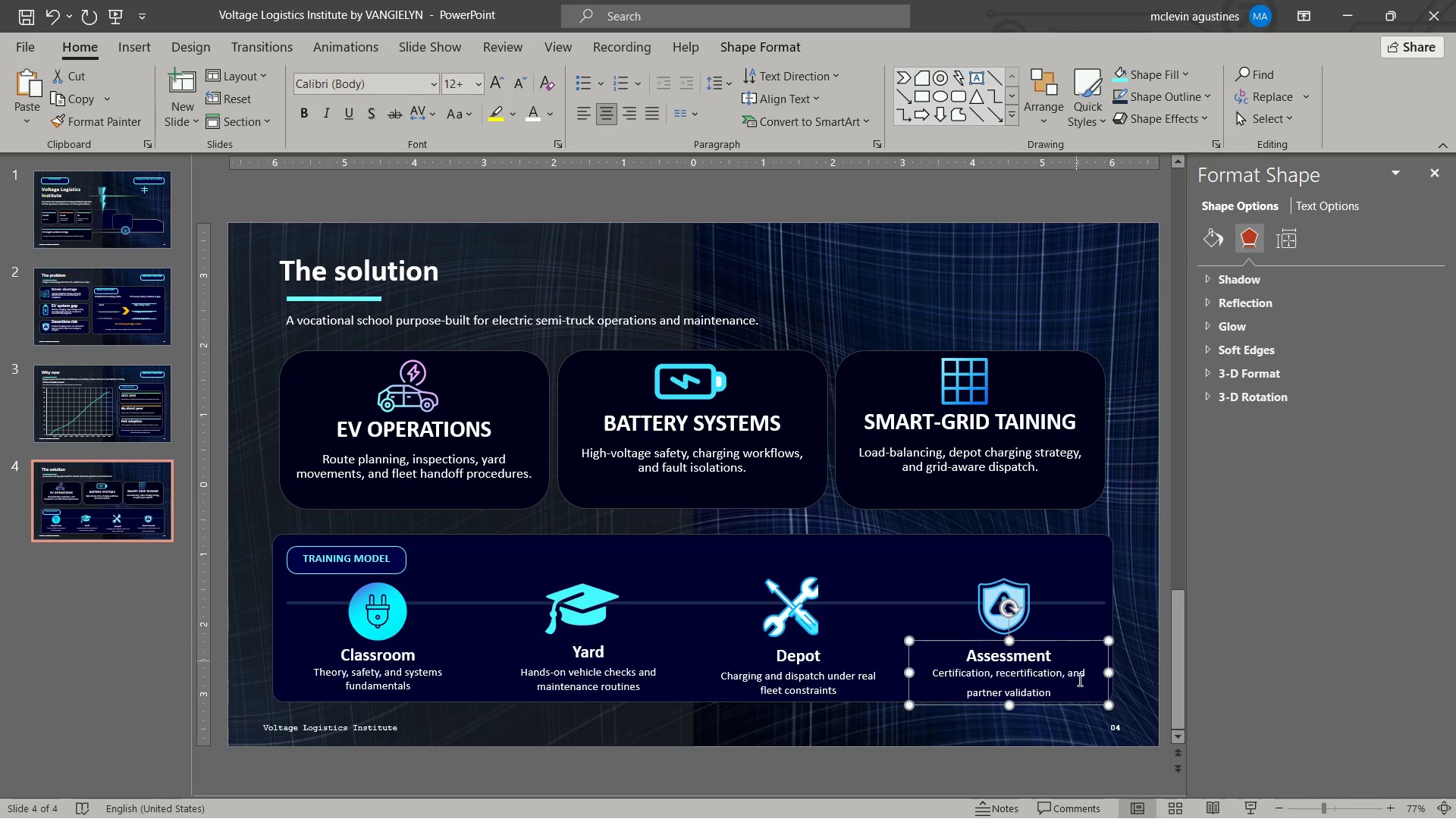 
key(Escape)
 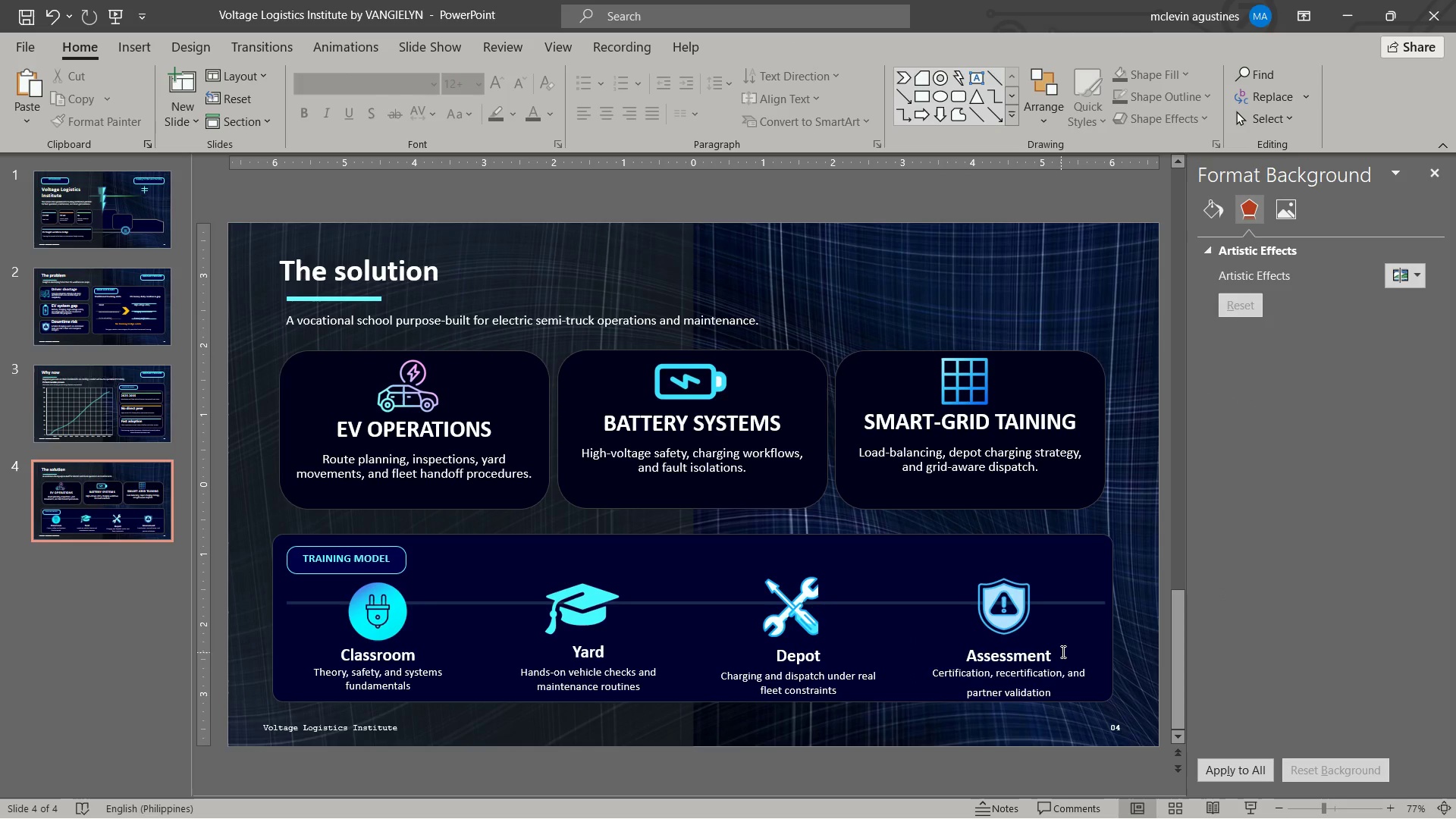 
left_click([1062, 650])
 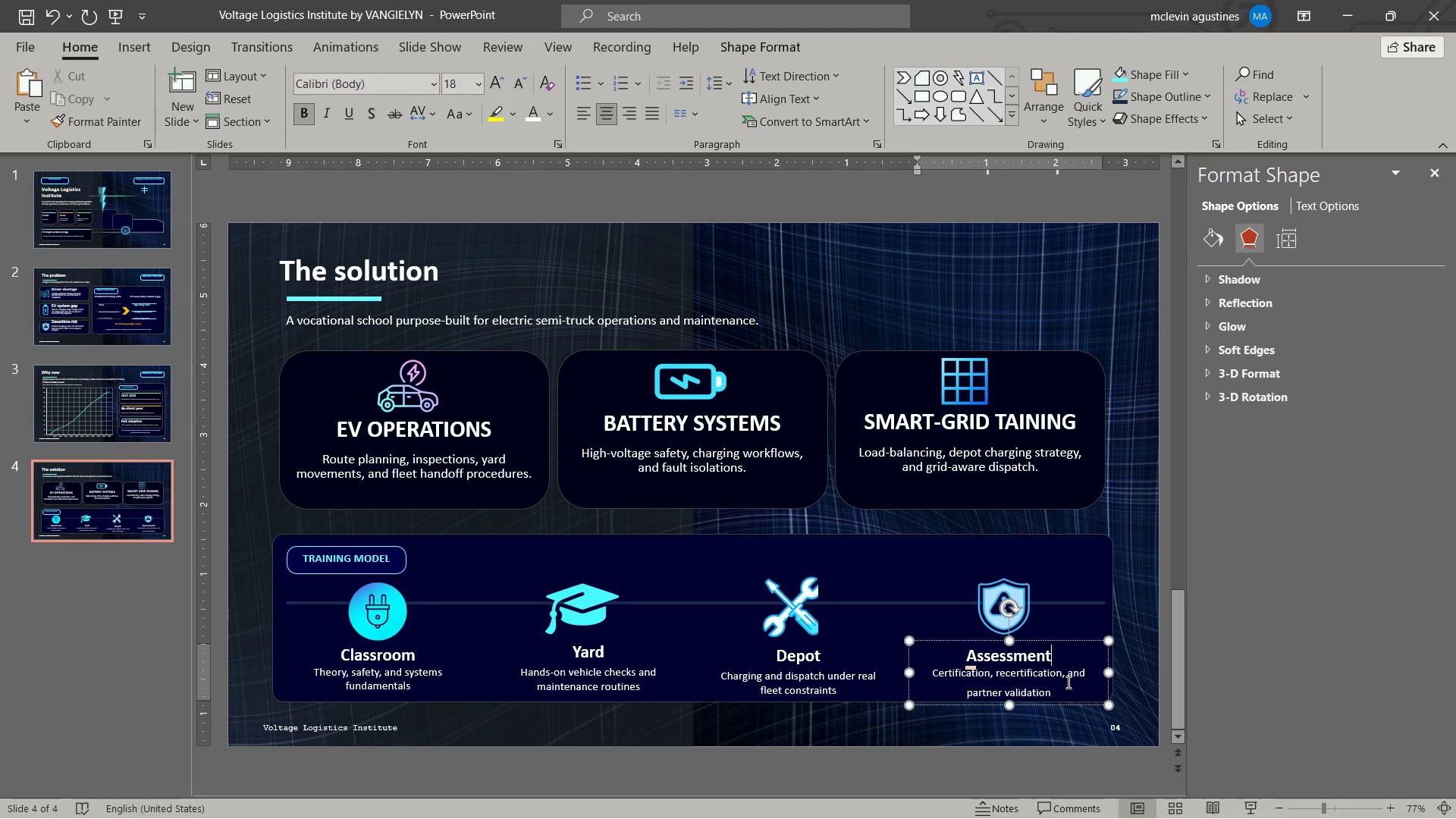 
key(Enter)
 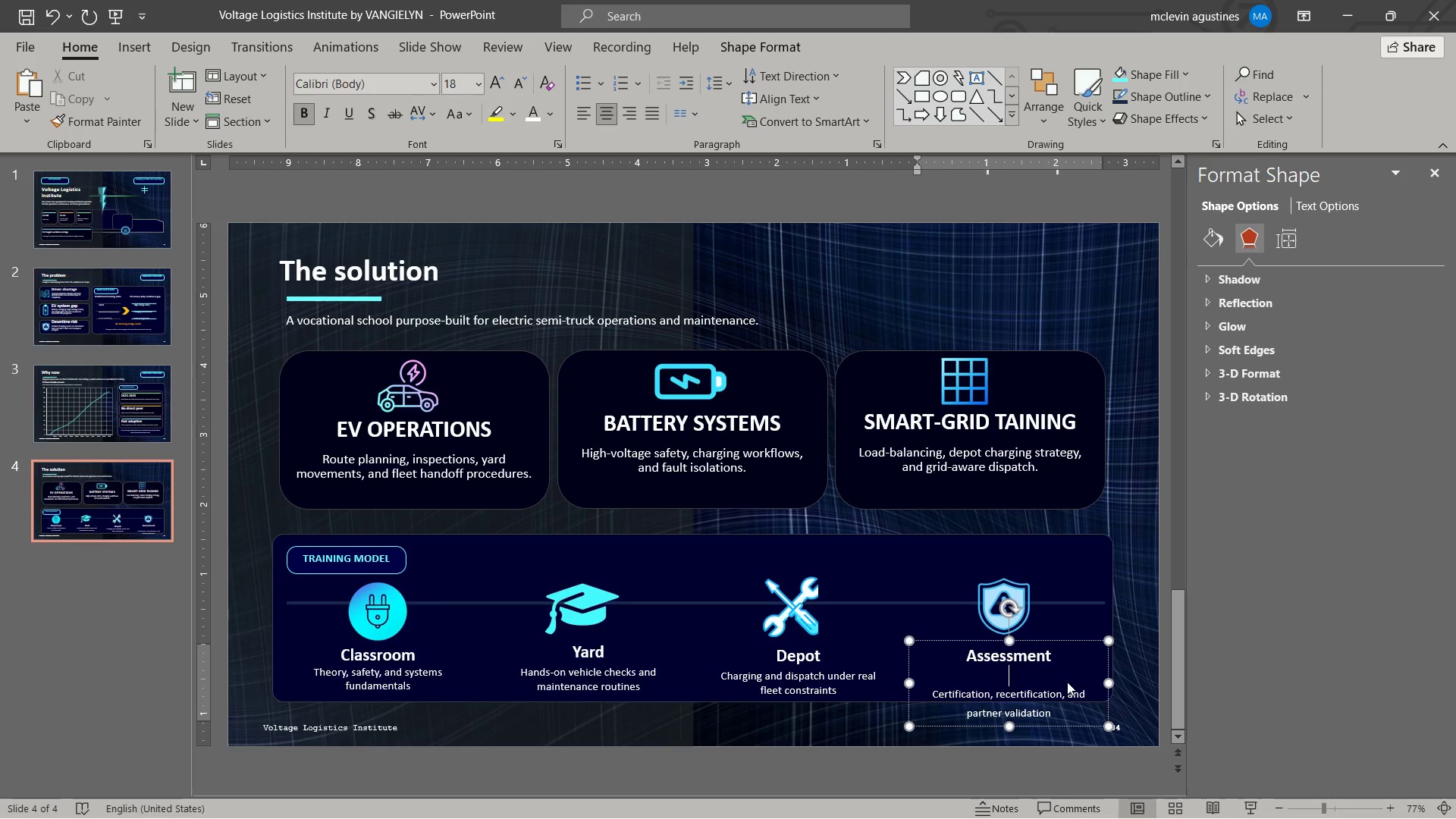 
key(Delete)
 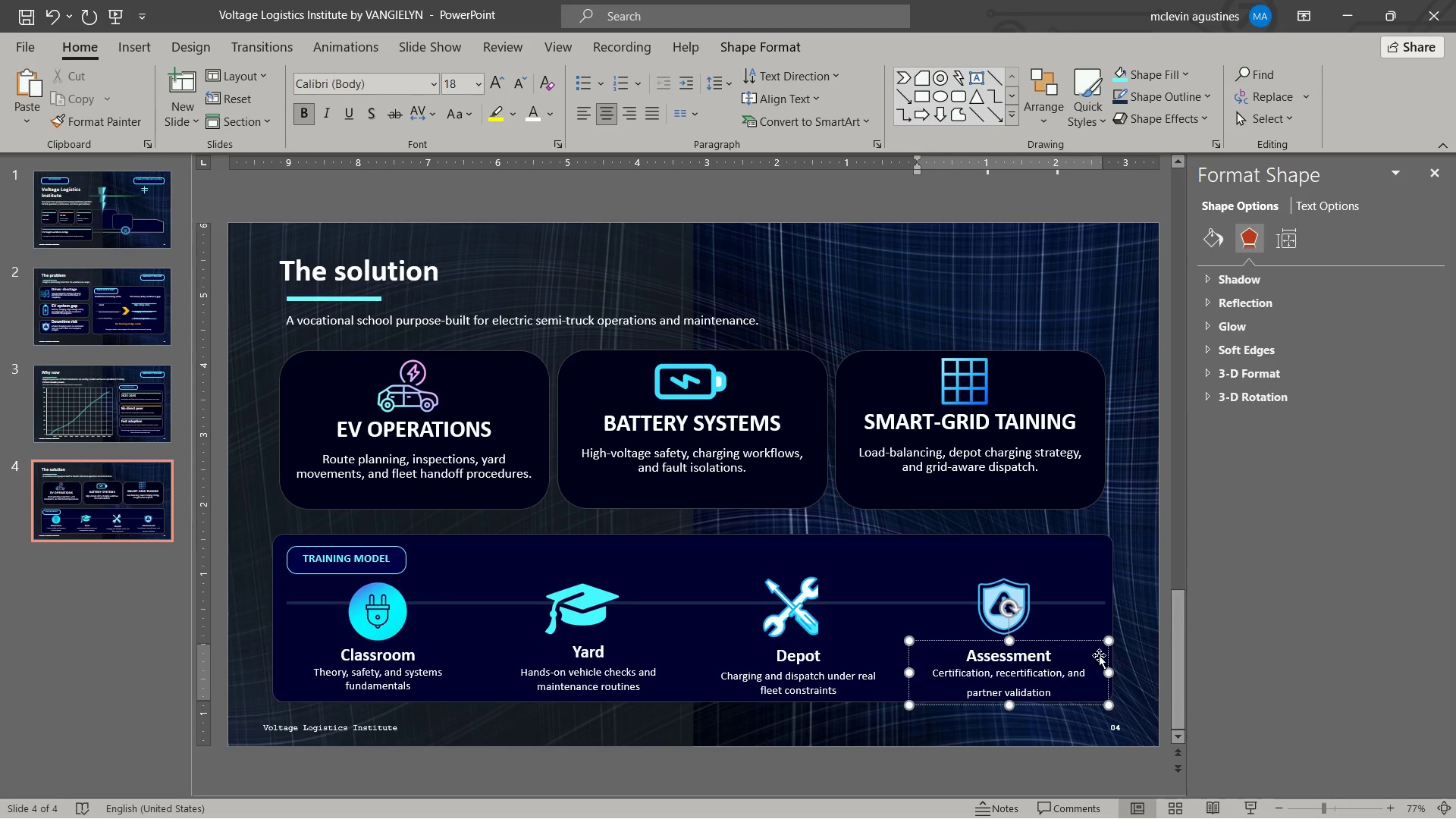 
left_click([1026, 653])
 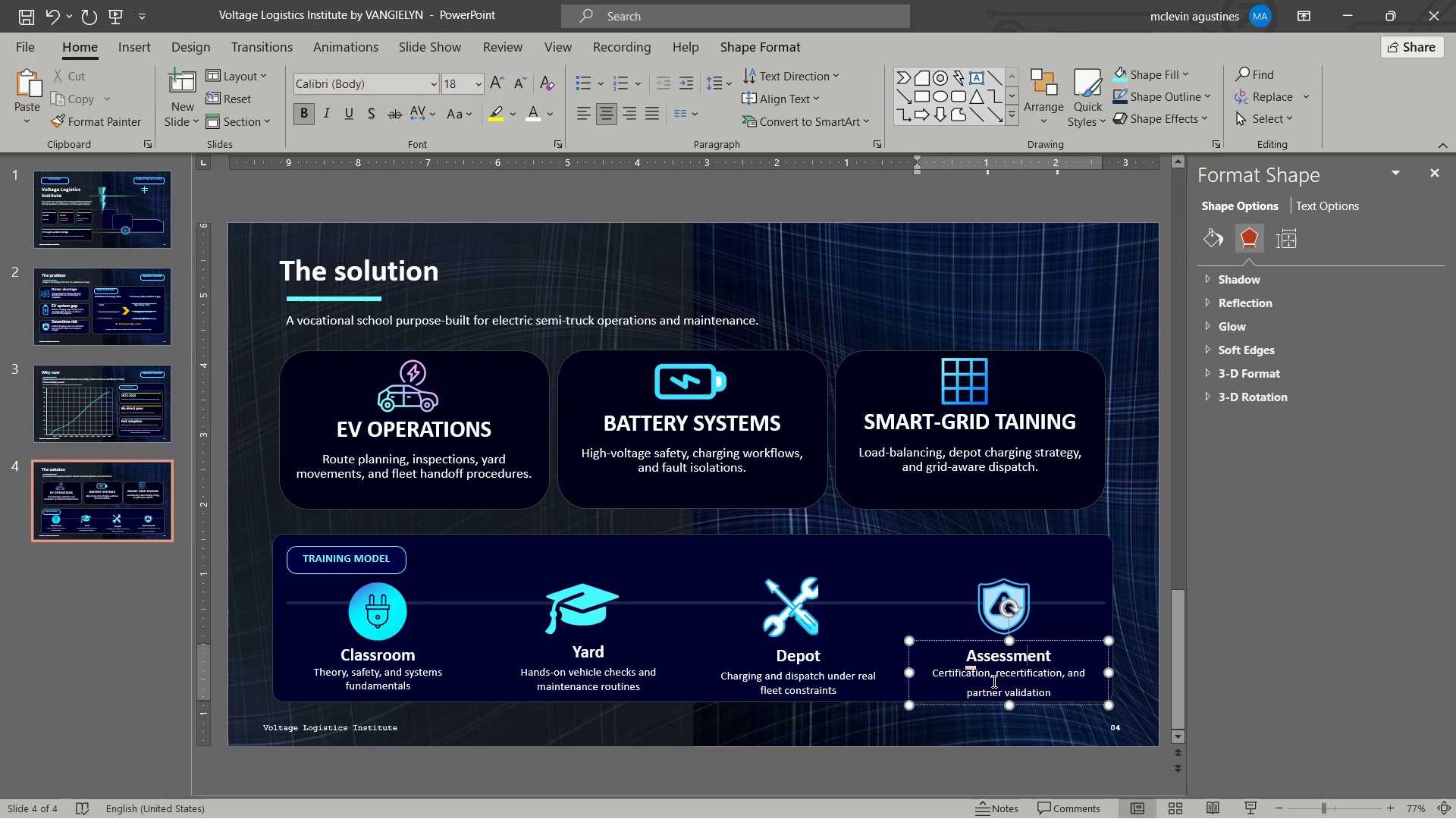 
left_click_drag(start_coordinate=[934, 673], to_coordinate=[1049, 695])
 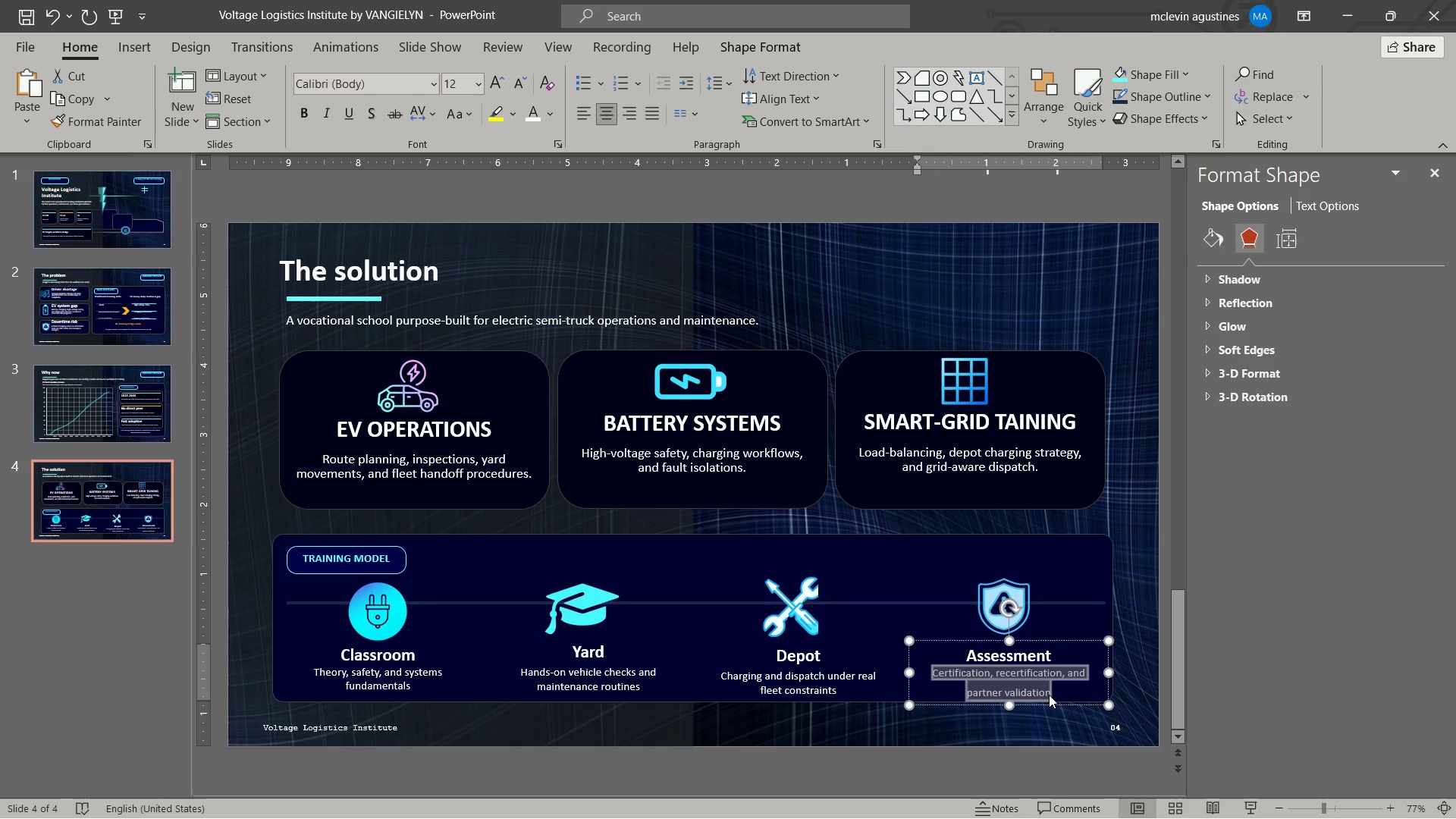 
hold_key(key=ControlLeft, duration=0.83)
 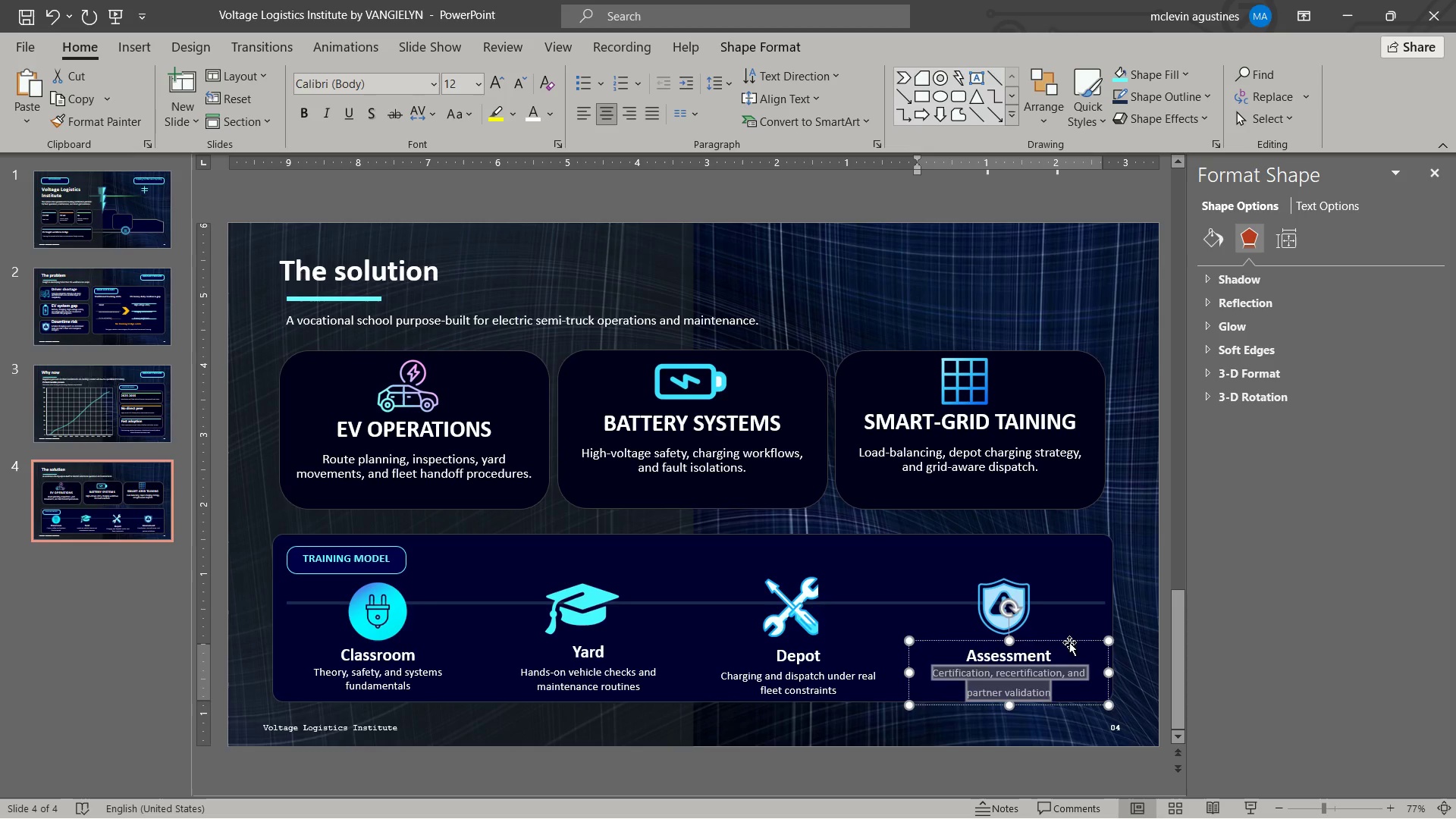 
left_click([1069, 642])
 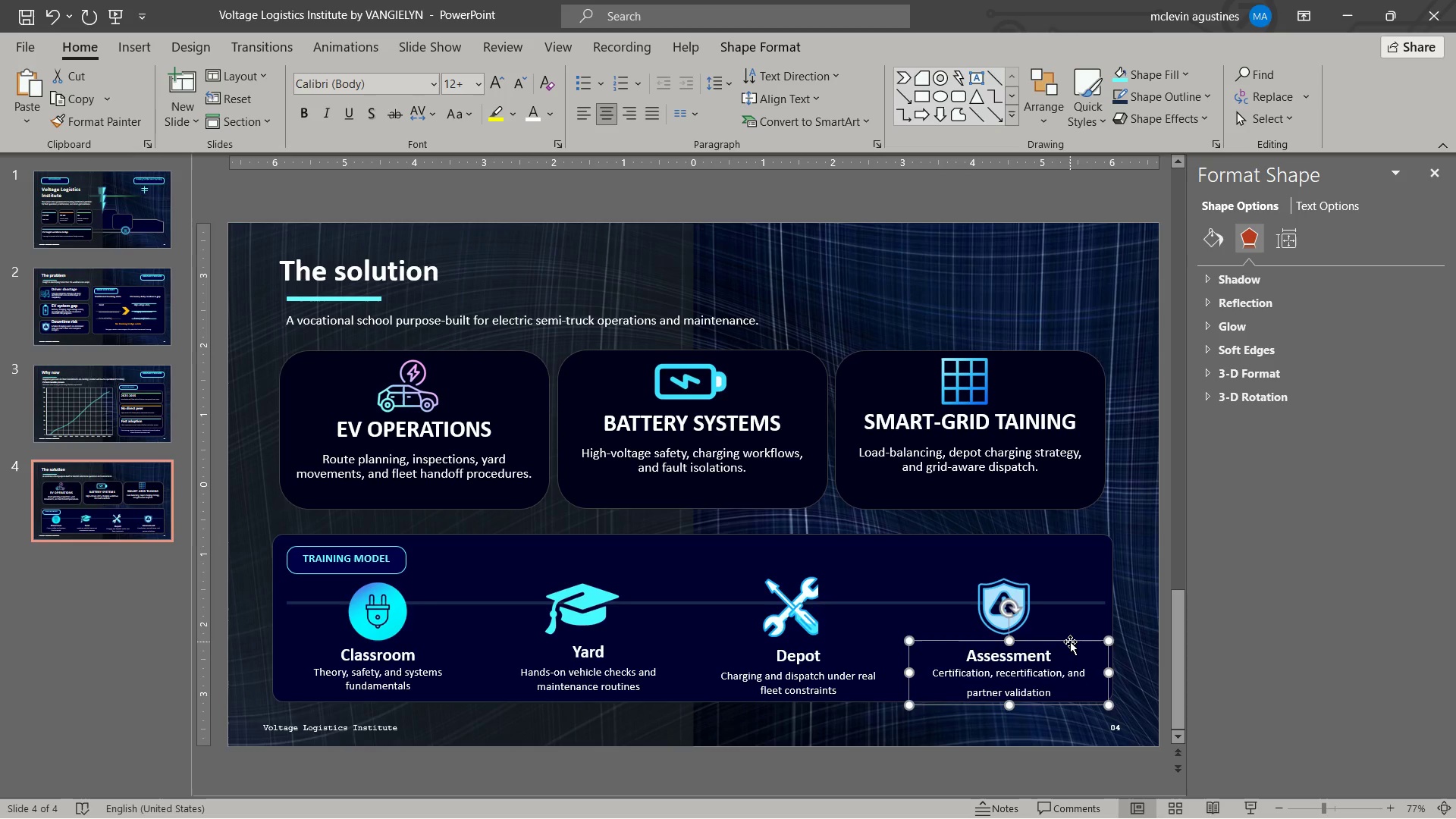 
key(Control+C)
 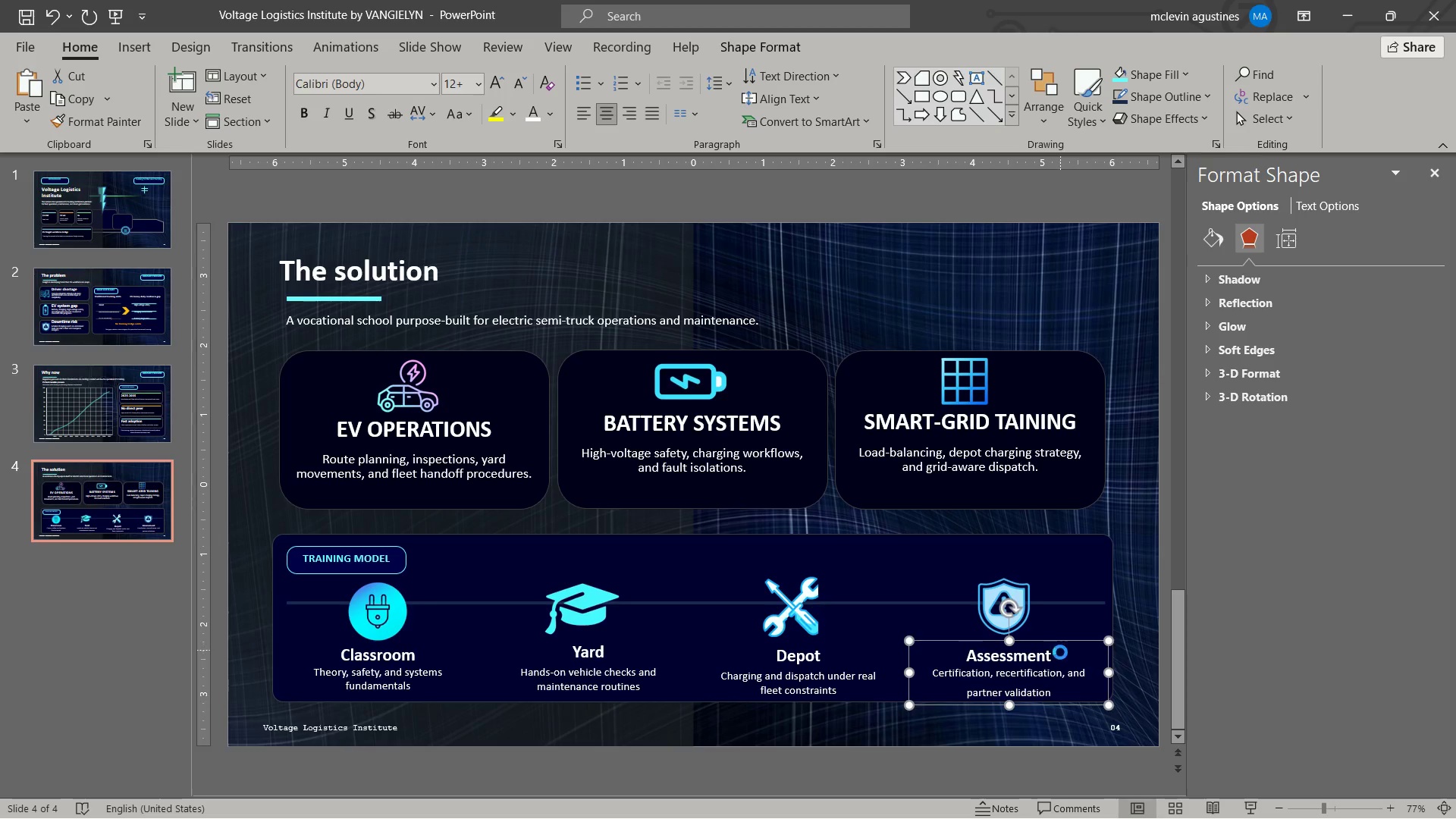 
key(Control+V)
 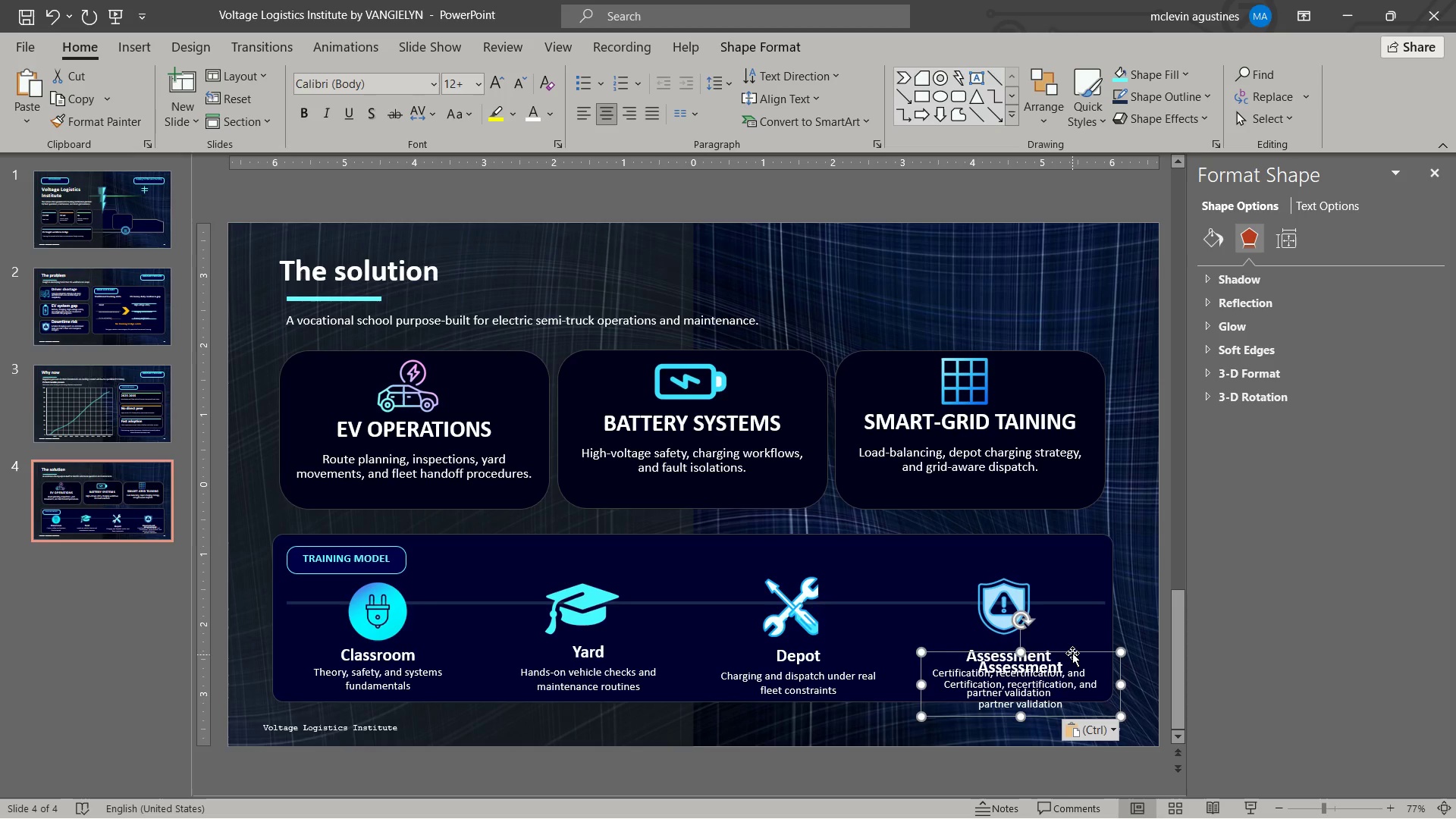 
left_click_drag(start_coordinate=[1072, 652], to_coordinate=[1061, 529])
 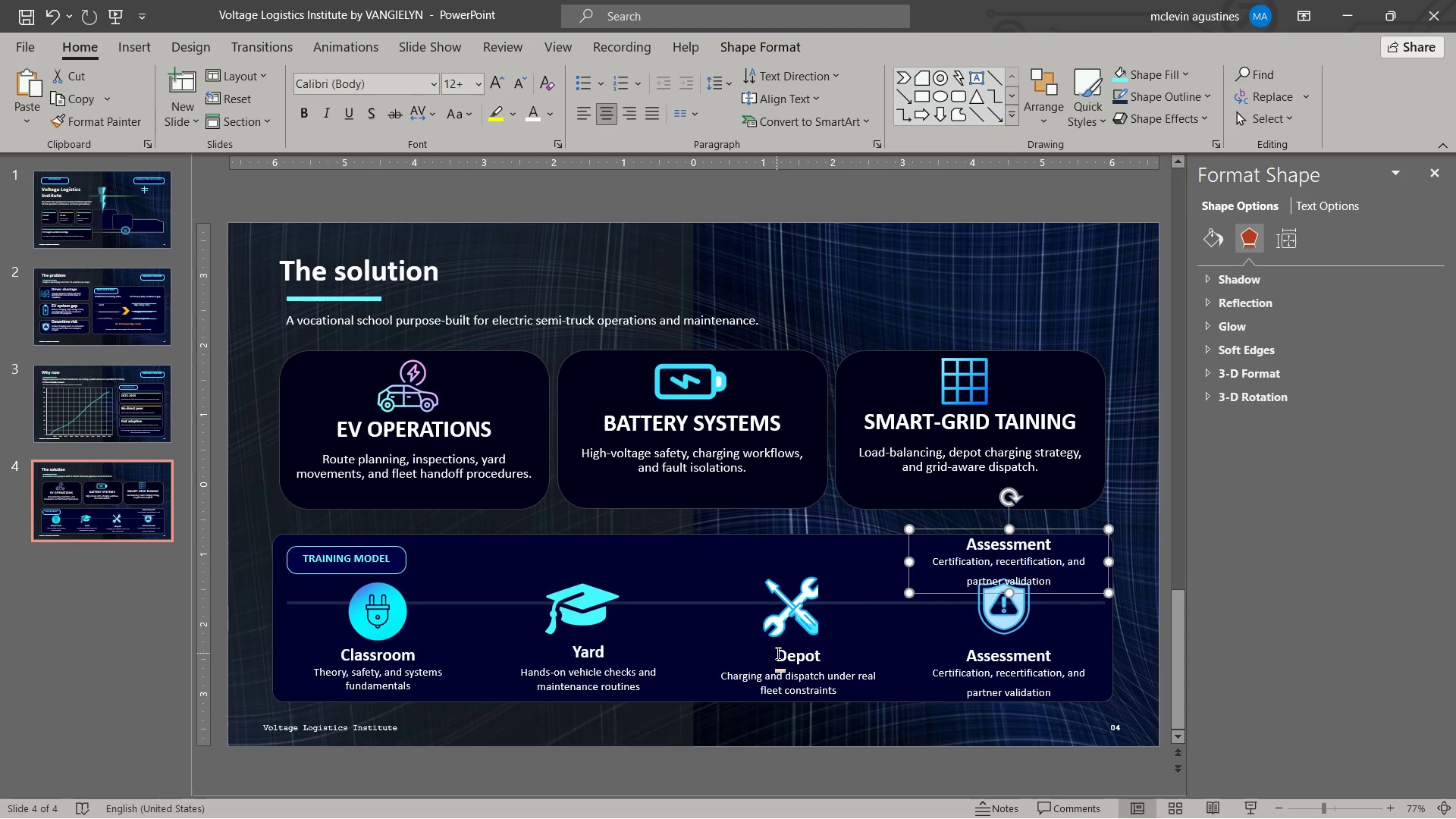 
left_click_drag(start_coordinate=[777, 653], to_coordinate=[975, 736])
 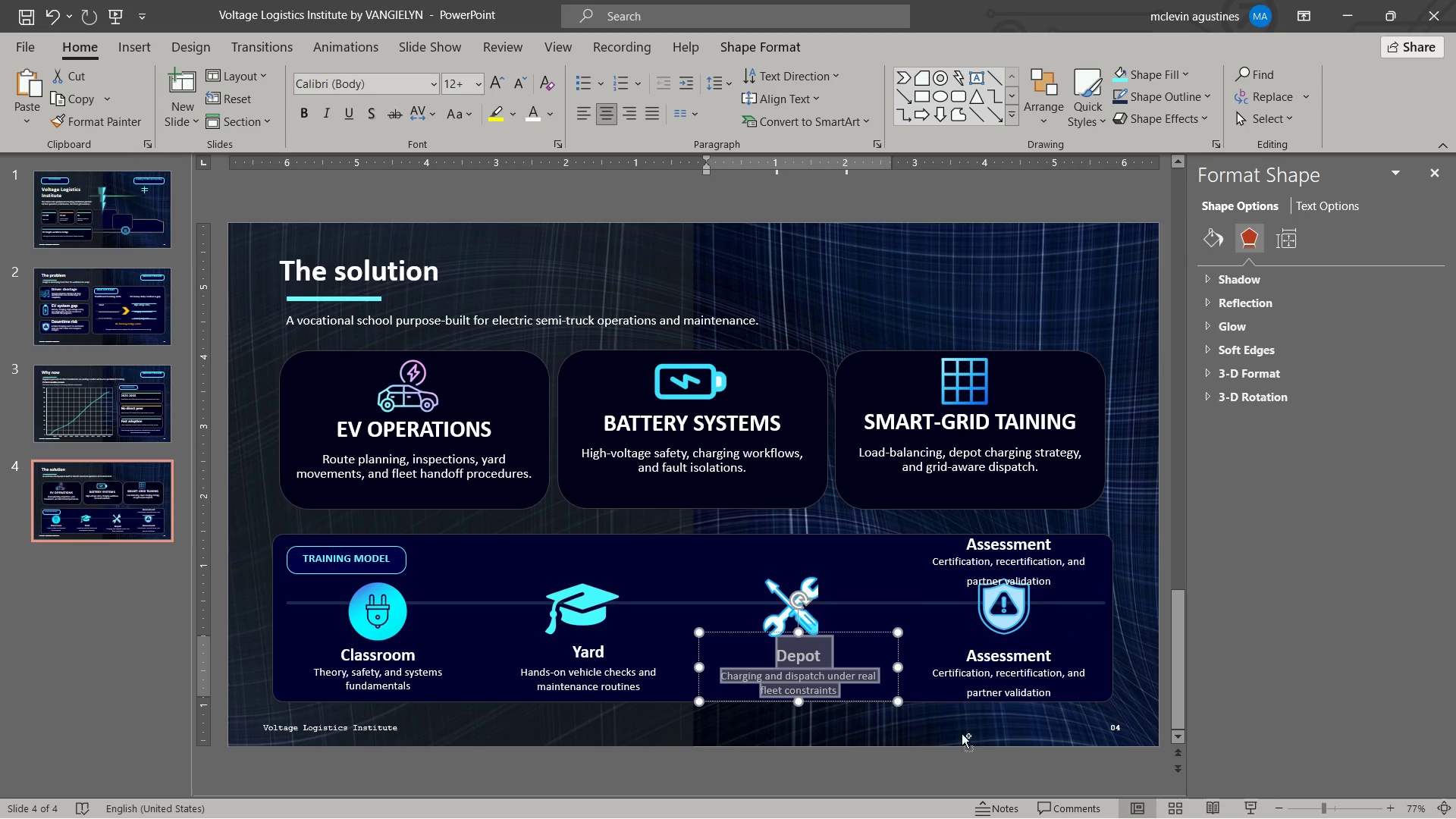 
key(Control+C)
 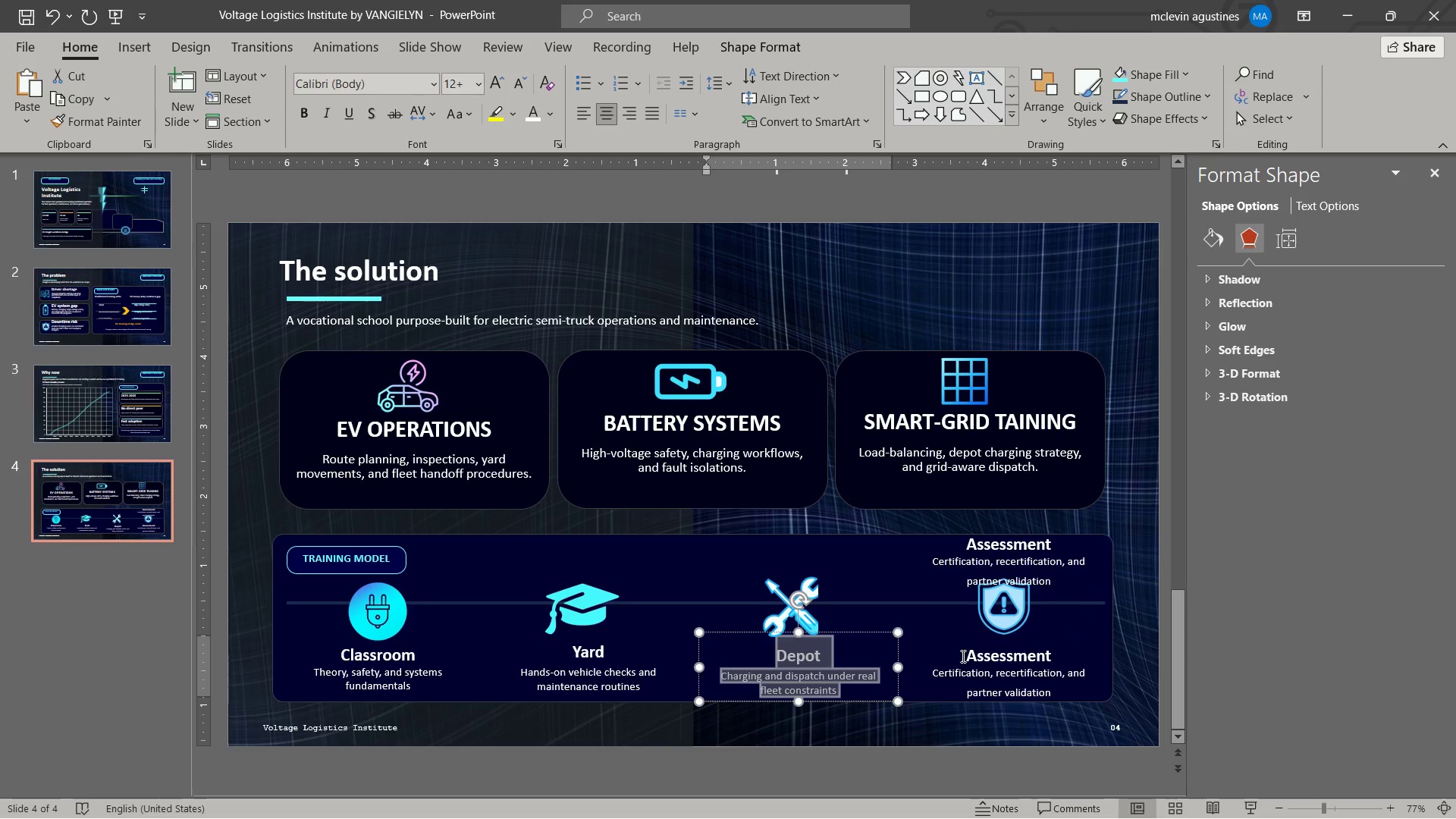 
left_click_drag(start_coordinate=[962, 656], to_coordinate=[1200, 771])
 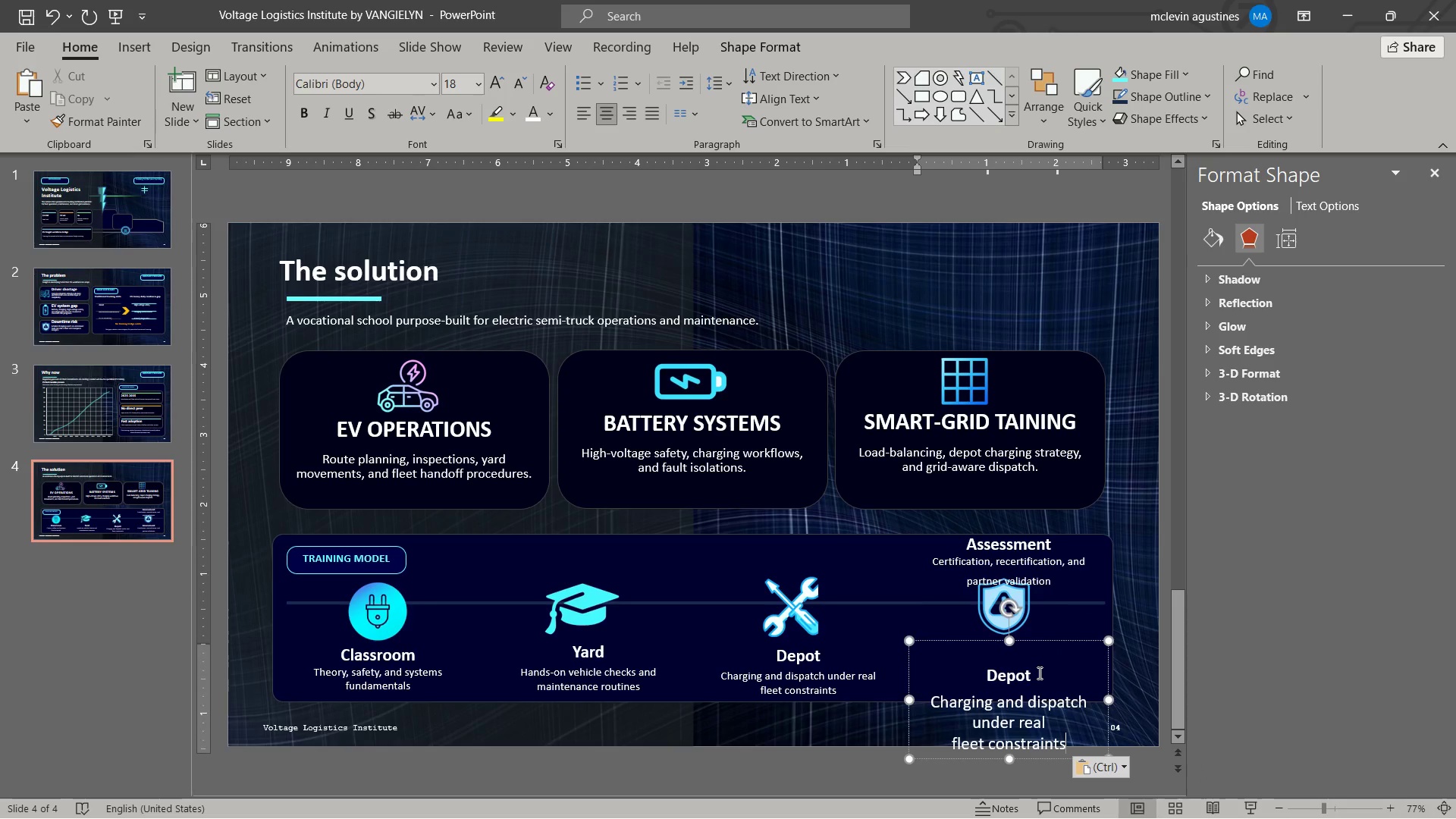 
key(Control+ControlLeft)
 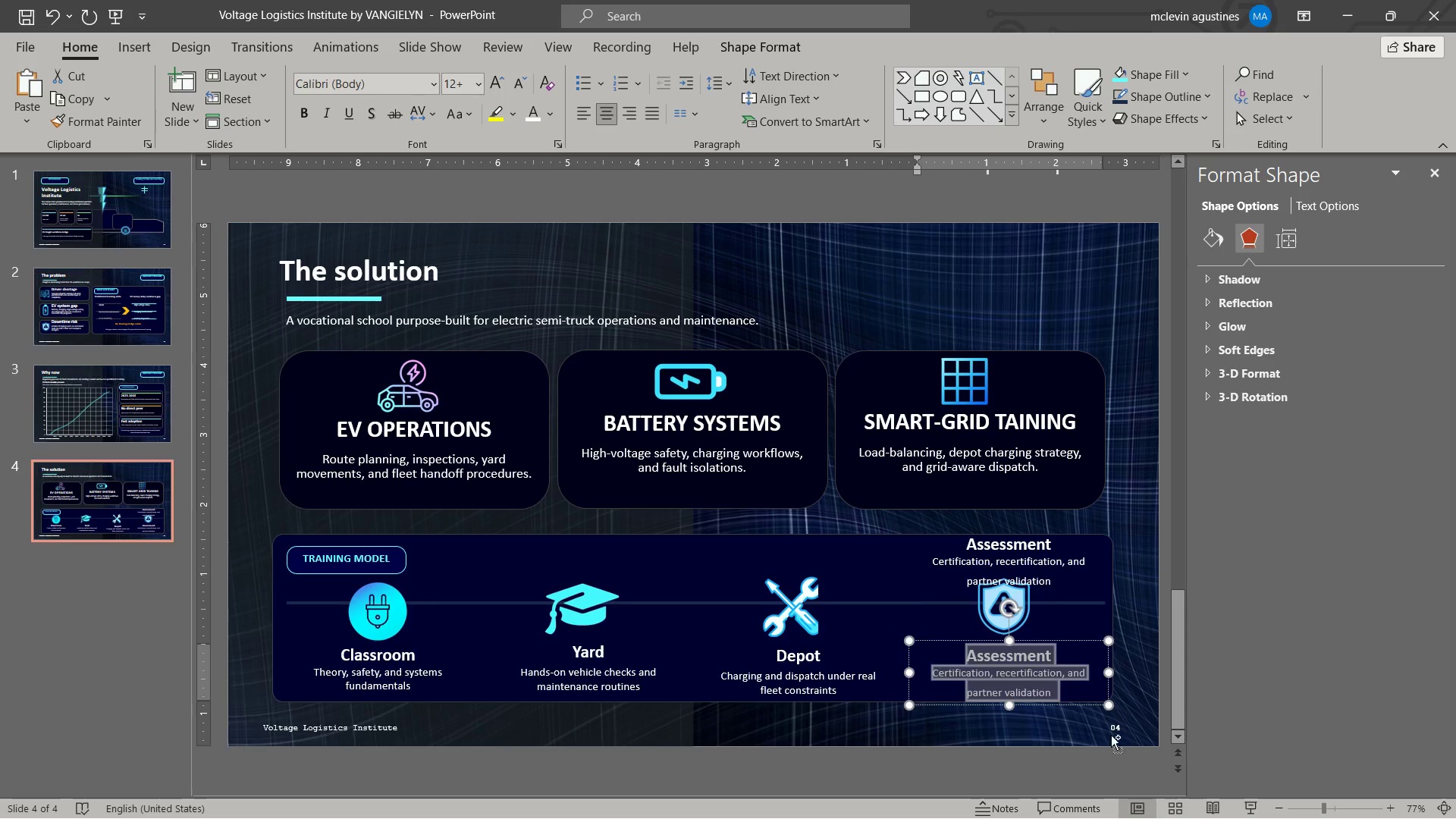 
key(Control+V)
 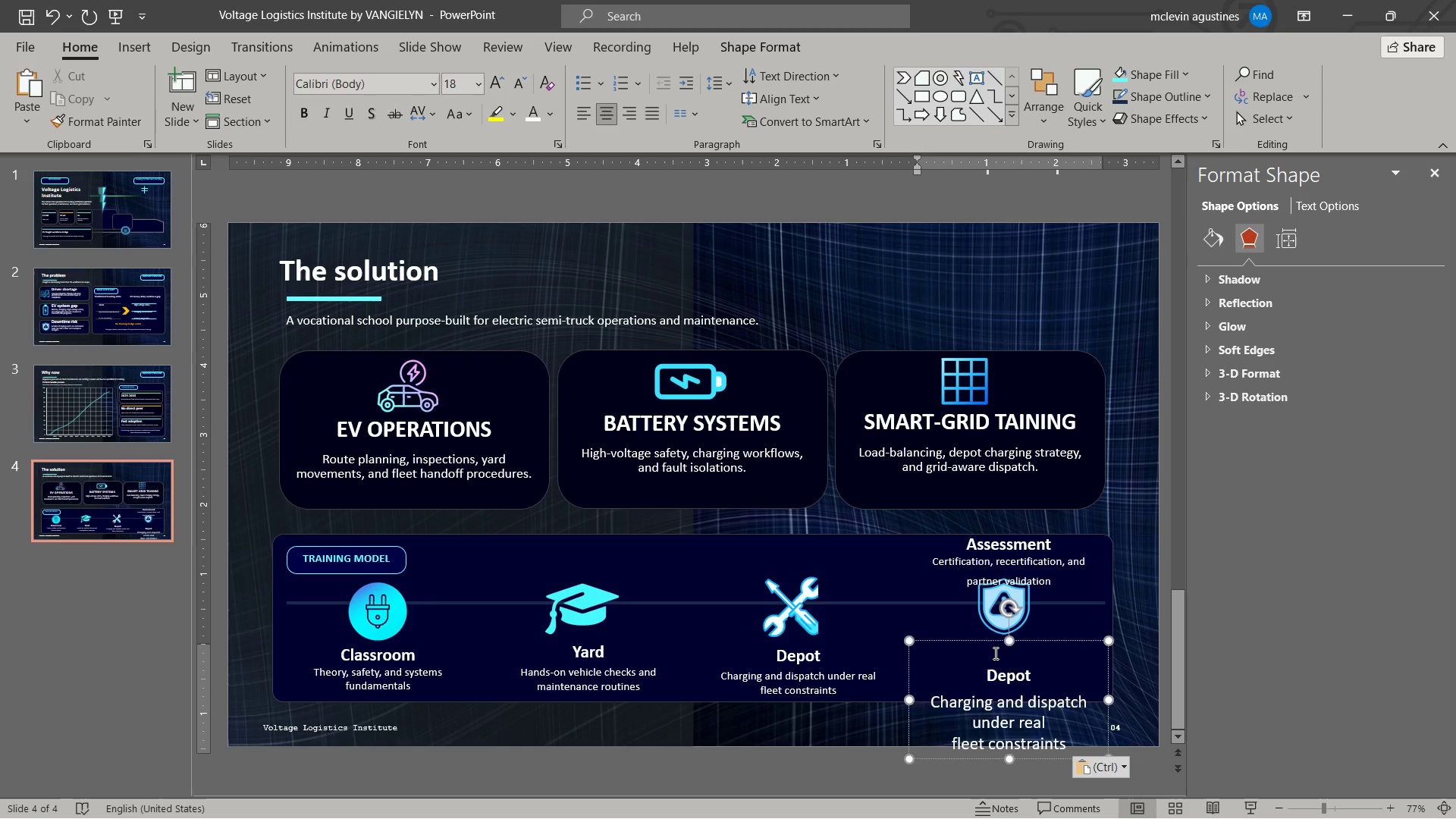 
wait(5.94)
 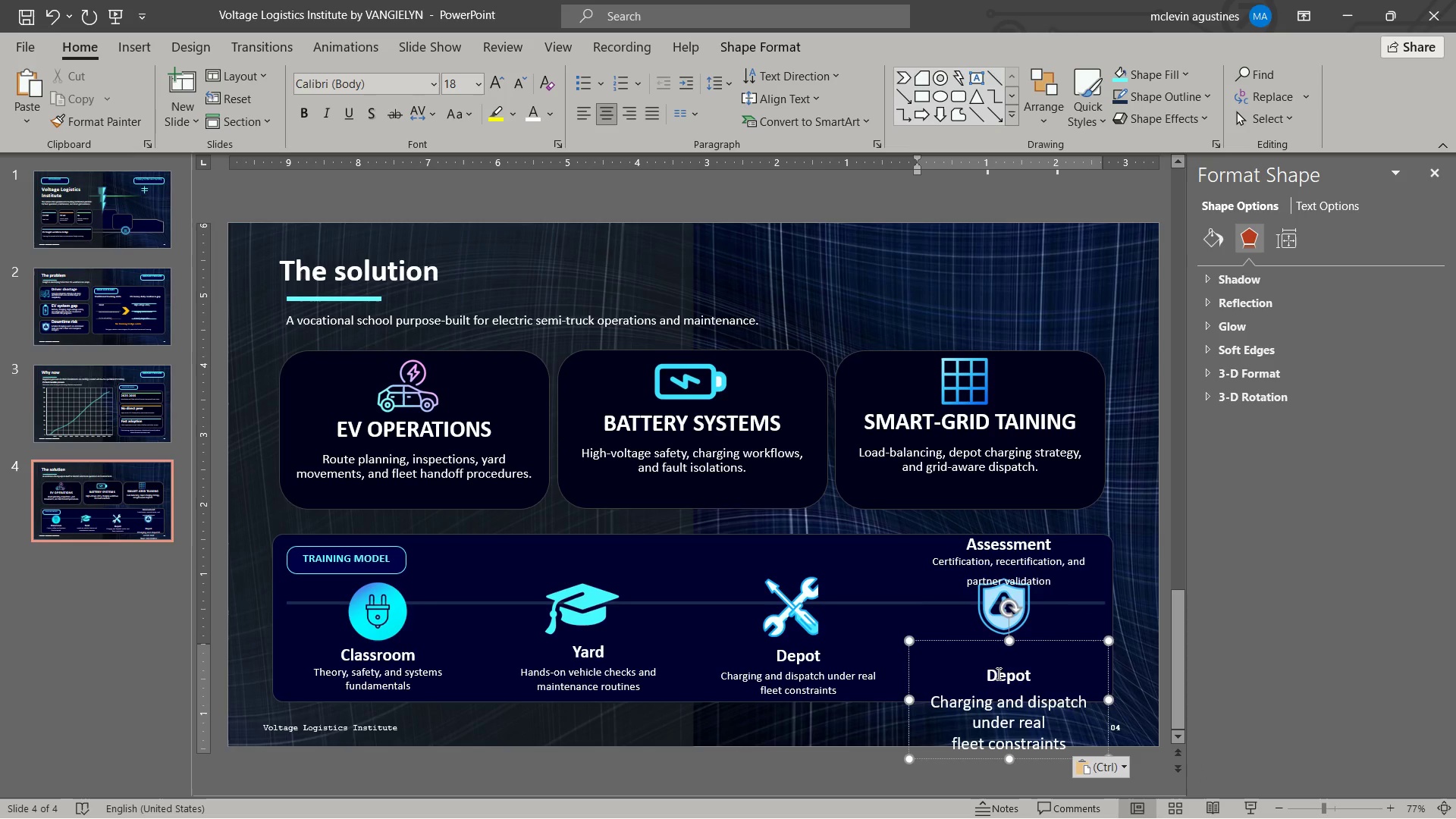 
left_click_drag(start_coordinate=[969, 542], to_coordinate=[1047, 536])
 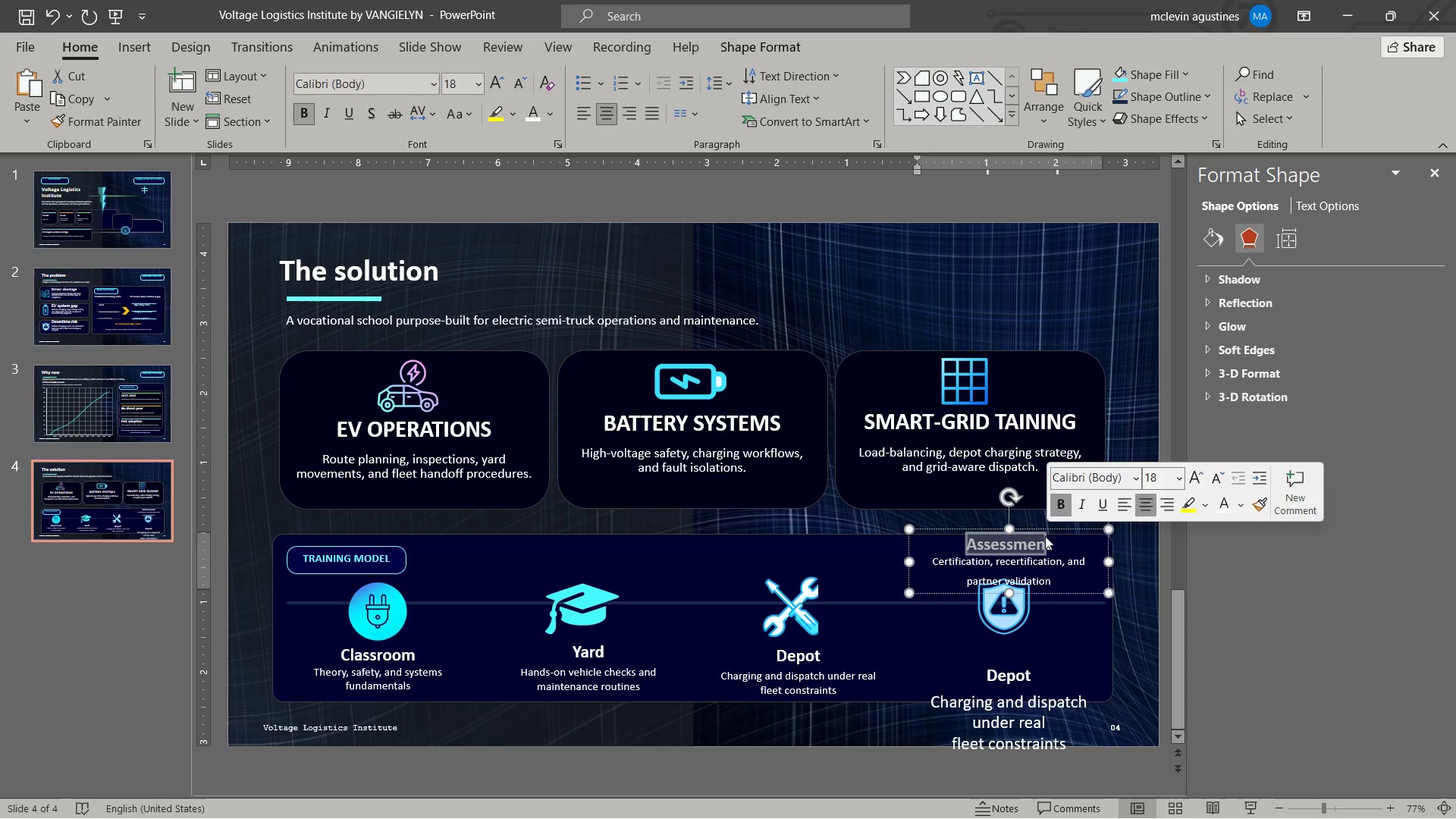 
key(Shift+ArrowRight)
 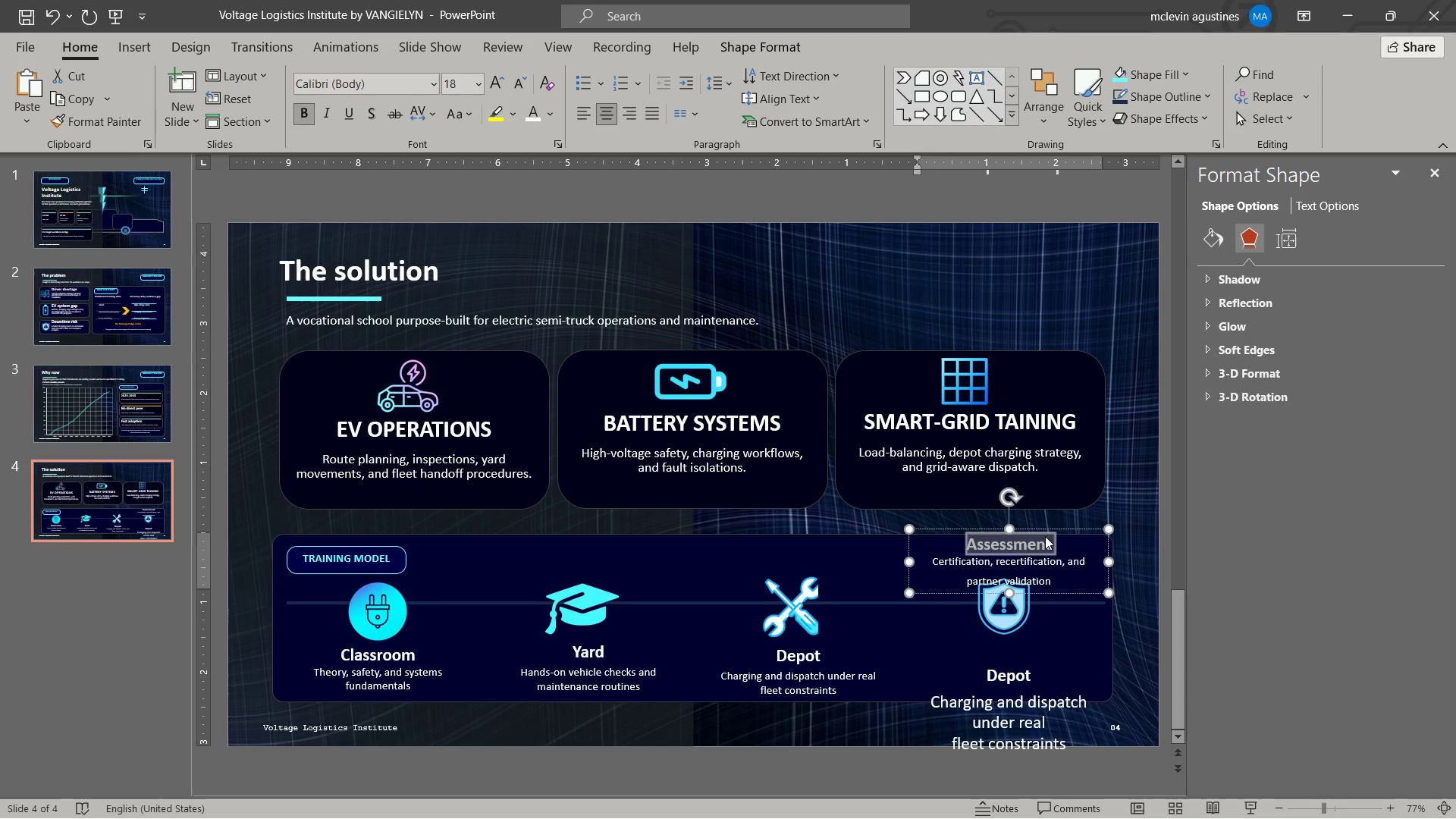 
key(Shift+ArrowDown)
 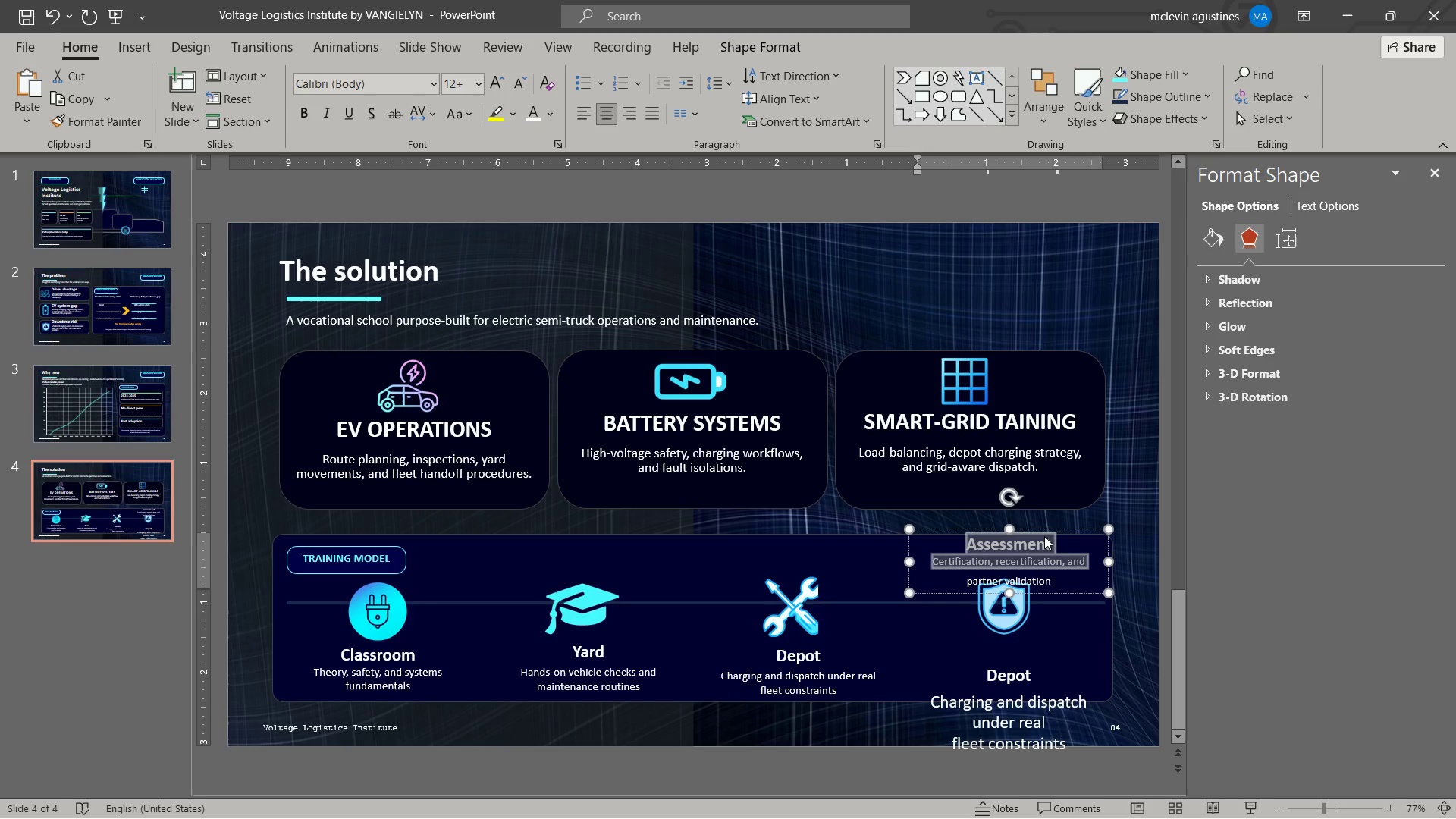 
key(Shift+ArrowLeft)
 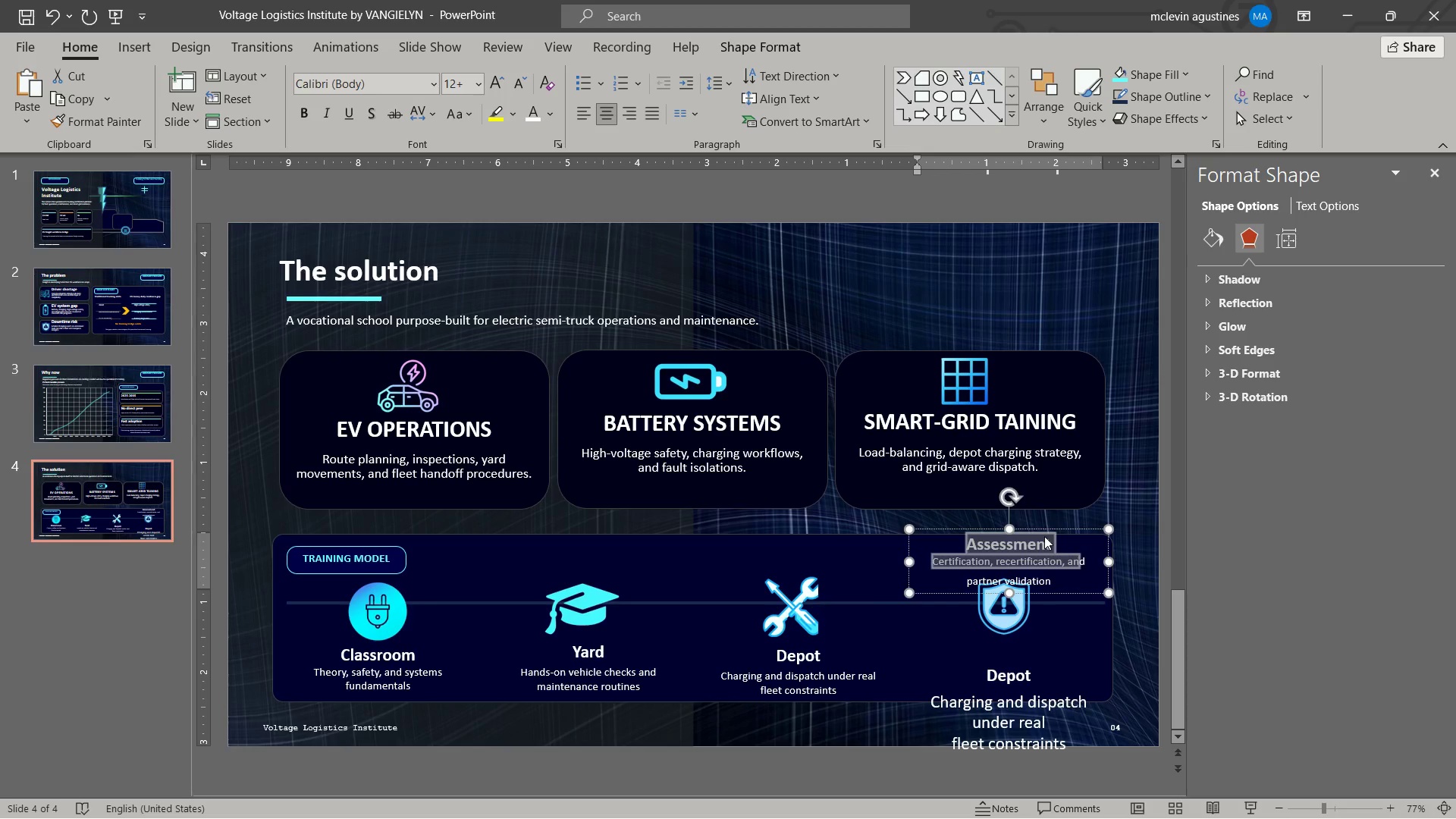 
key(Shift+ArrowLeft)
 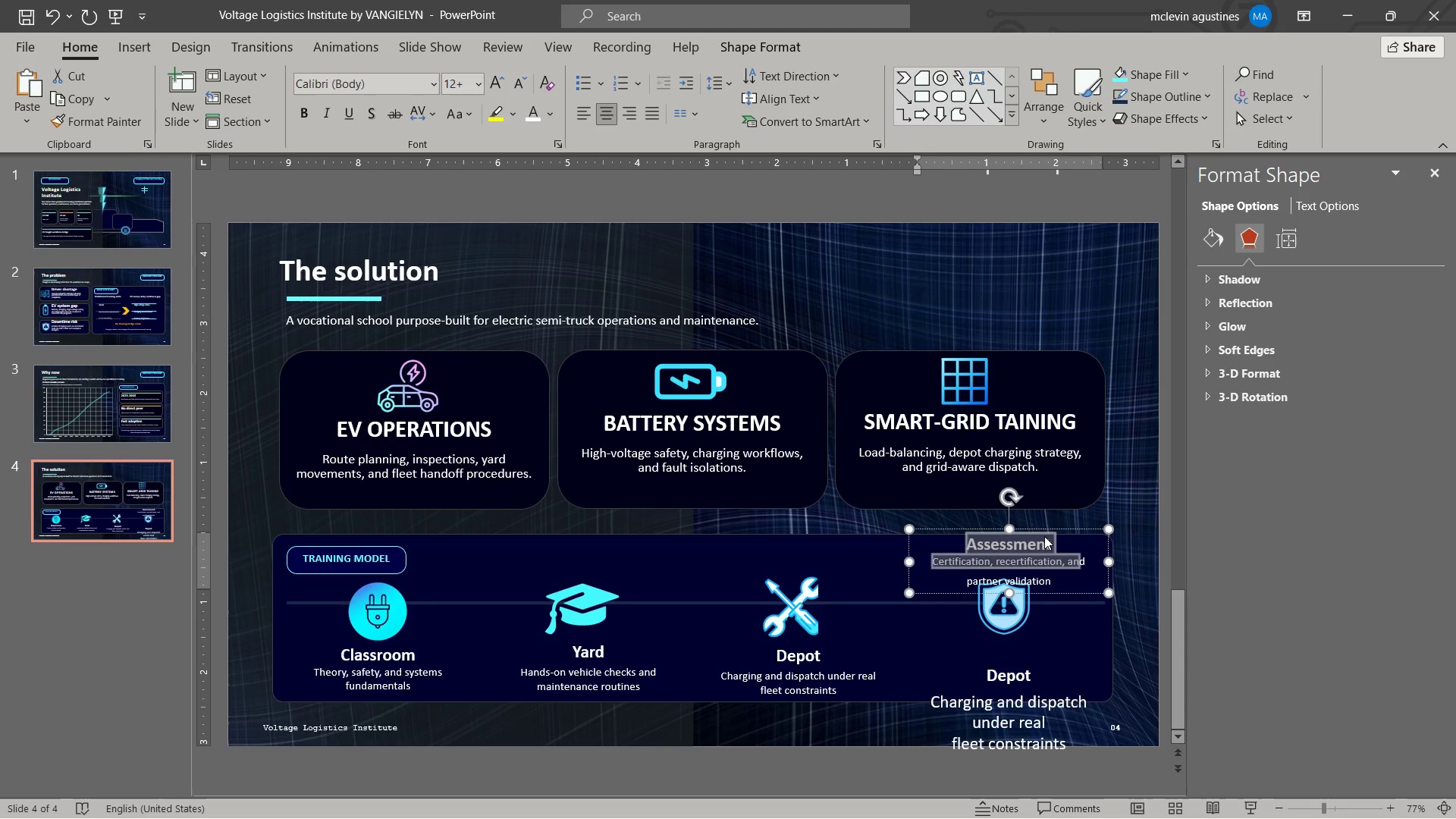 
key(Shift+ArrowUp)
 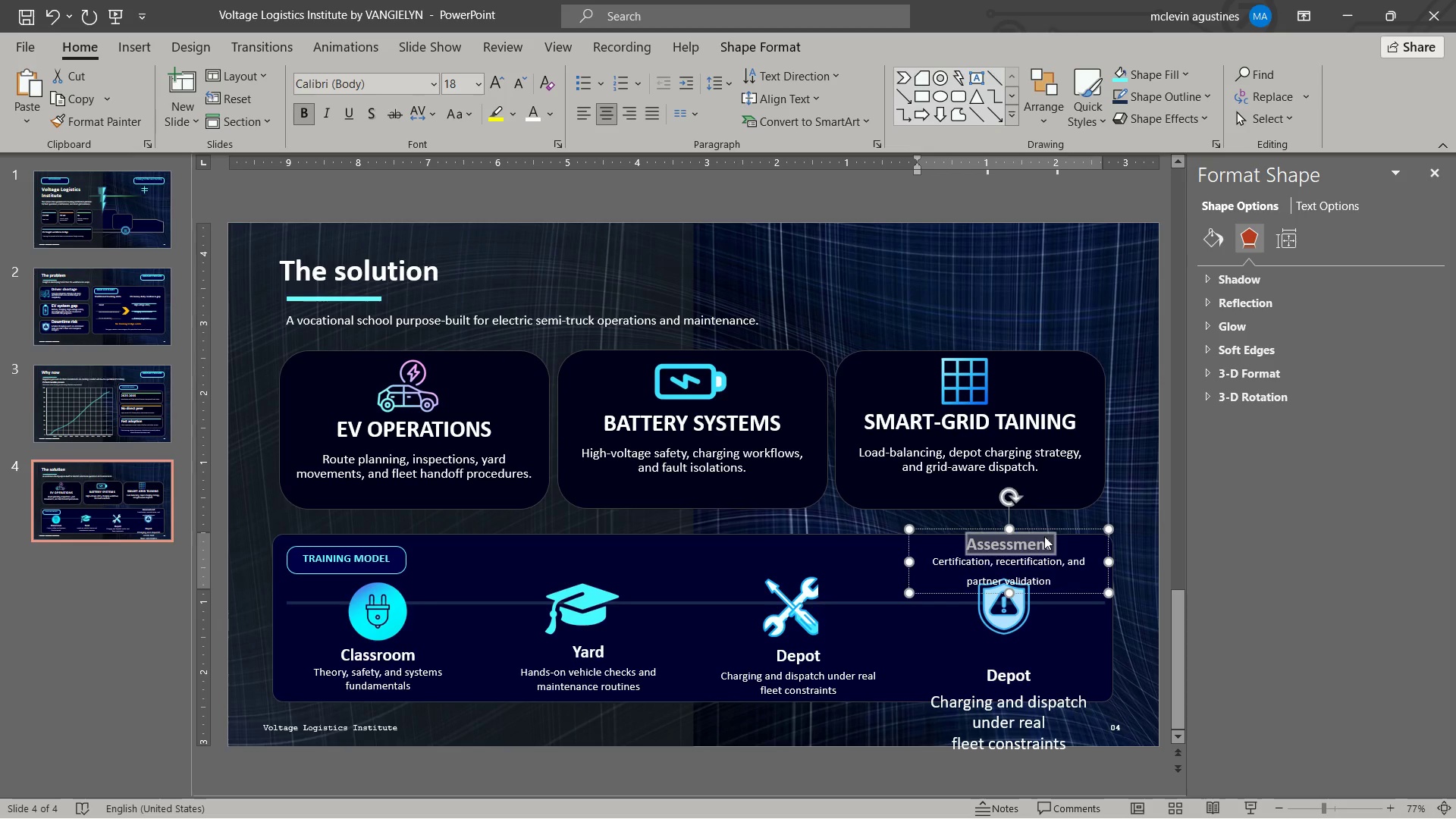 
key(Shift+ArrowLeft)
 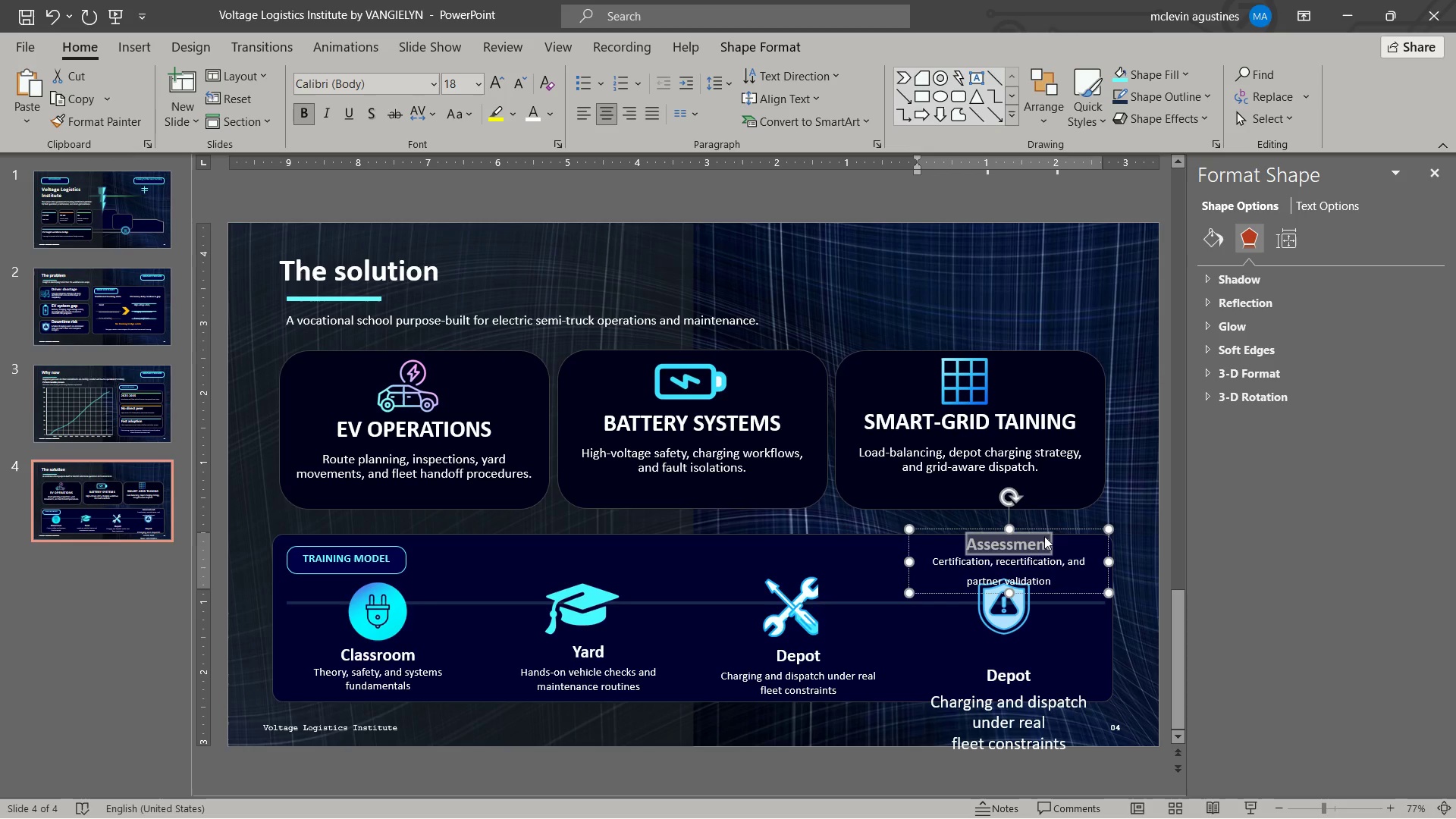 
key(Control+C)
 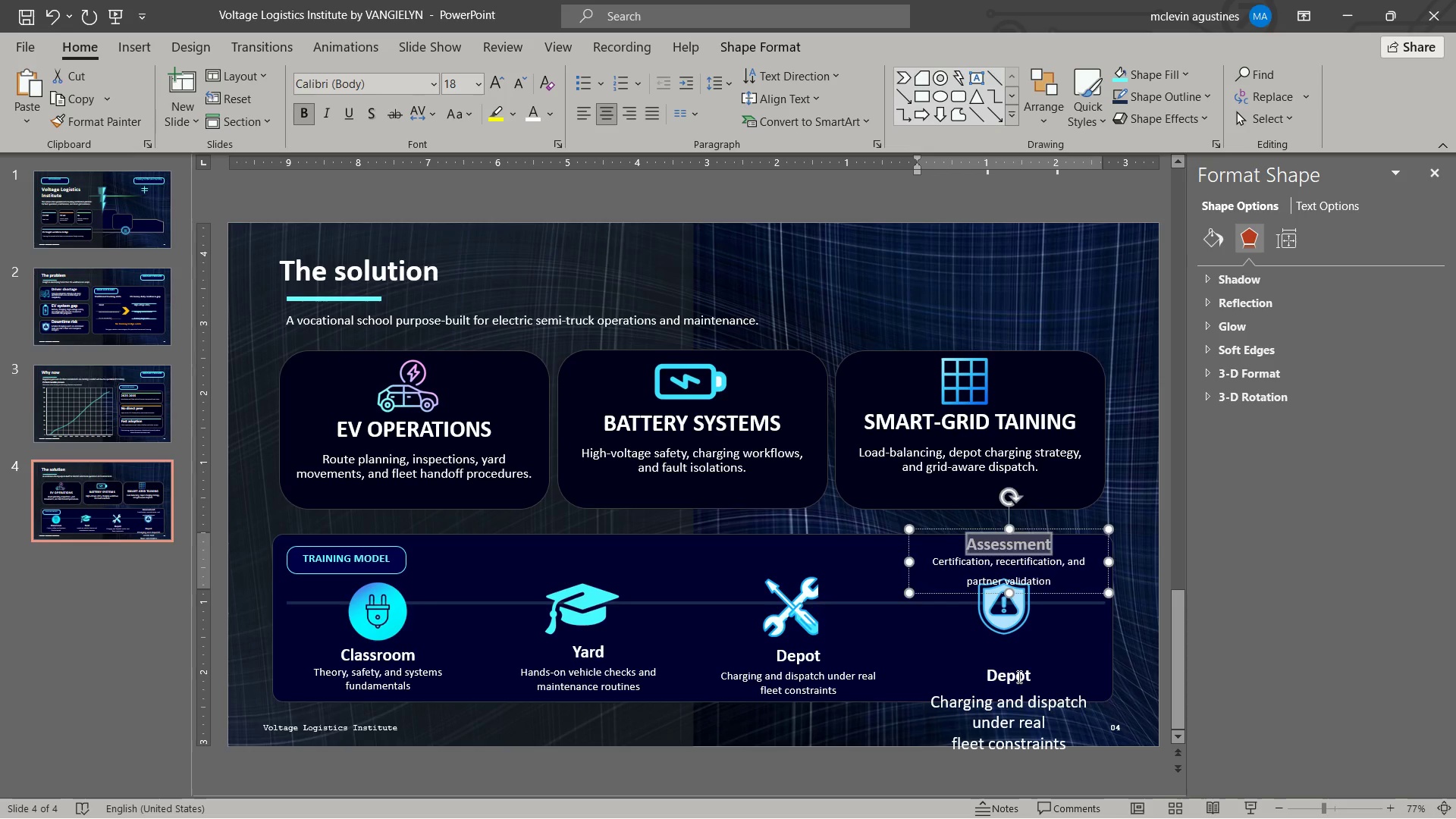 
double_click([1018, 676])
 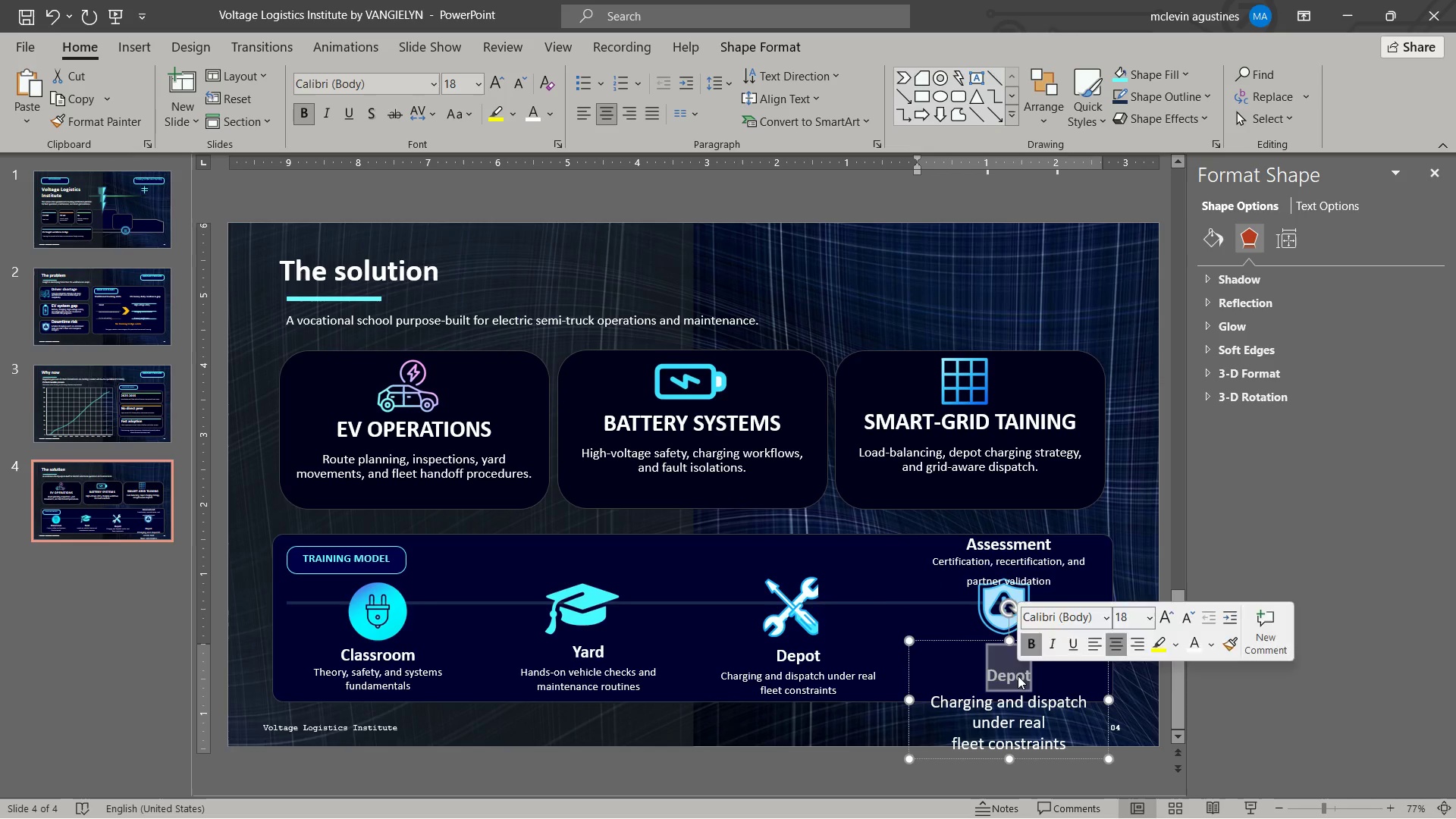 
key(Control+ControlLeft)
 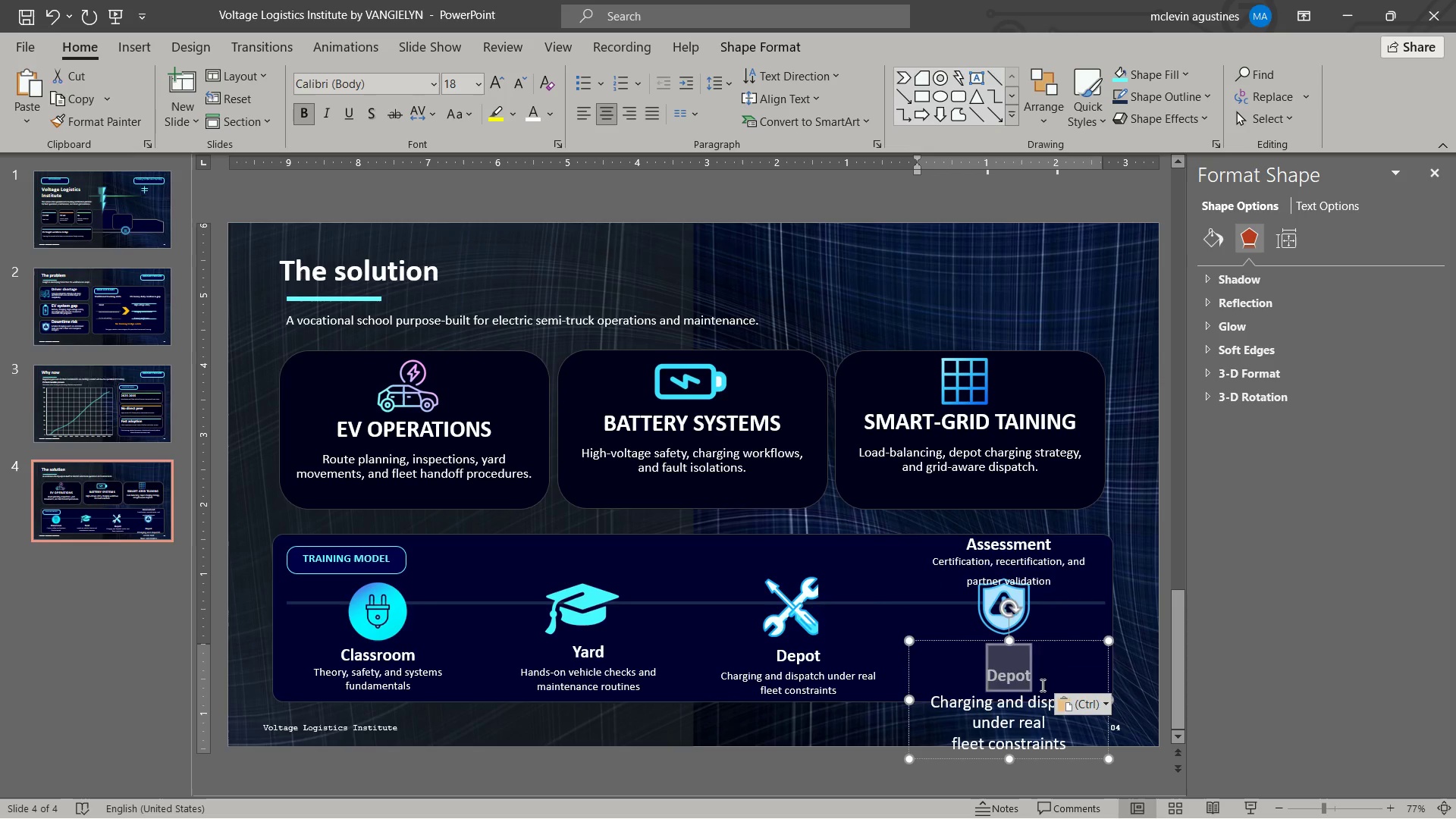 
key(Control+V)
 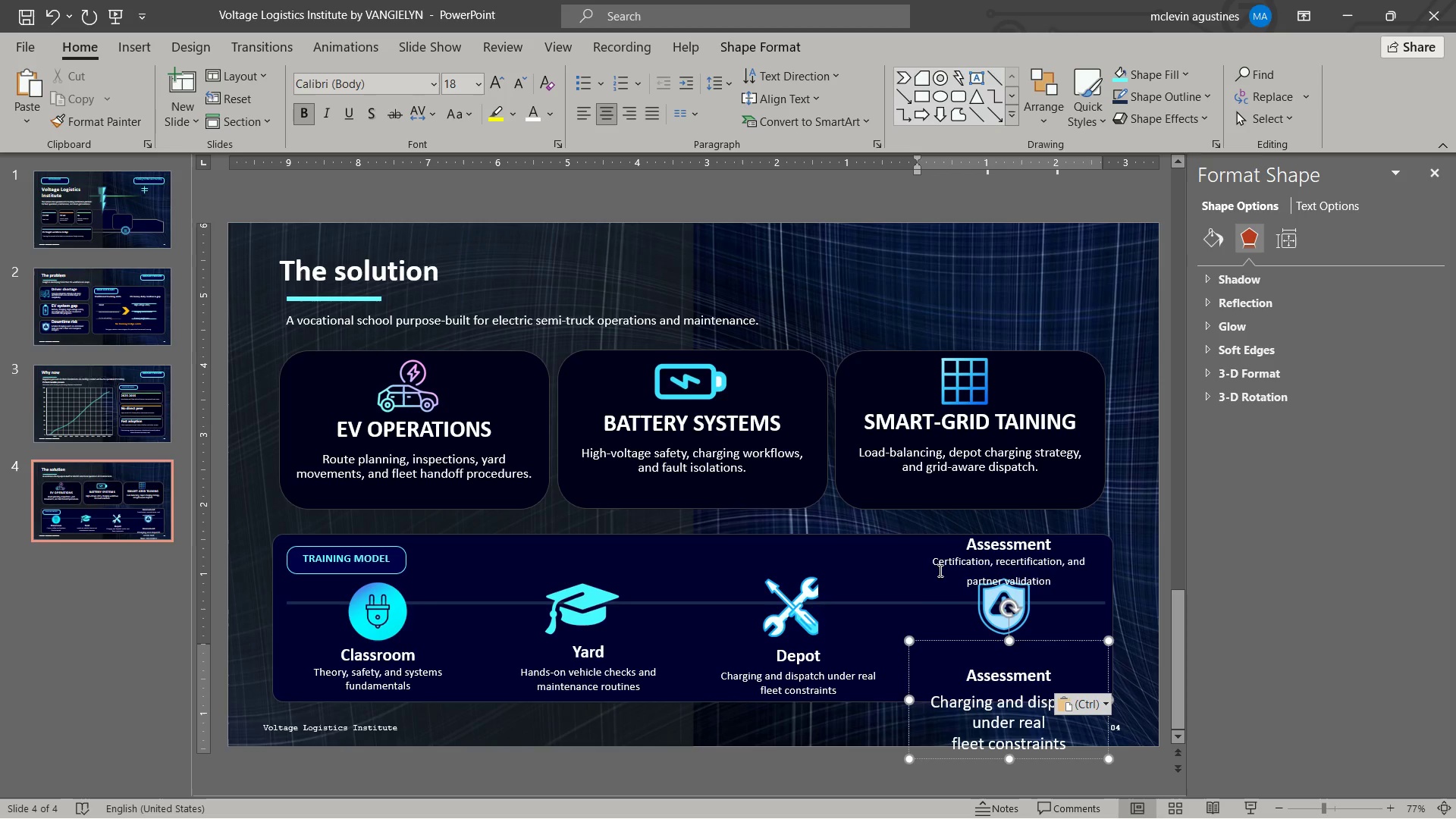 
left_click_drag(start_coordinate=[932, 561], to_coordinate=[1072, 573])
 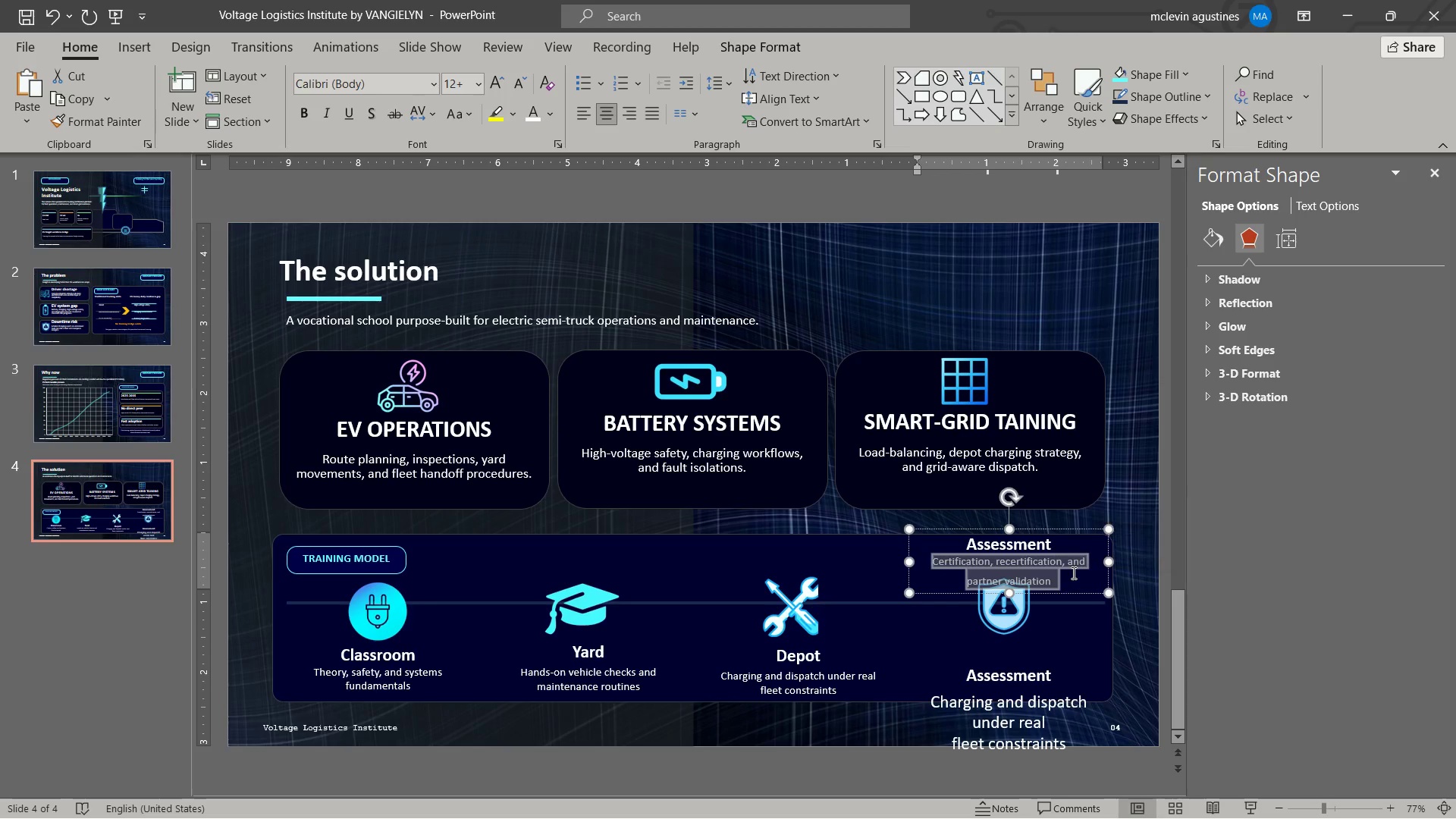 
key(Shift+ArrowLeft)
 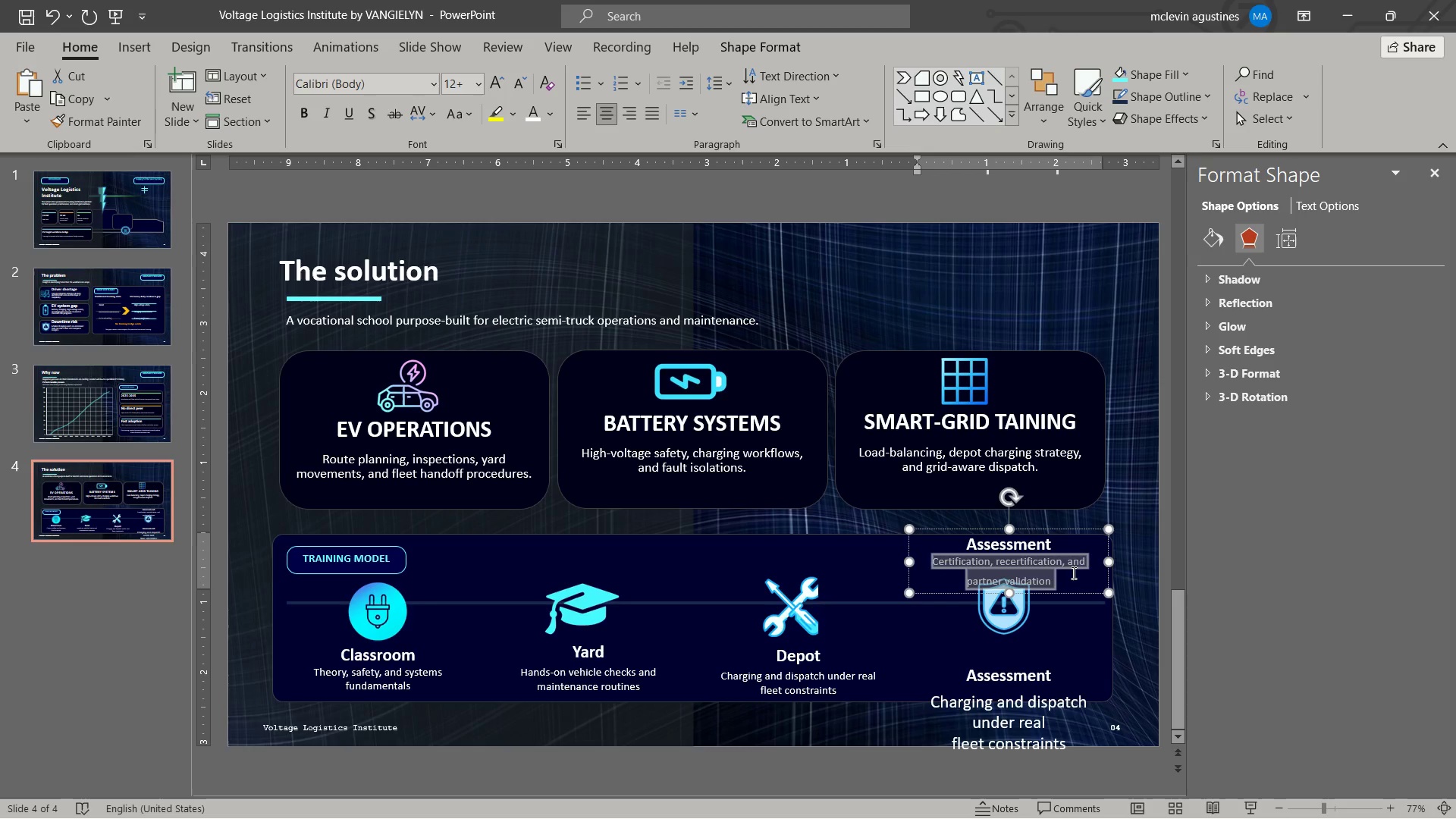 
key(Shift+ArrowLeft)
 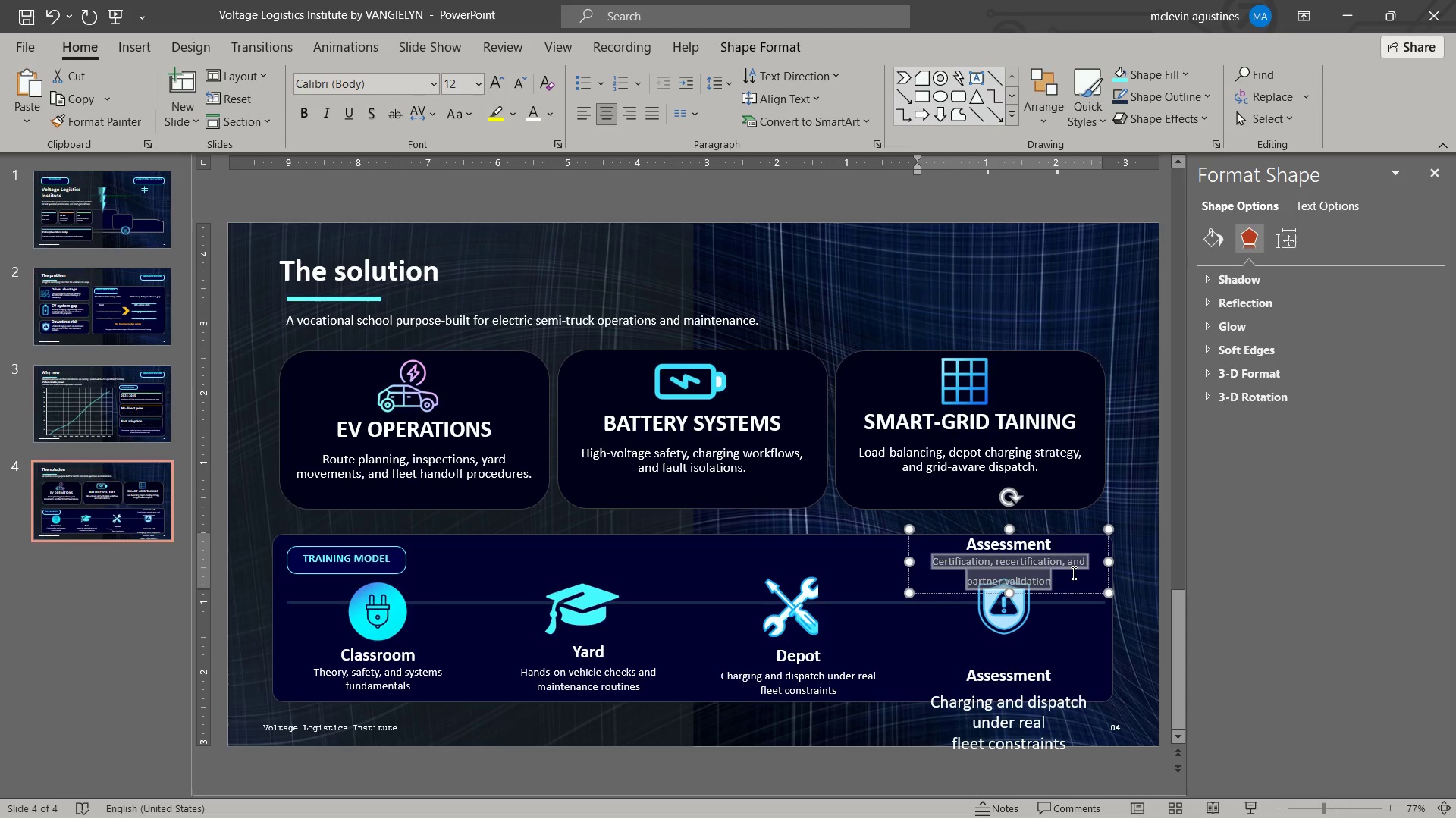 
key(Control+C)
 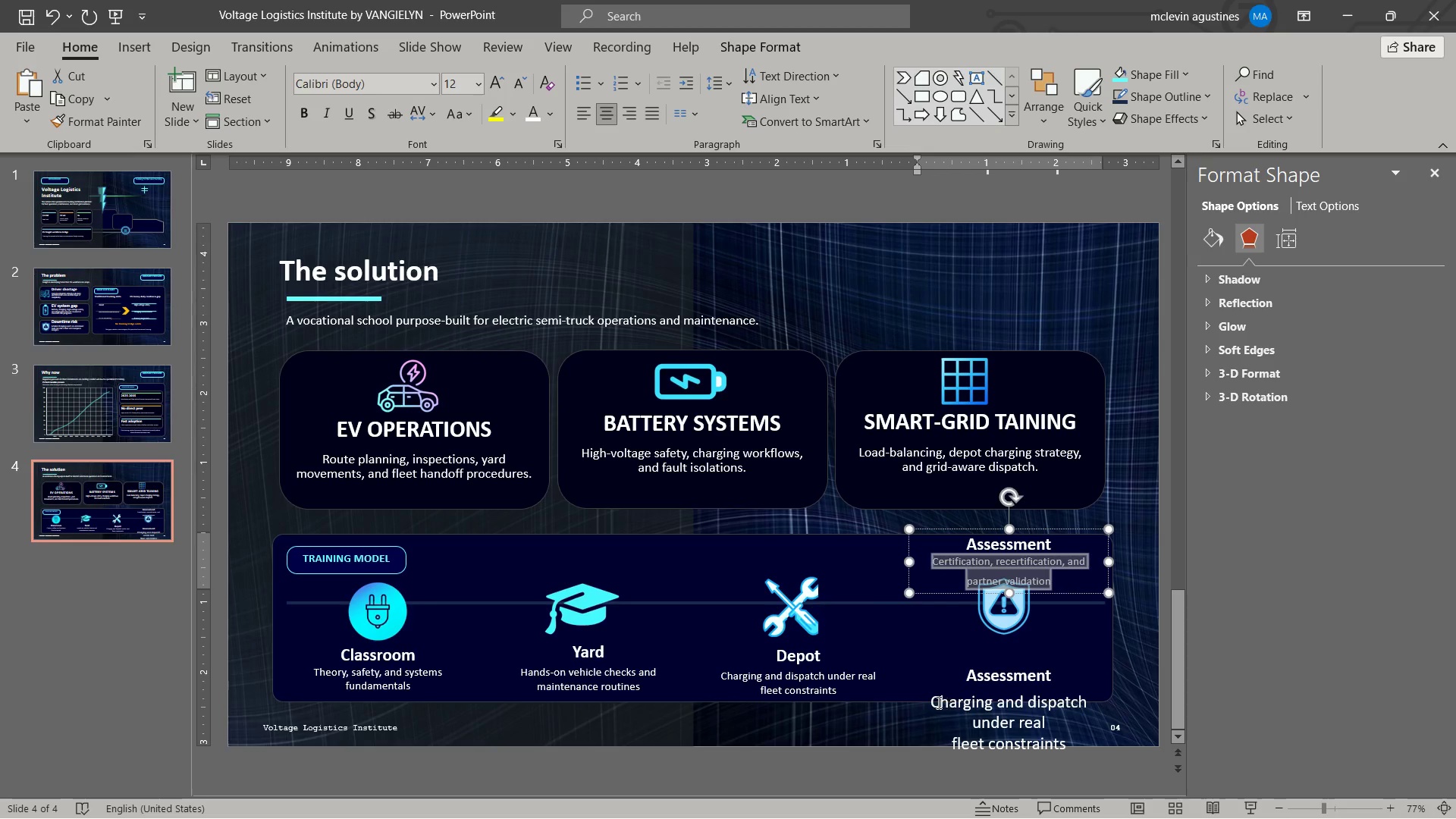 
left_click_drag(start_coordinate=[937, 703], to_coordinate=[1070, 738])
 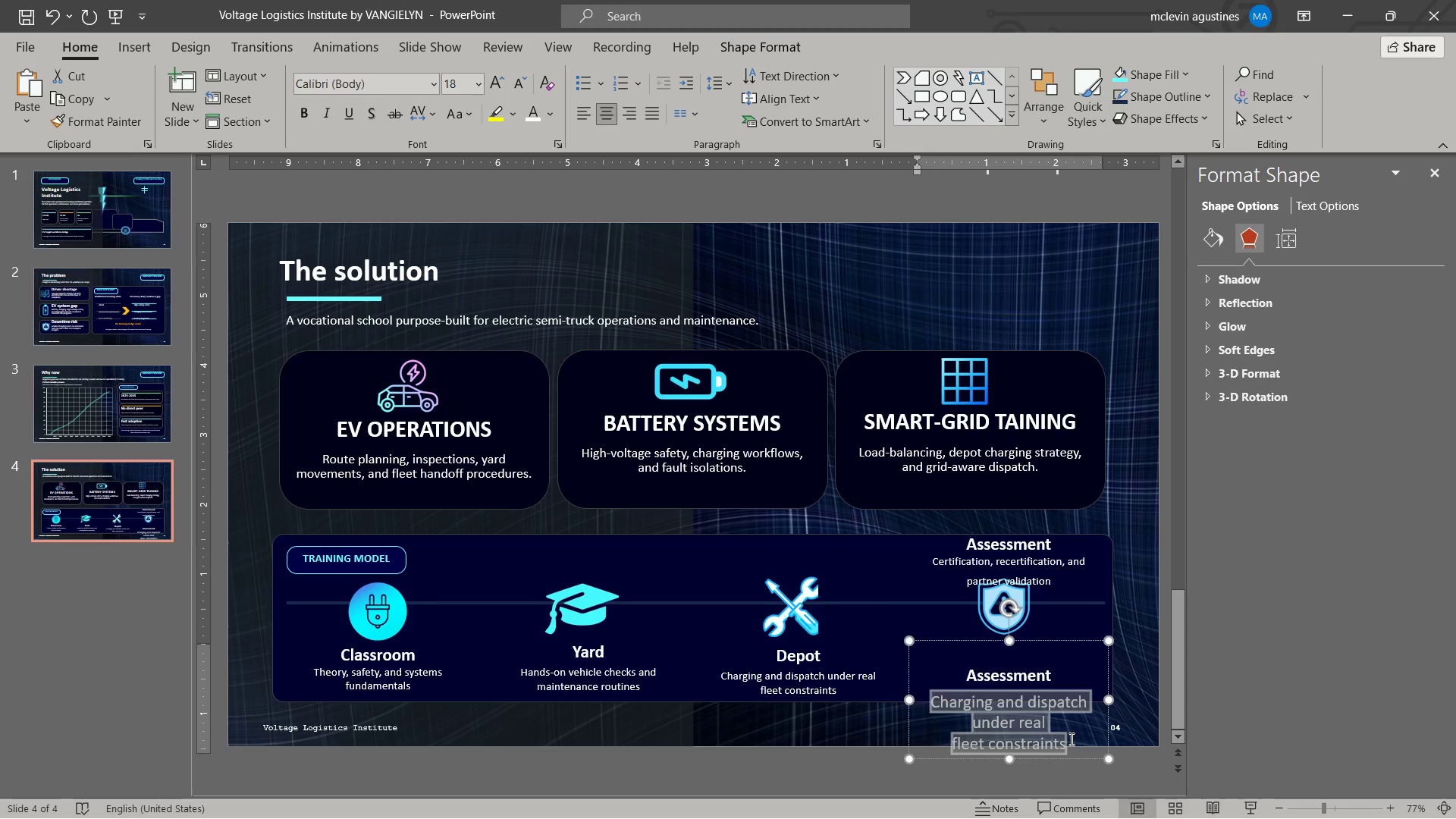 
key(Control+V)
 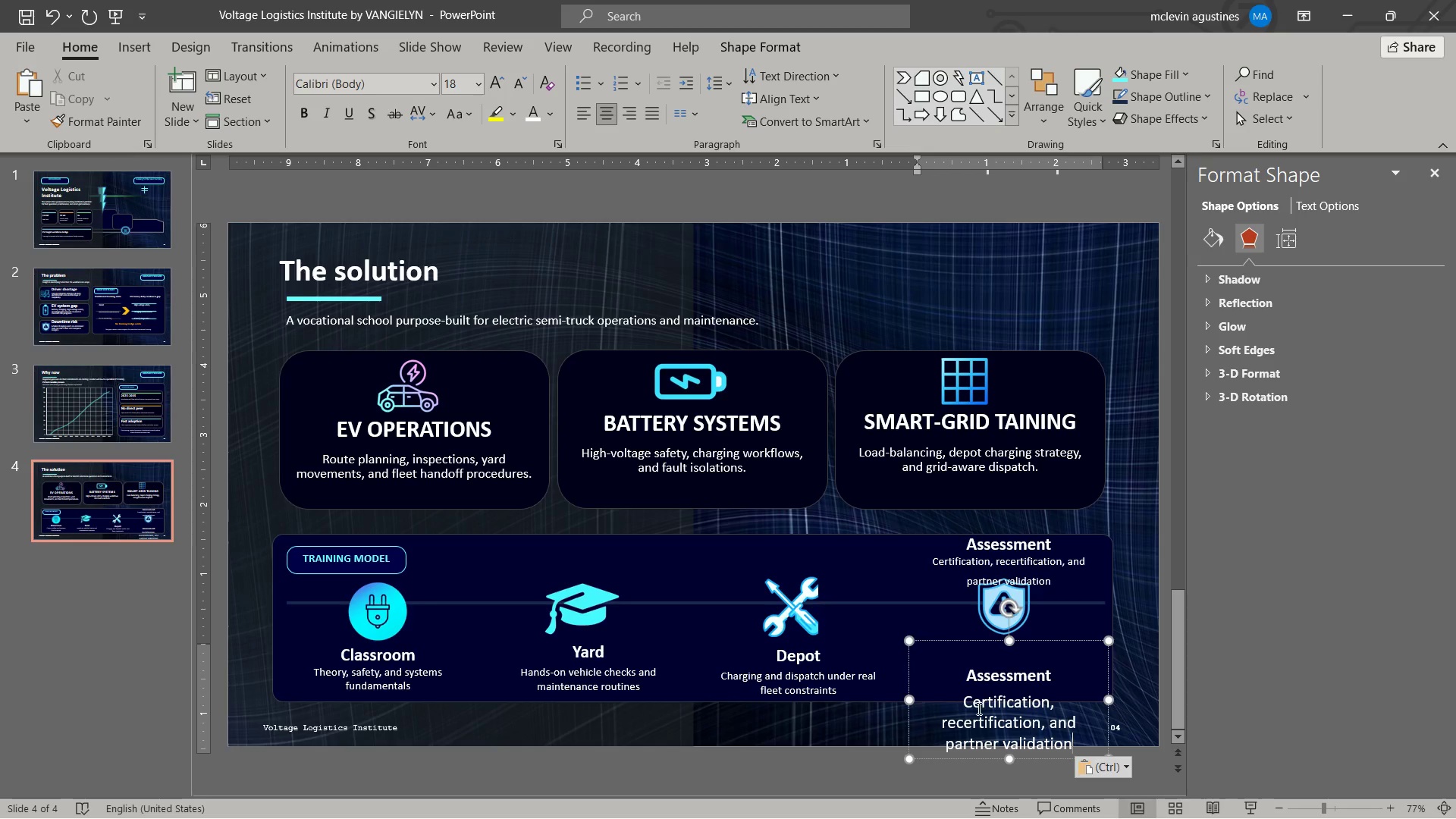 
hold_key(key=ShiftLeft, duration=0.75)
left_click([962, 702])
 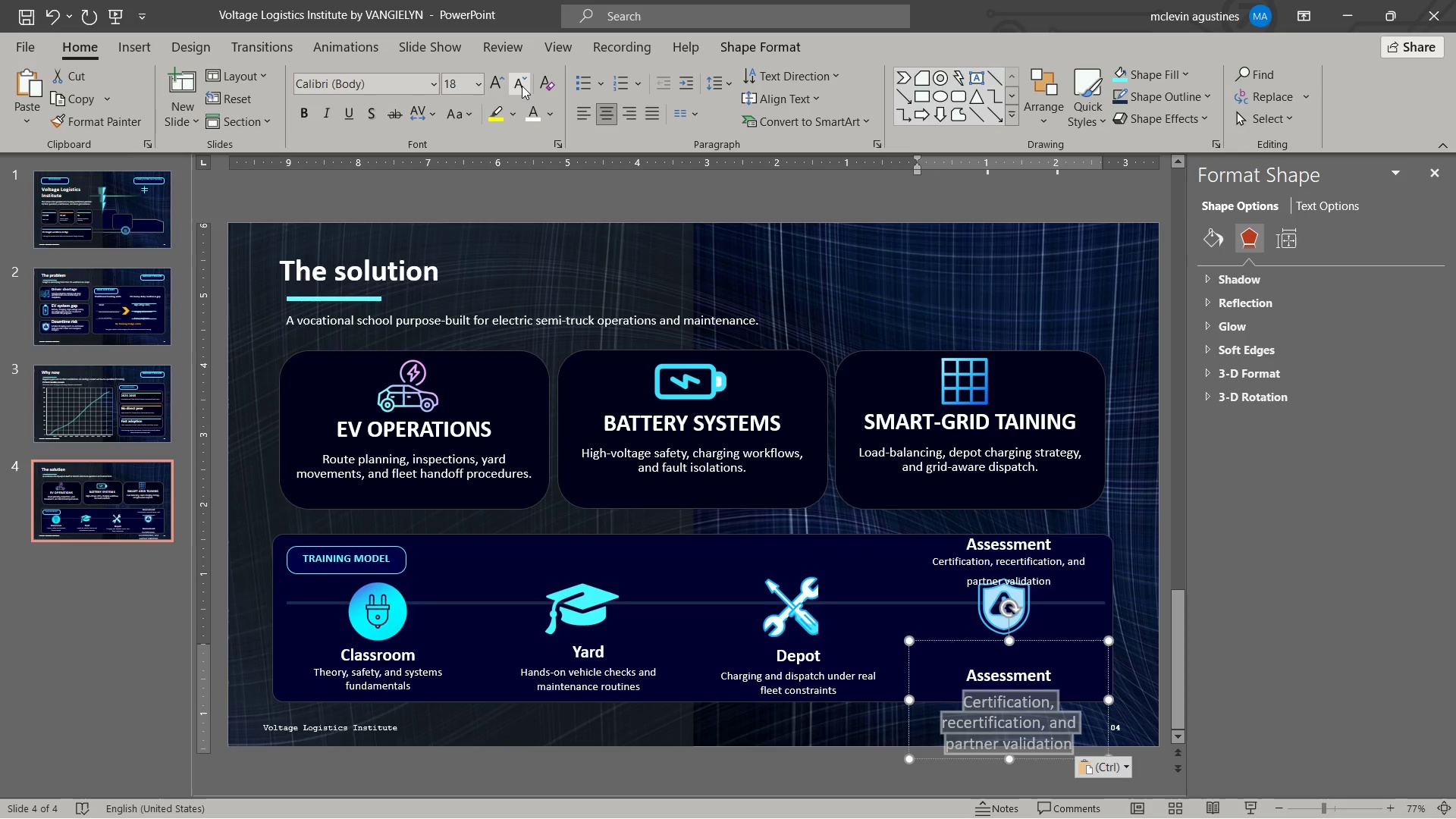 
double_click([522, 86])
 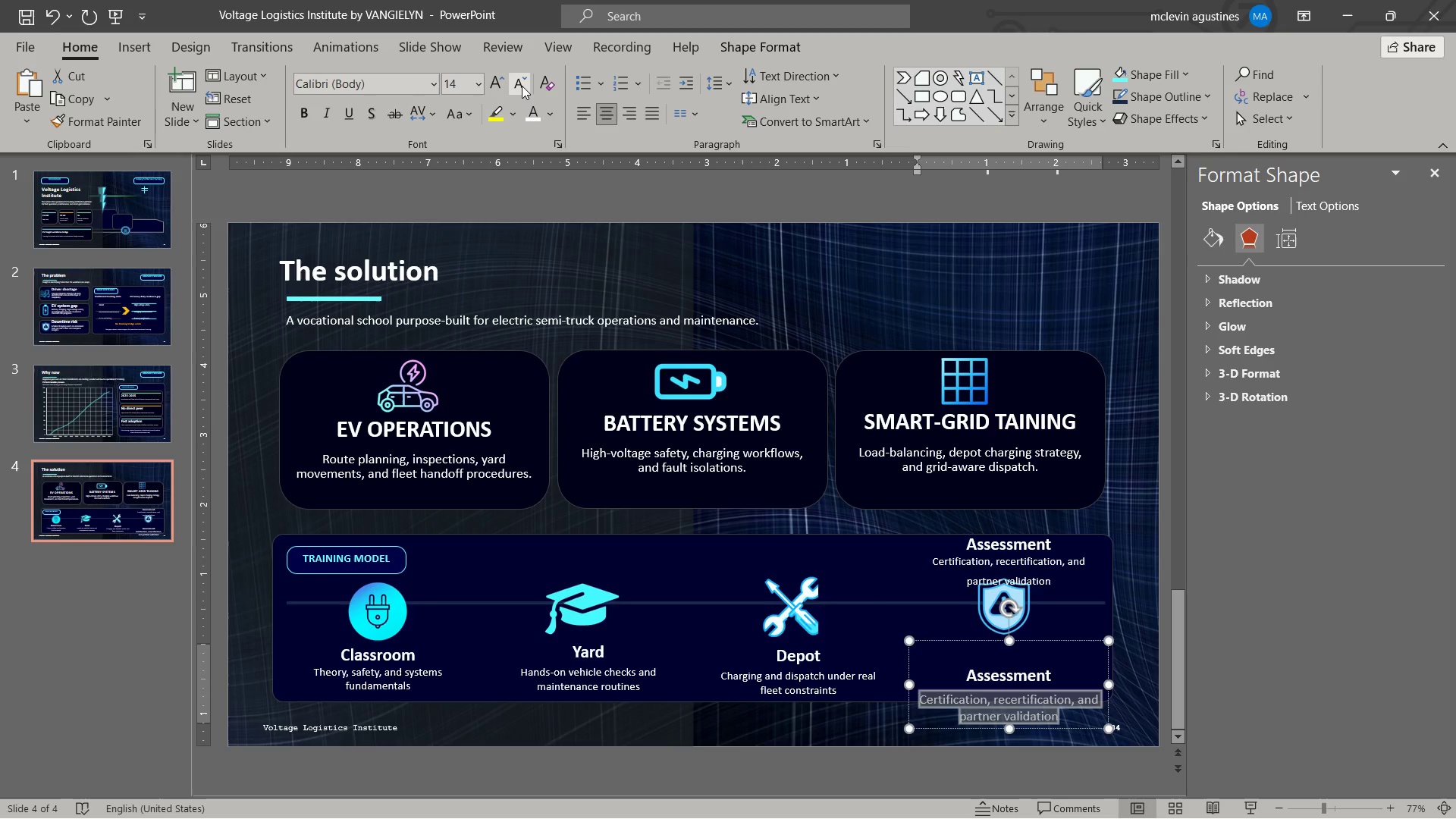 
left_click([522, 86])
 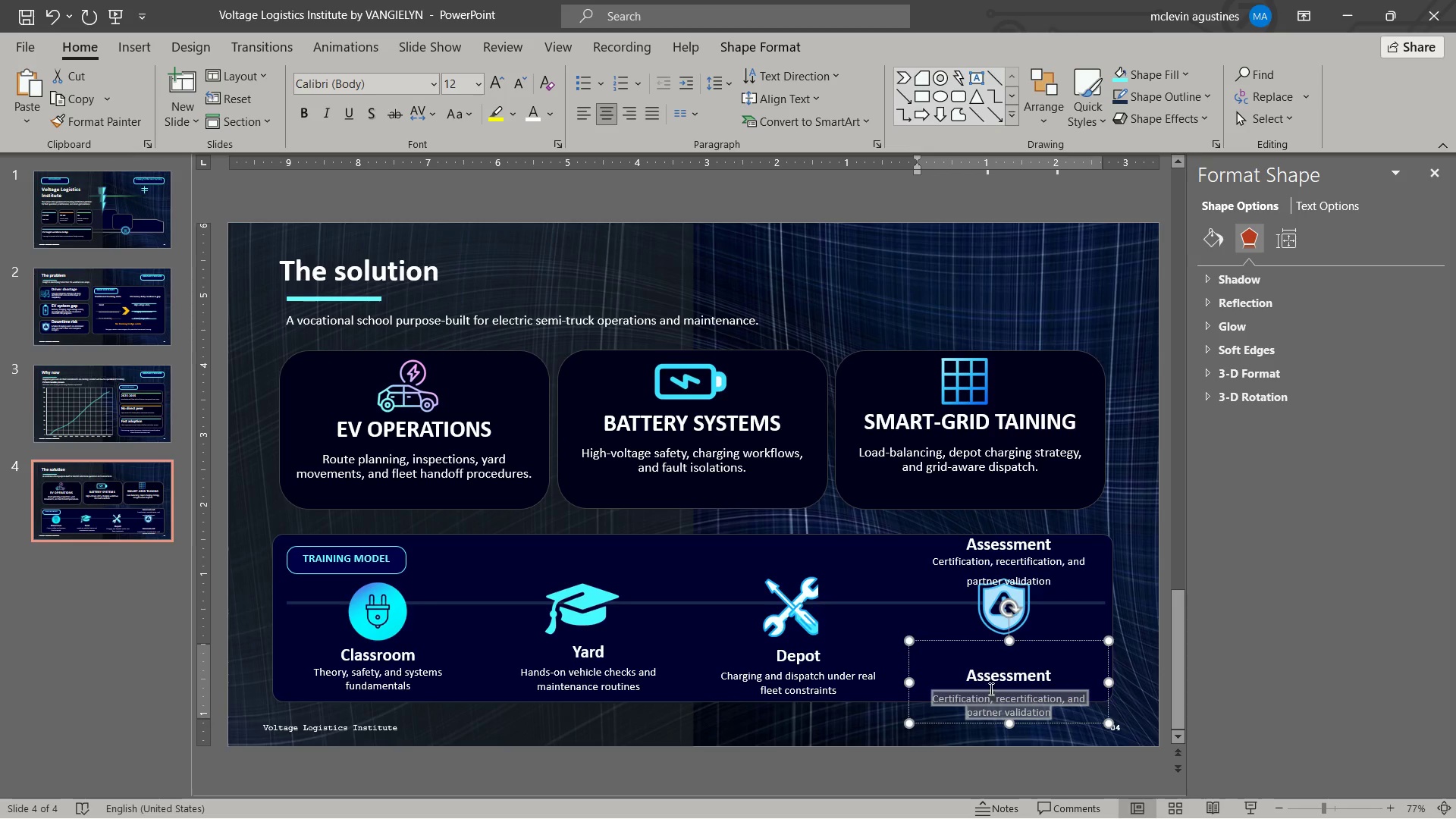 
left_click([995, 673])
 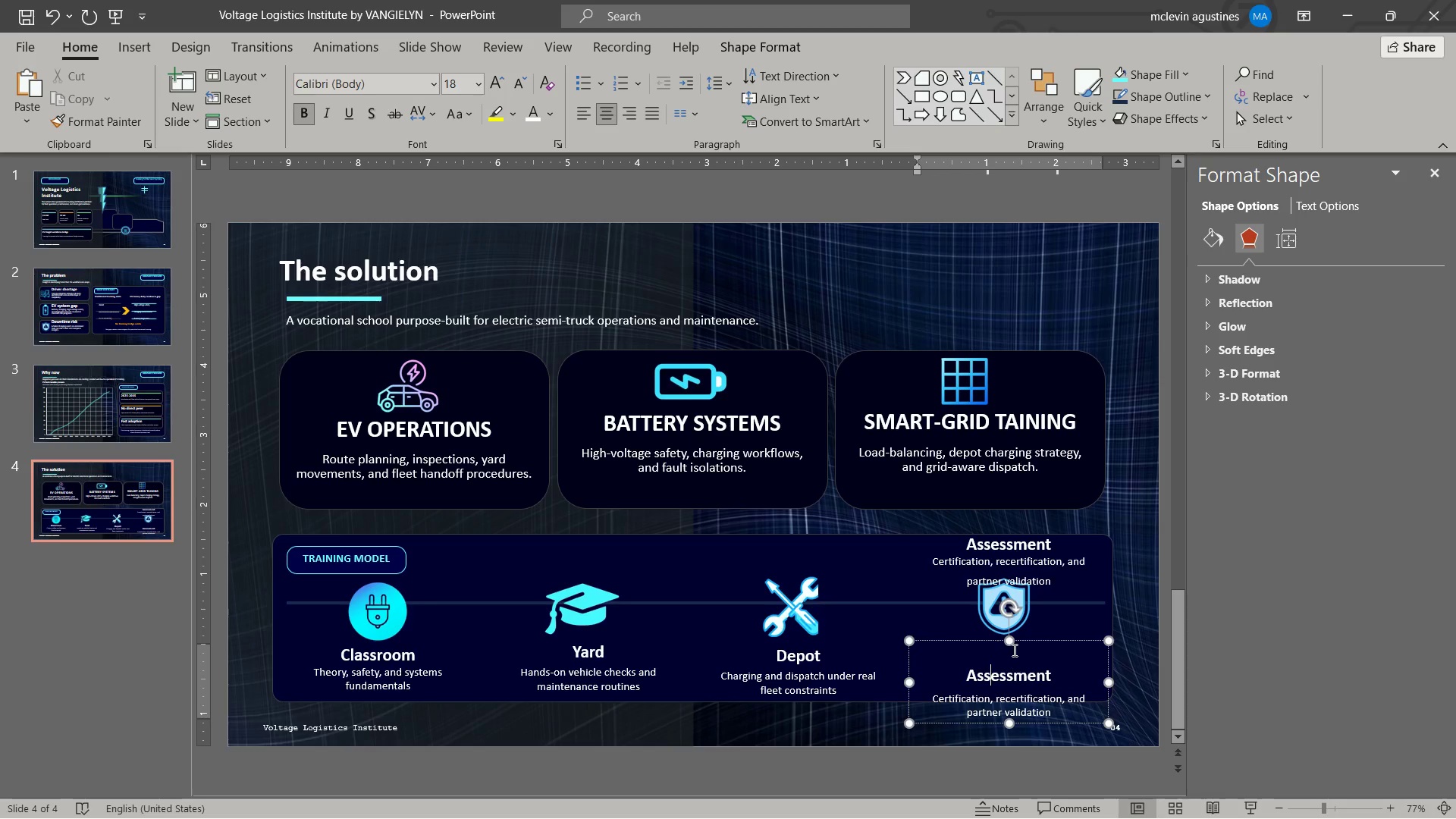 
left_click([1014, 652])
 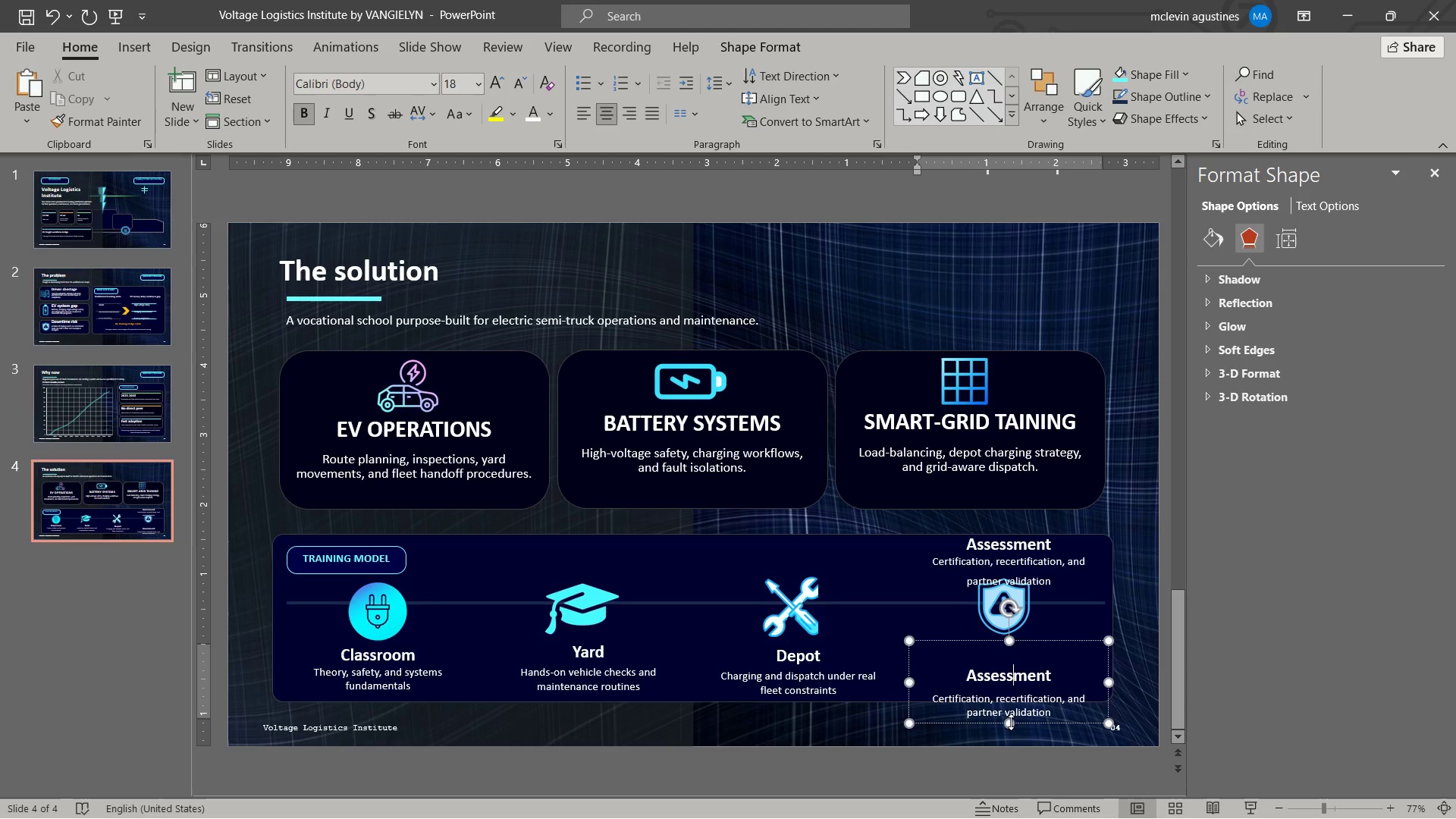 
left_click_drag(start_coordinate=[1009, 722], to_coordinate=[1013, 696])
 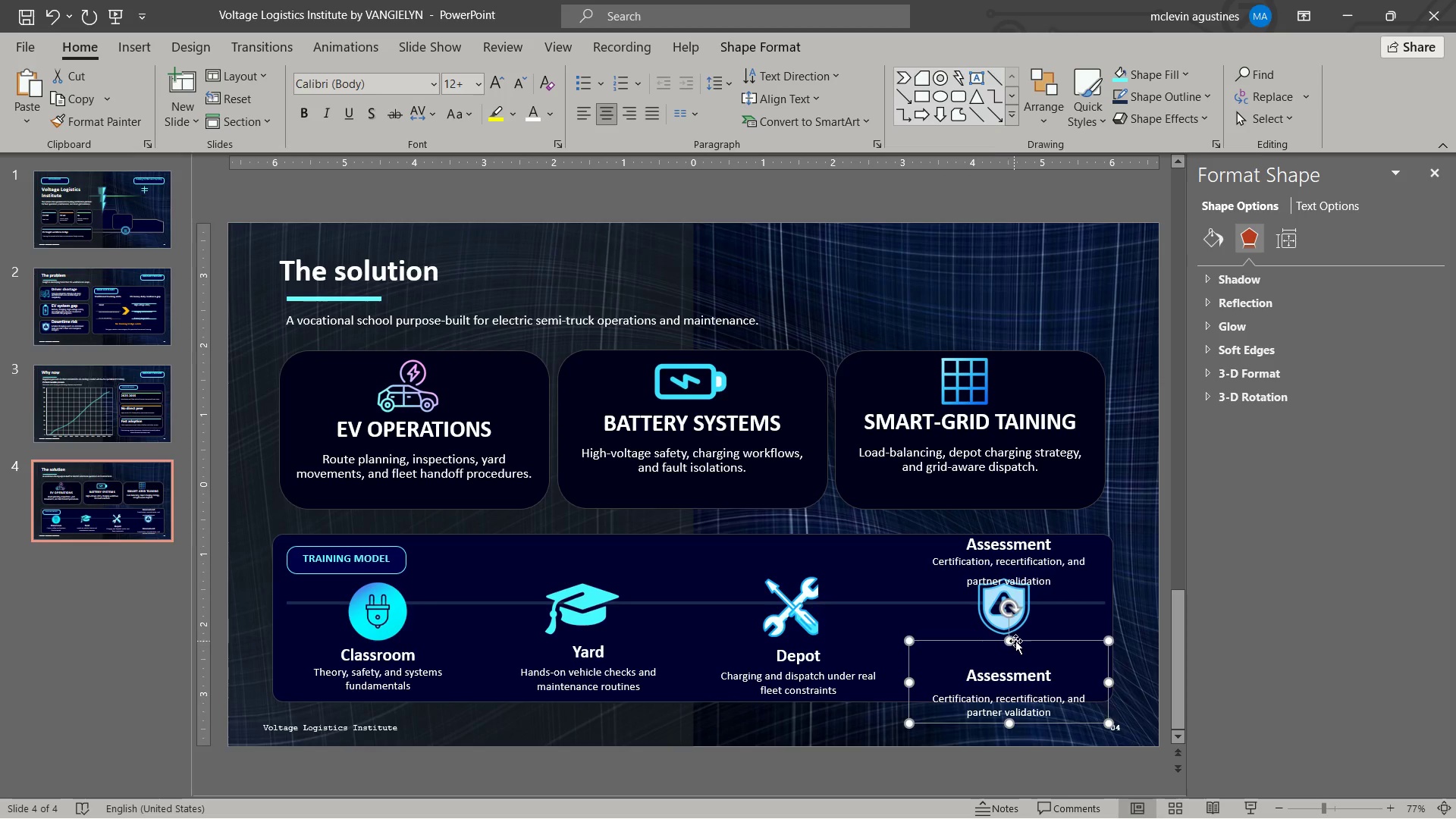 
left_click_drag(start_coordinate=[1017, 639], to_coordinate=[1015, 616])
 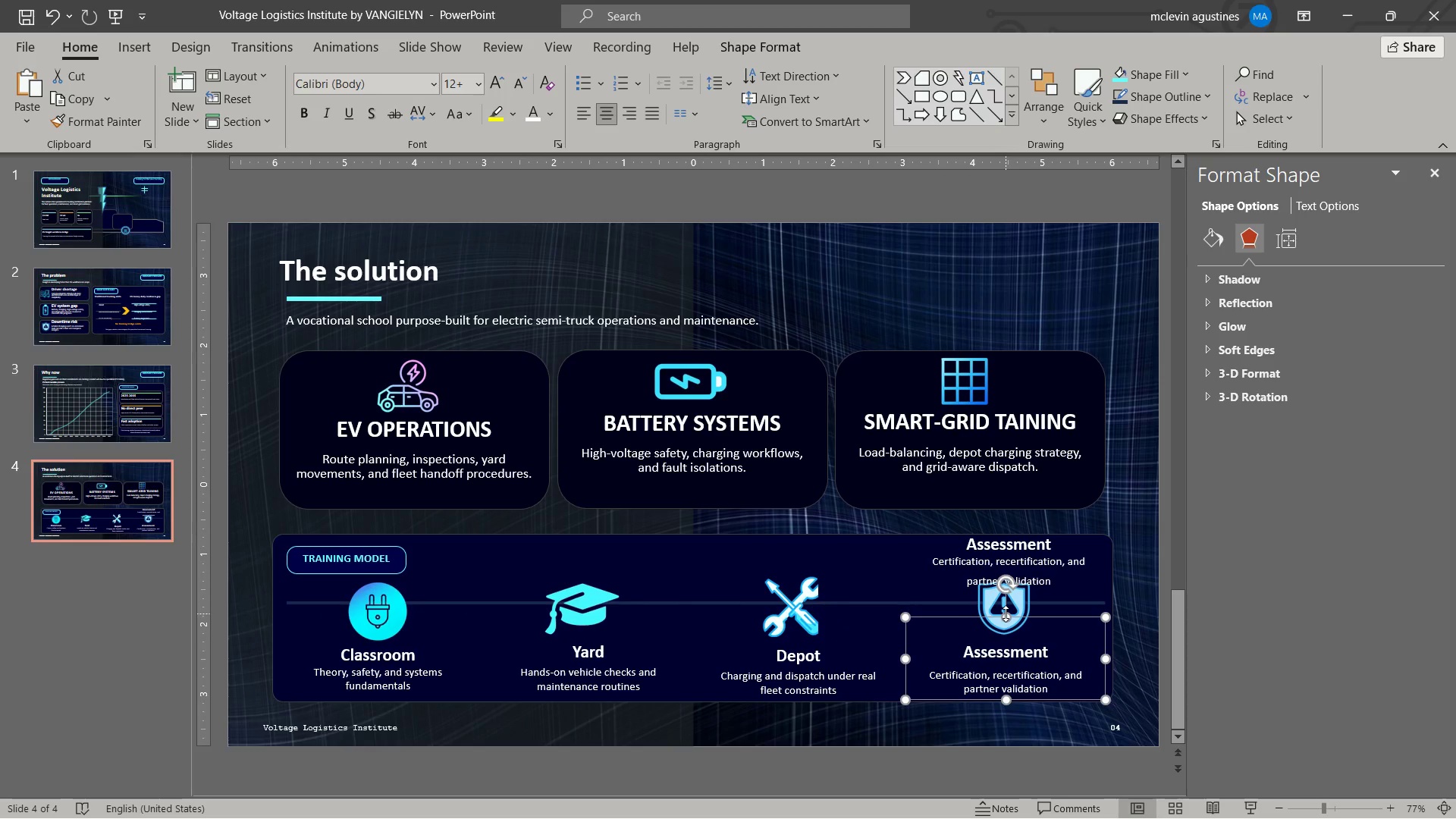 
key(ArrowDown)
 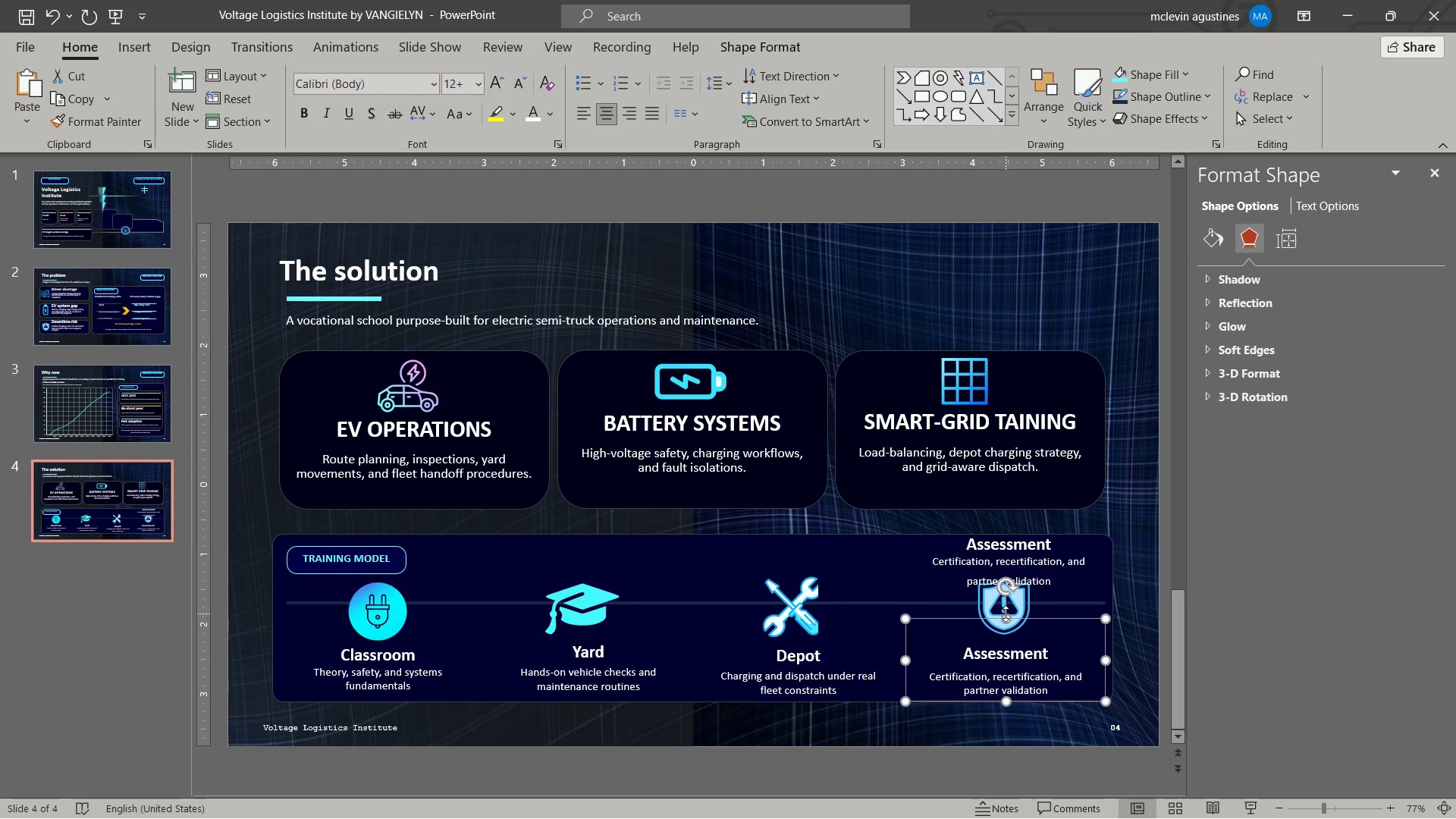 
key(ArrowDown)
 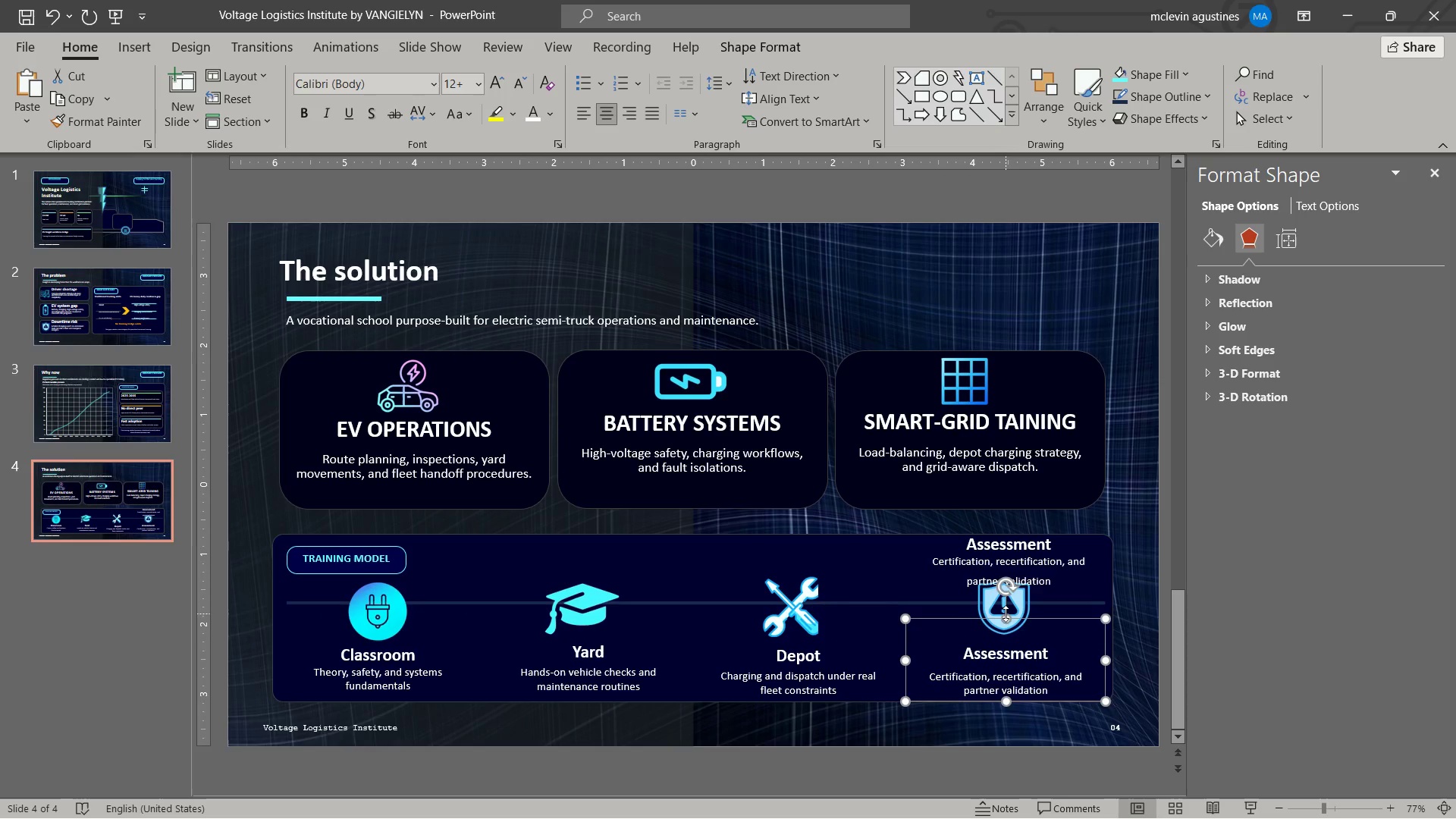 
key(ArrowDown)
 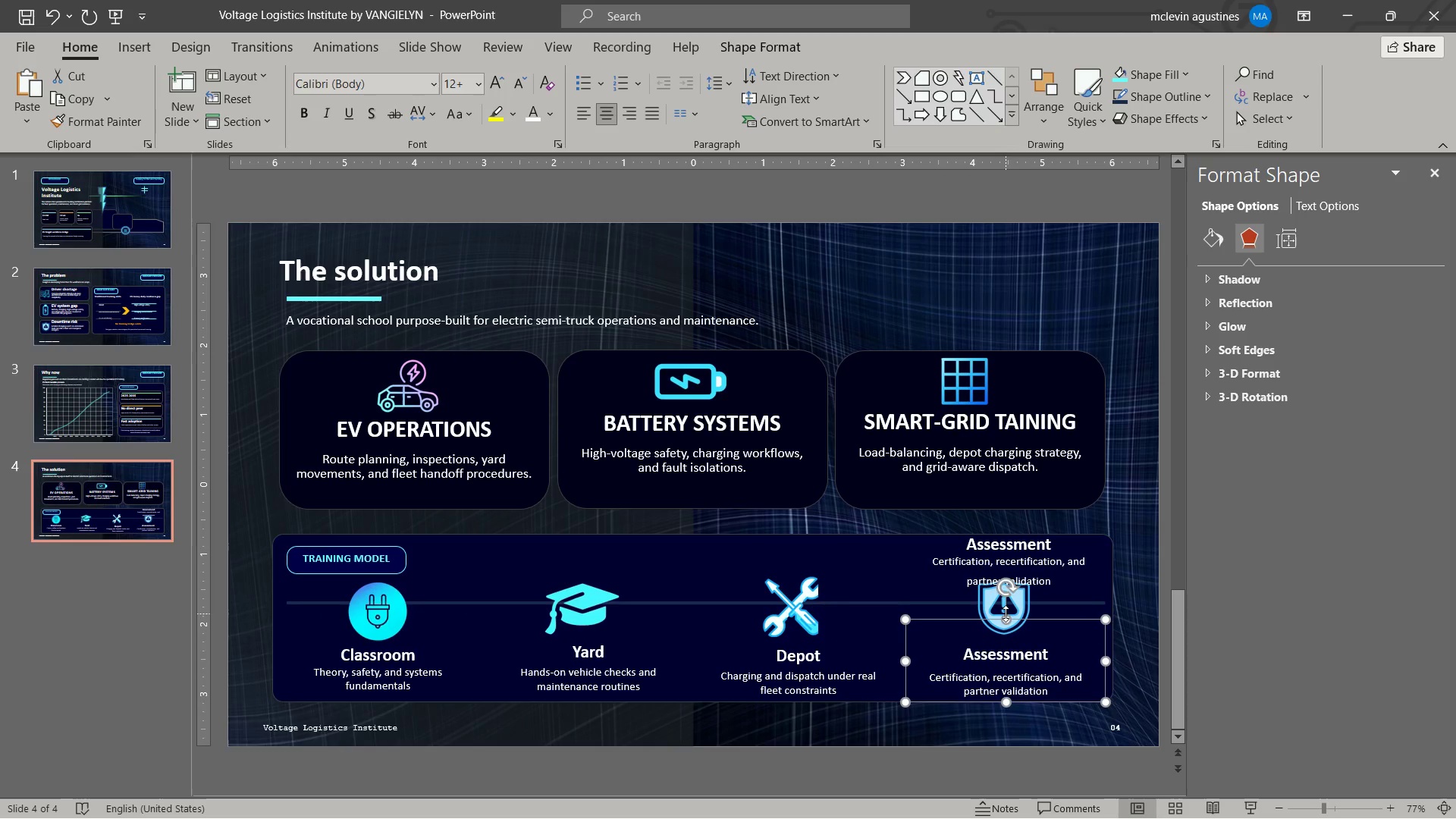 
key(ArrowDown)
 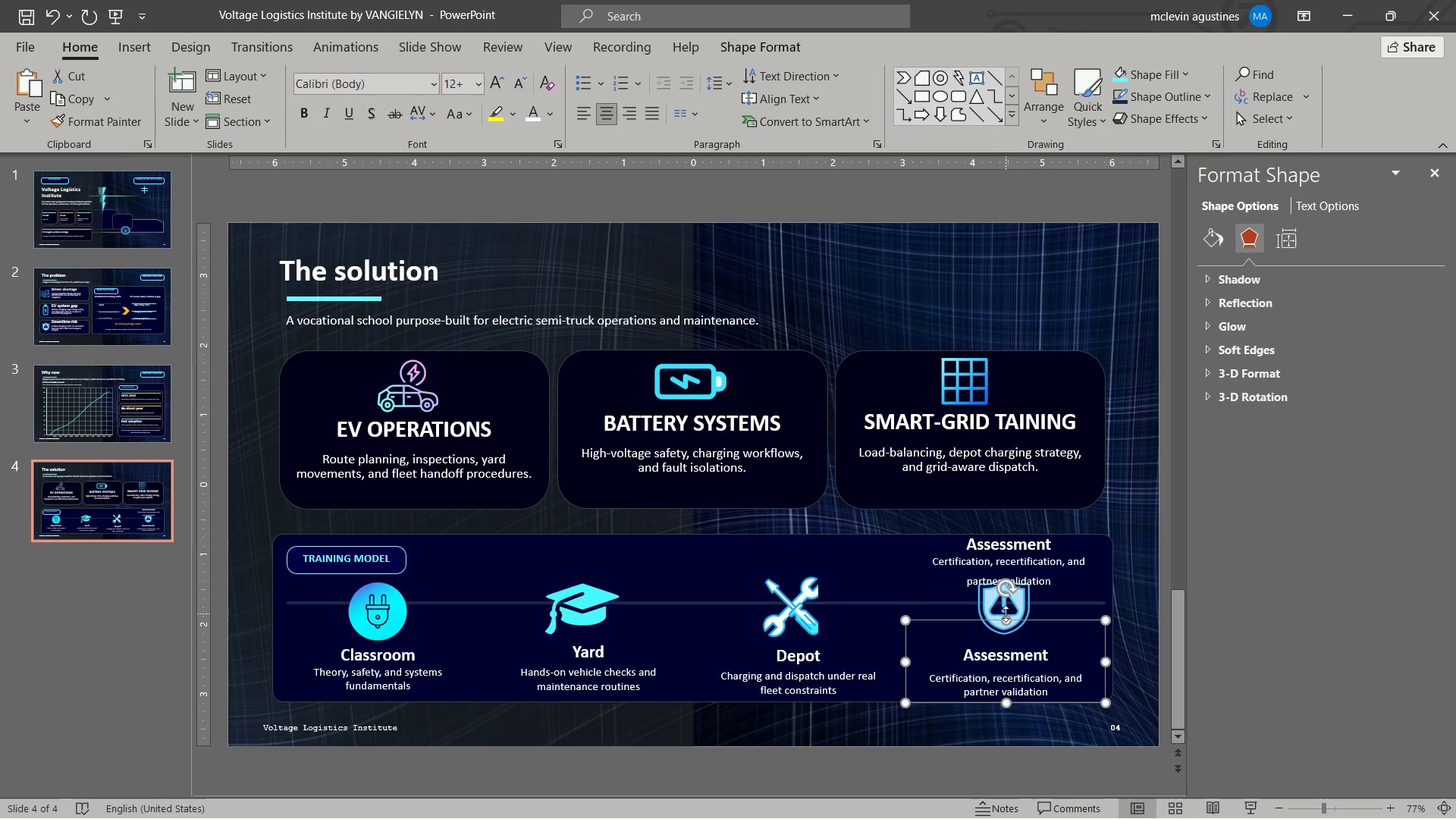 
key(ArrowDown)
 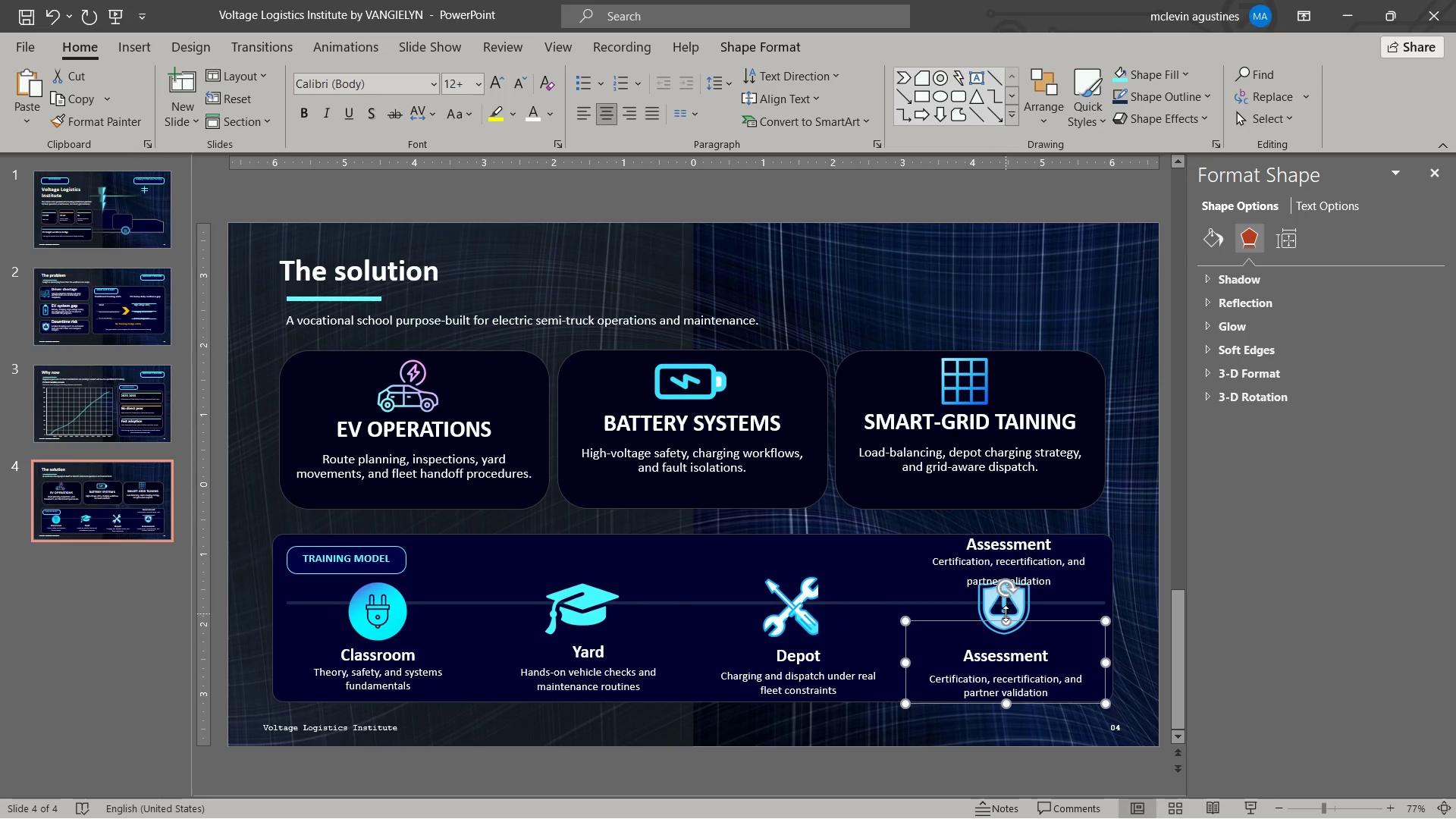 
key(Escape)
 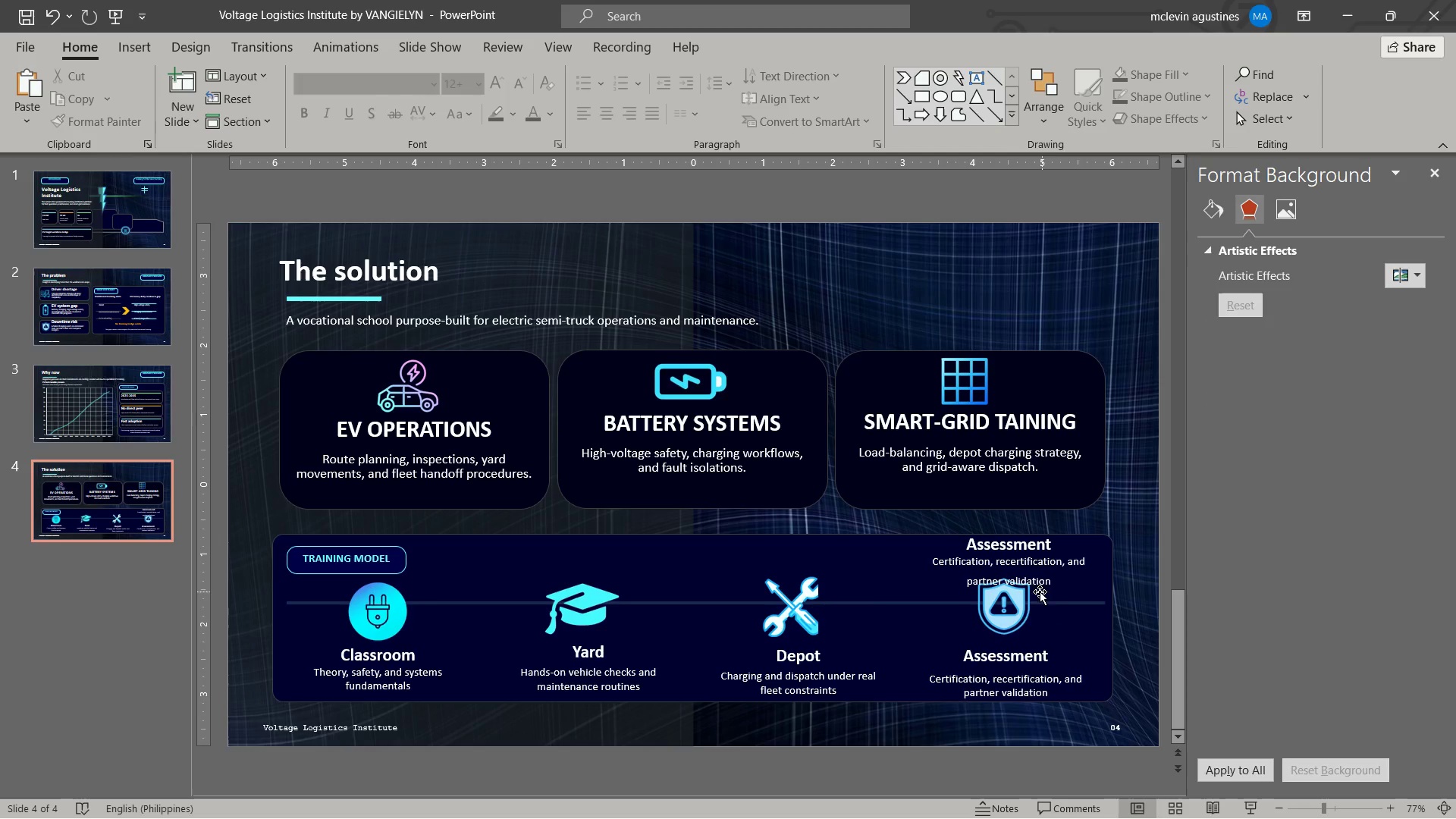 
left_click_drag(start_coordinate=[1016, 620], to_coordinate=[1040, 536])
 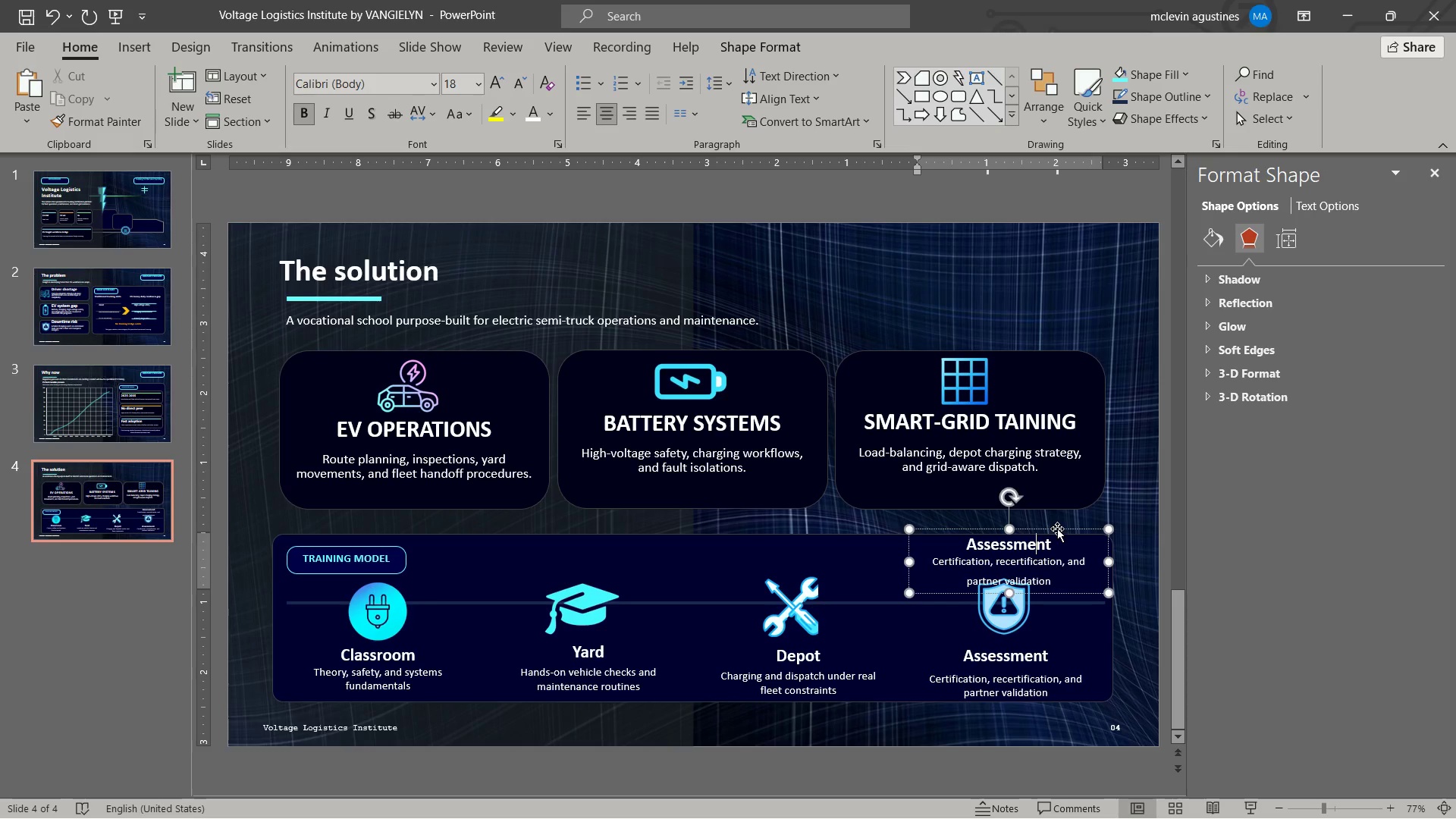 
left_click([1040, 536])
 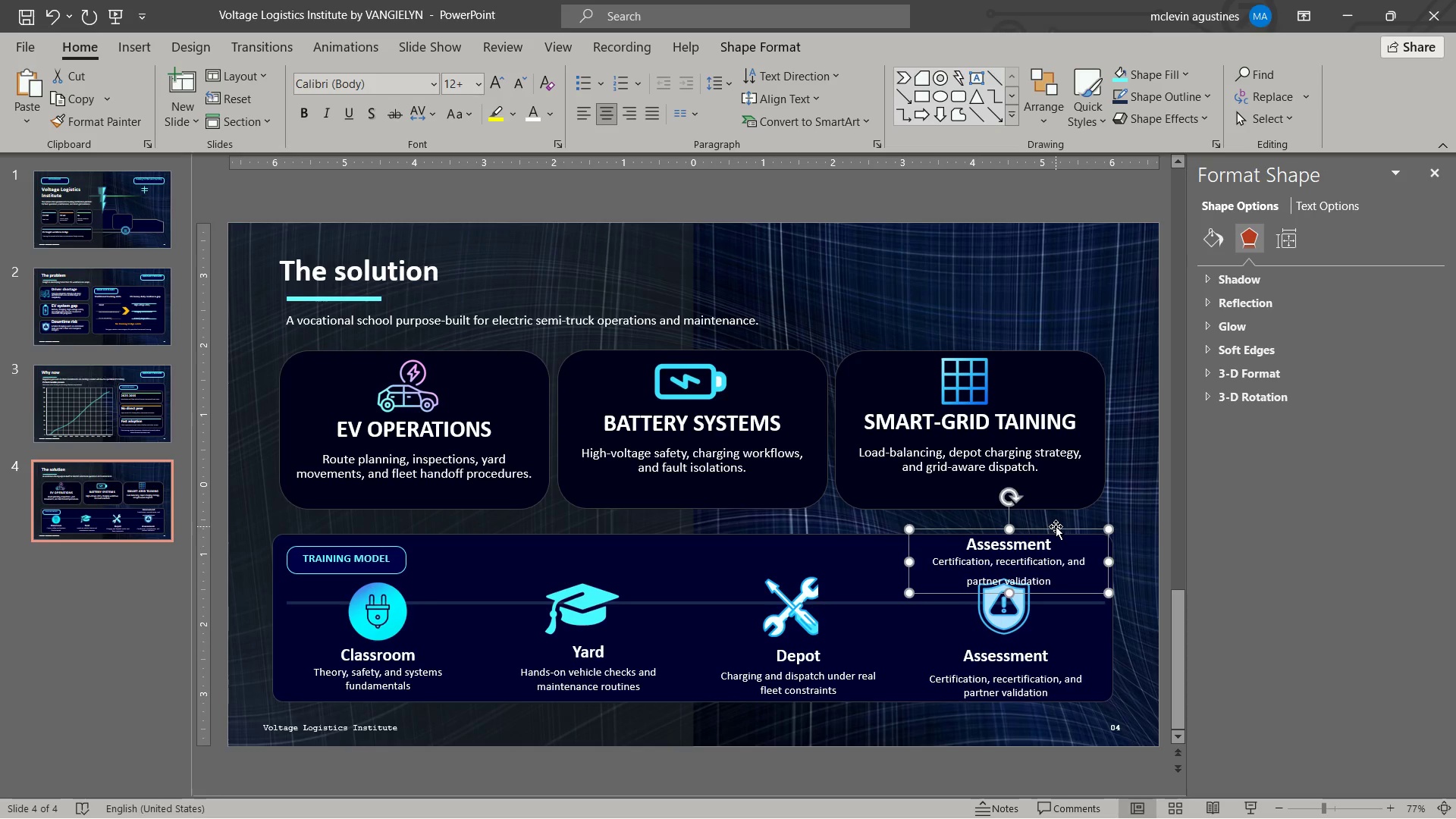 
key(Delete)
 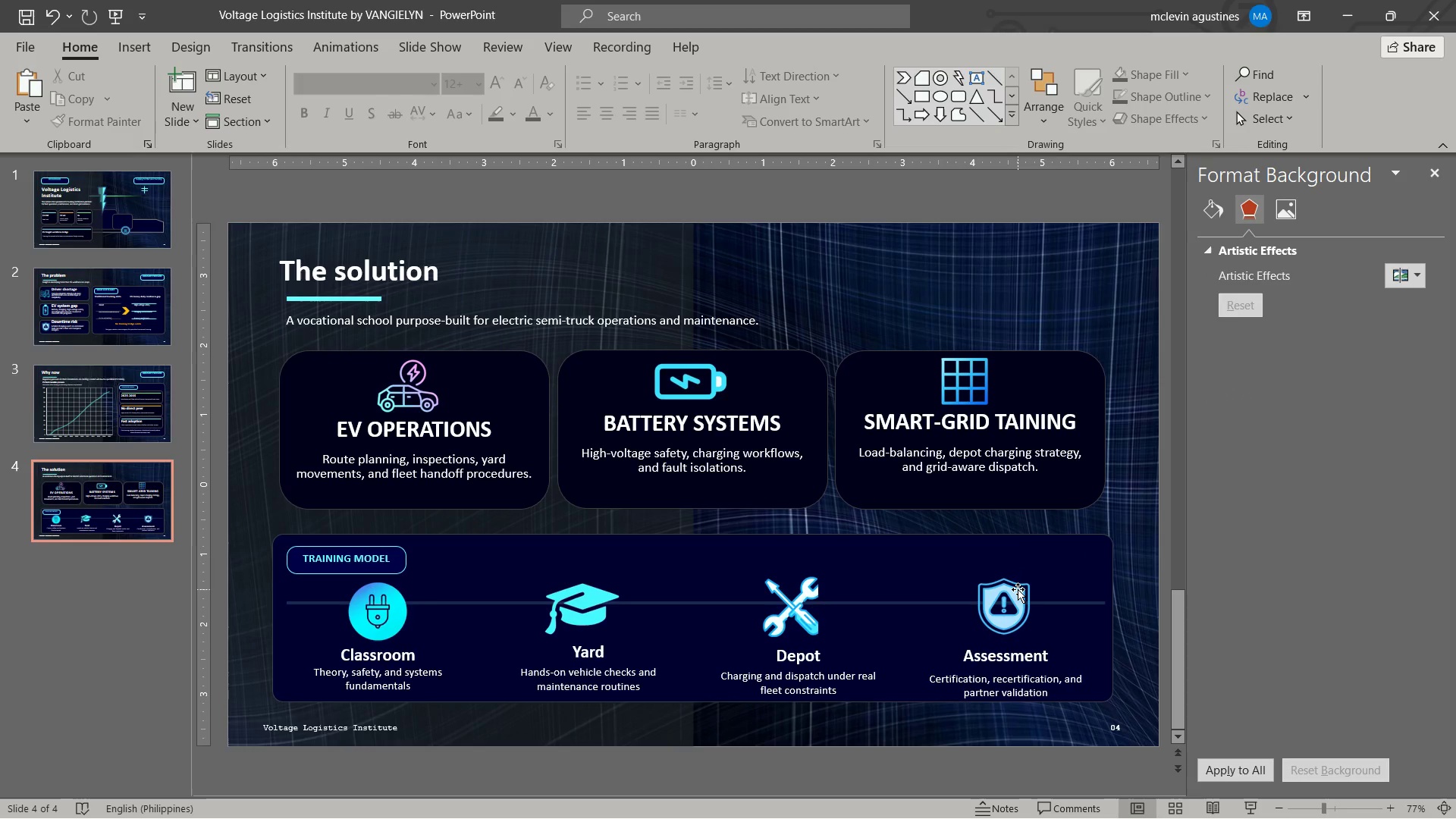 
left_click([1018, 589])
 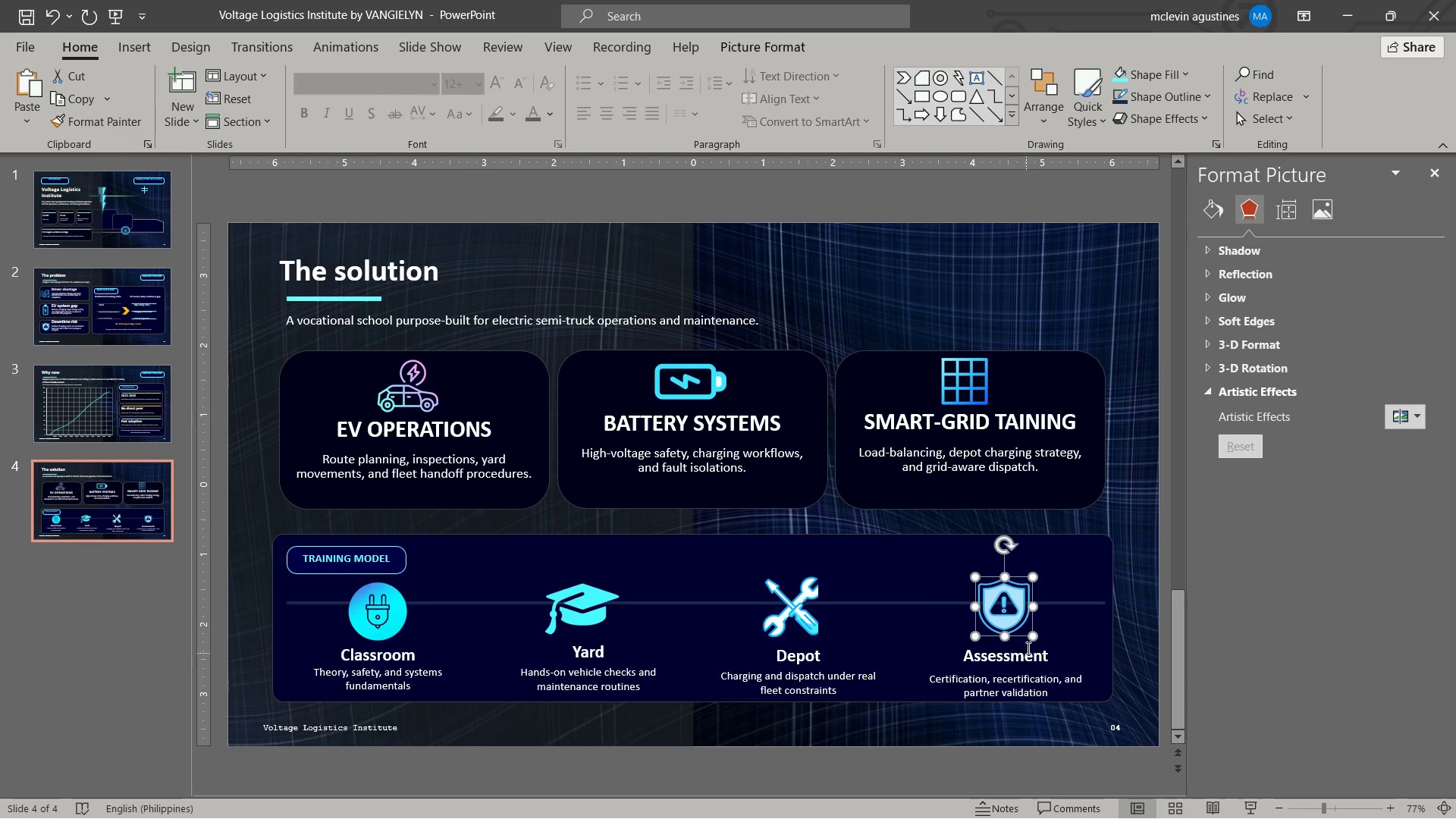 
left_click_drag(start_coordinate=[1033, 635], to_coordinate=[1042, 640])
 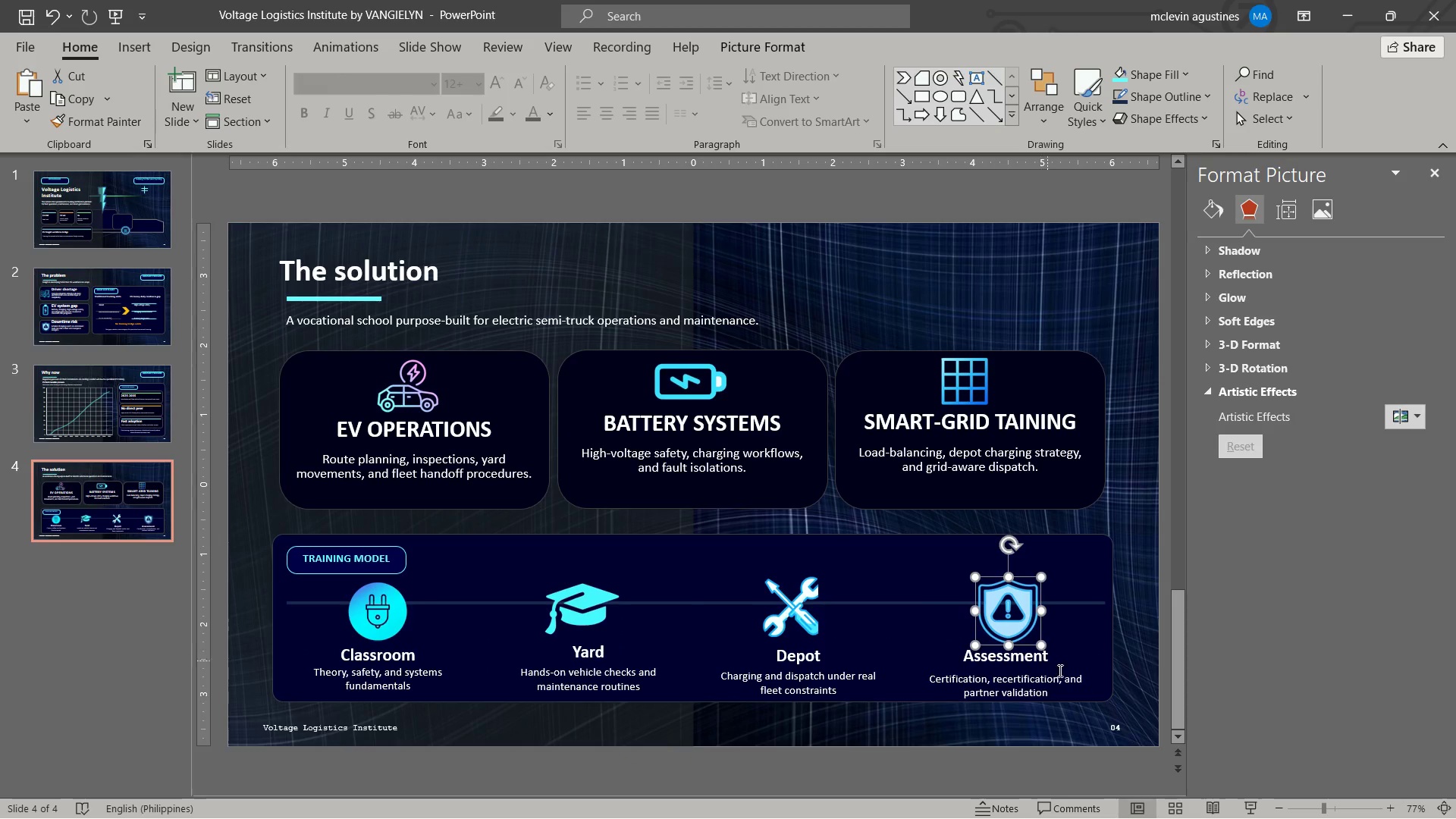 
hold_key(key=ArrowLeft, duration=0.55)
 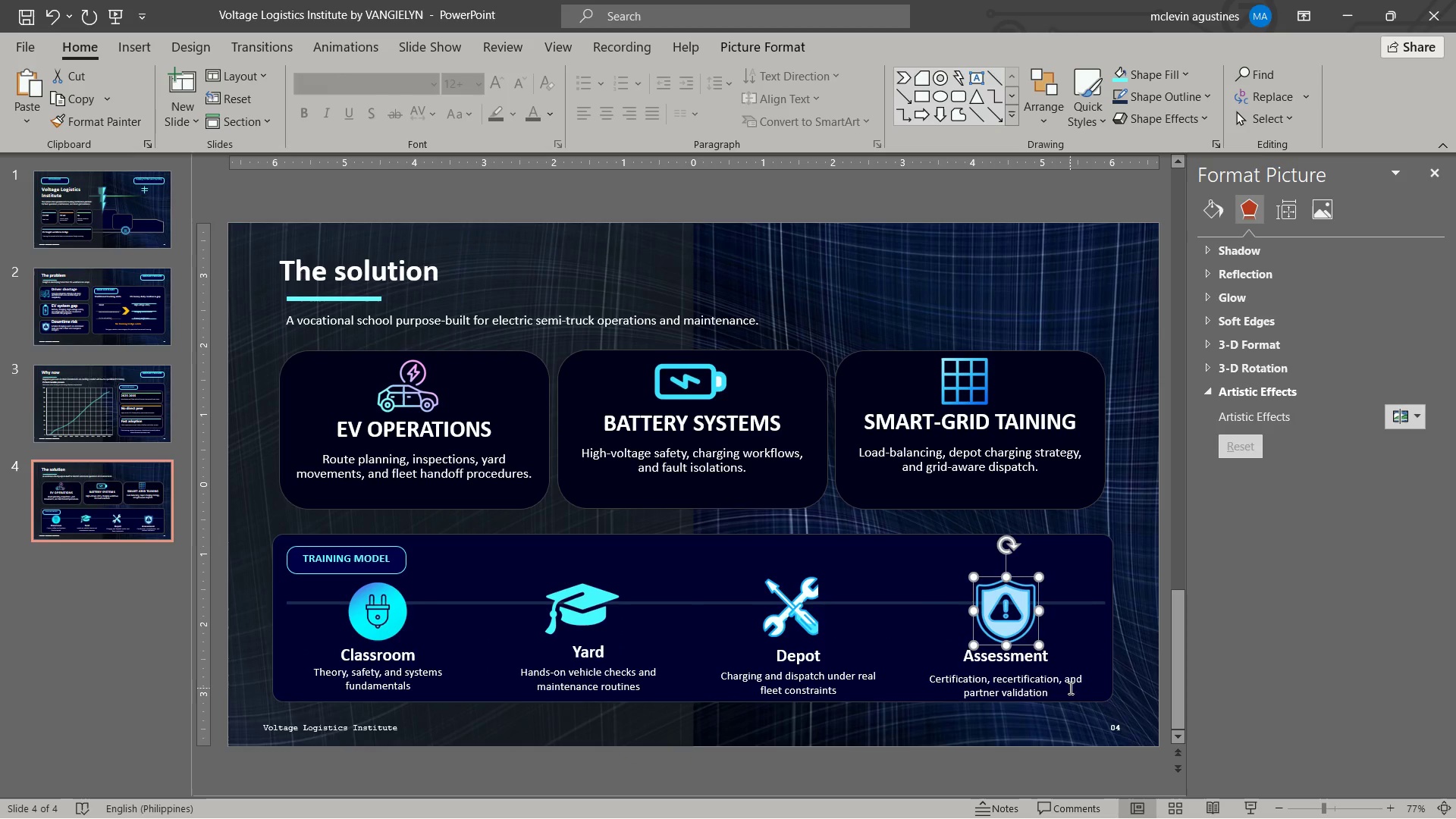 
key(ArrowLeft)
 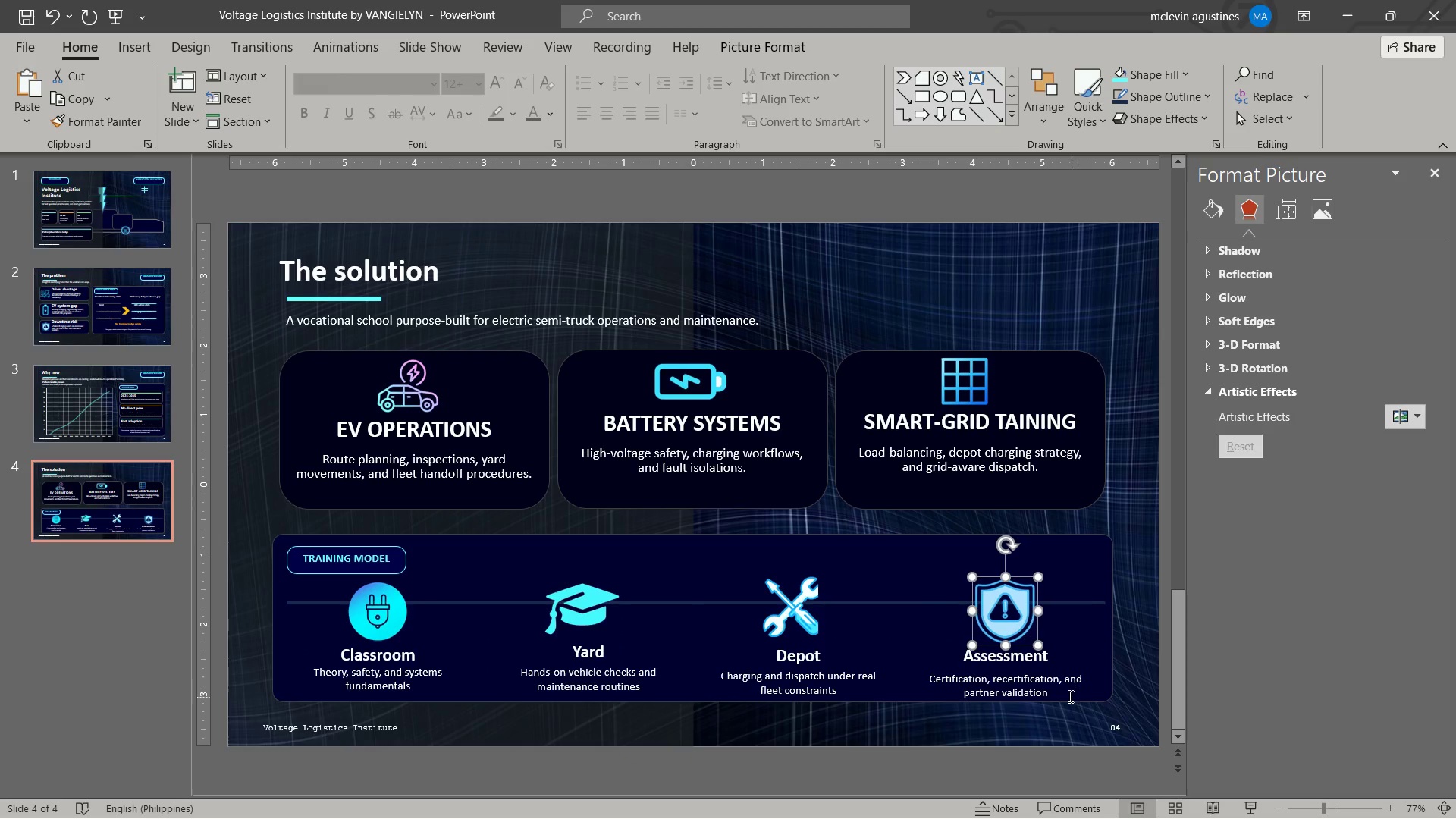 
key(ArrowLeft)
 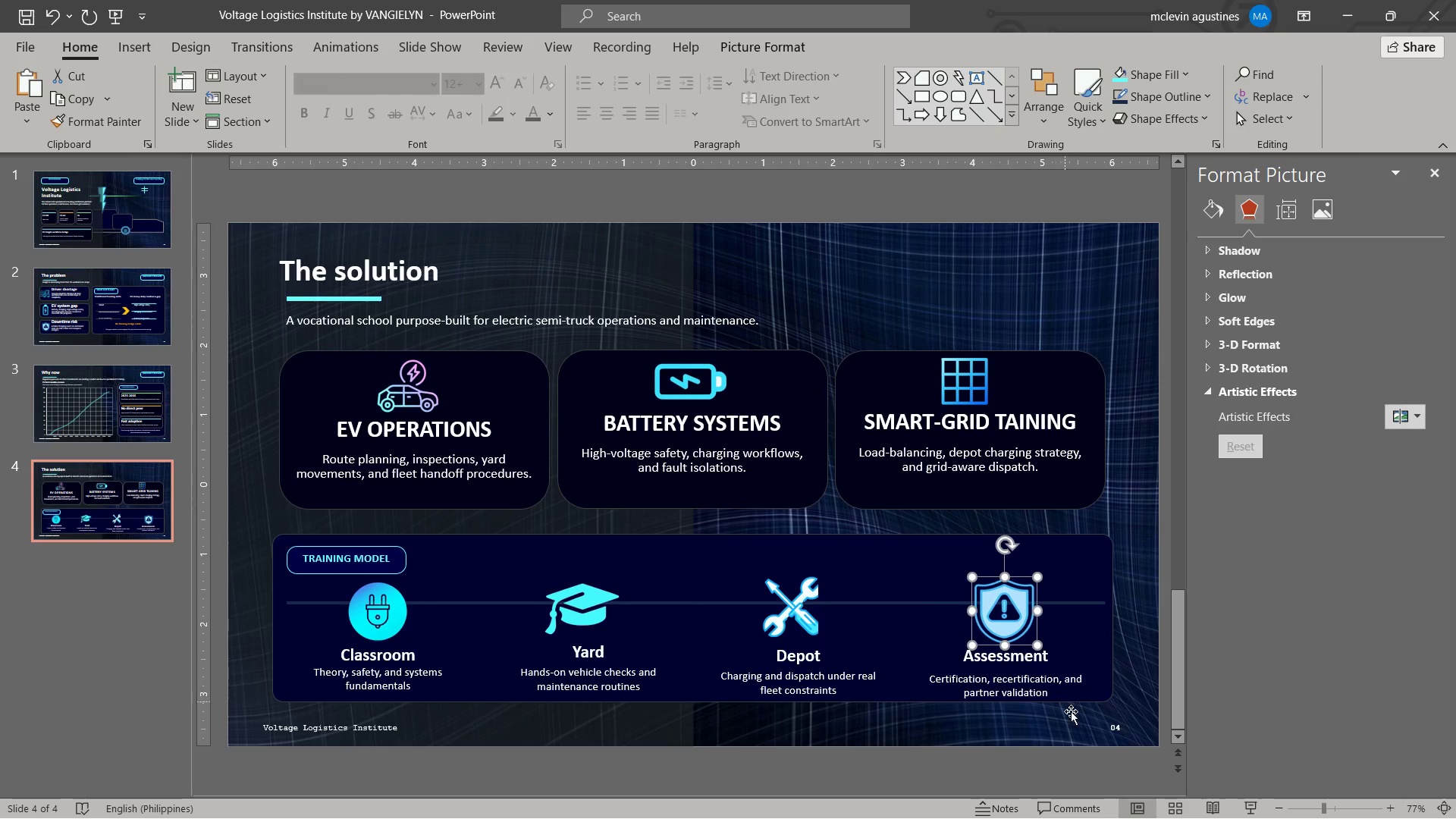 
key(ArrowLeft)
 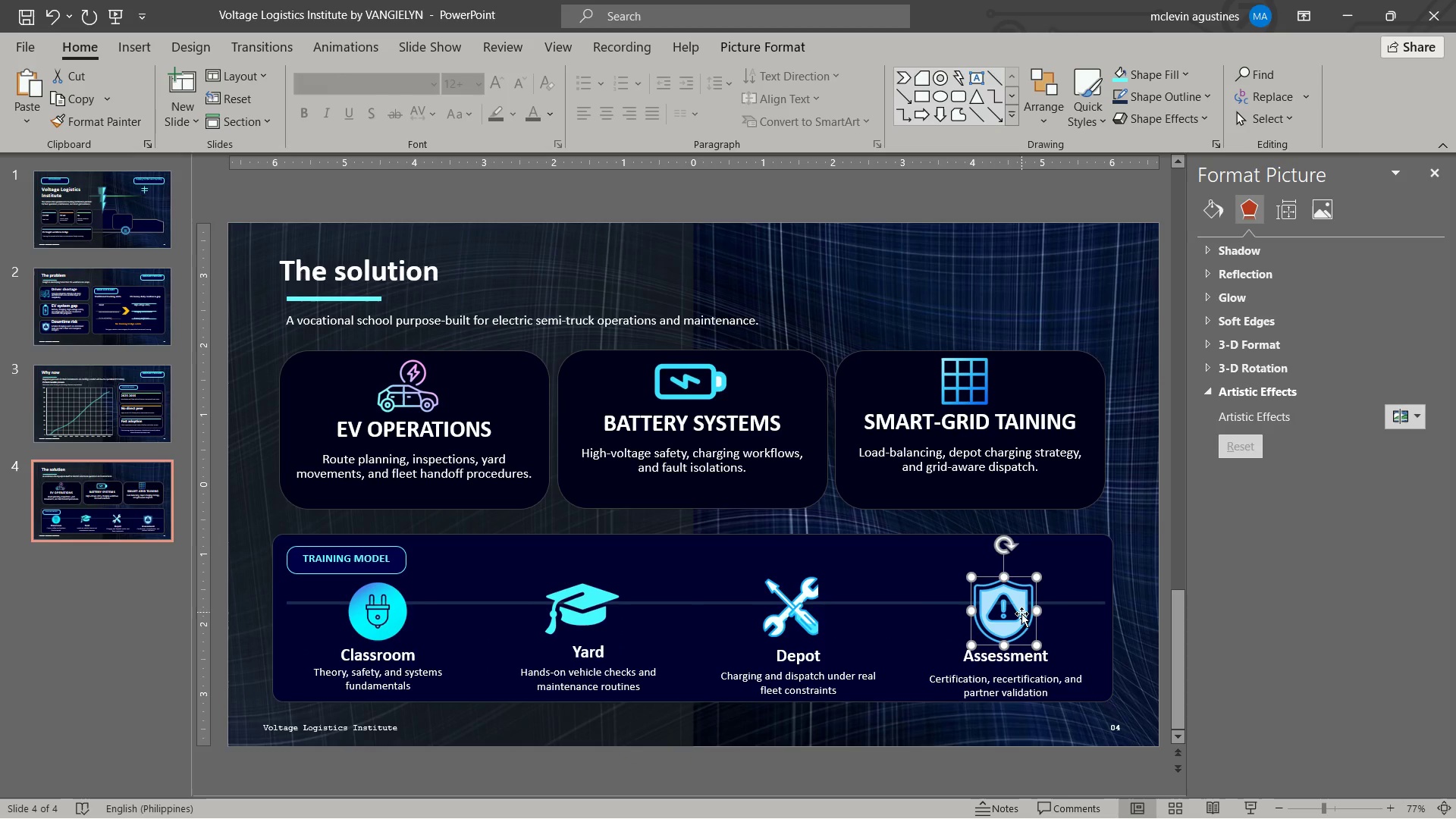 
left_click_drag(start_coordinate=[1020, 616], to_coordinate=[1028, 620])
 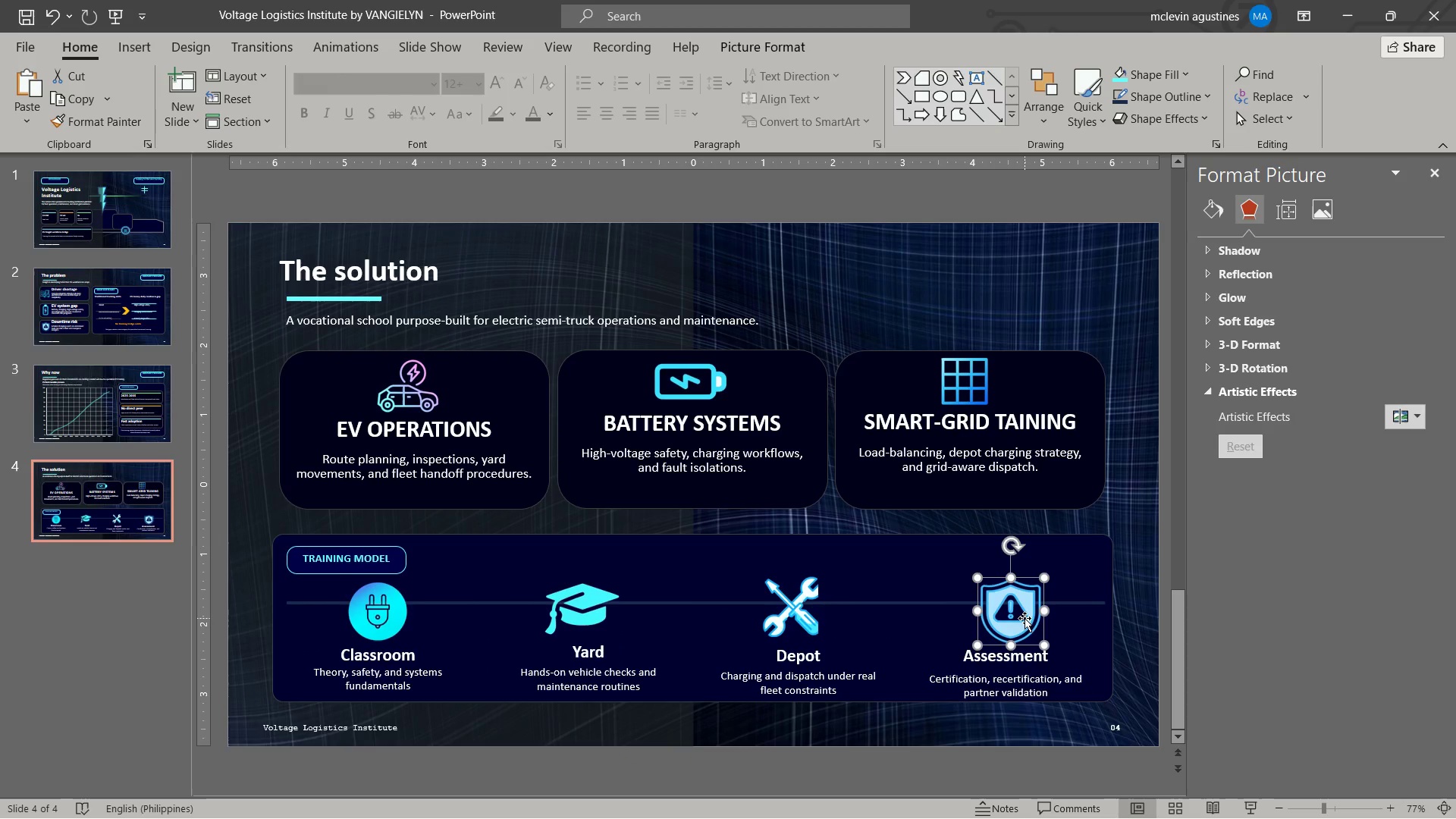 
left_click_drag(start_coordinate=[1025, 618], to_coordinate=[1019, 618])
 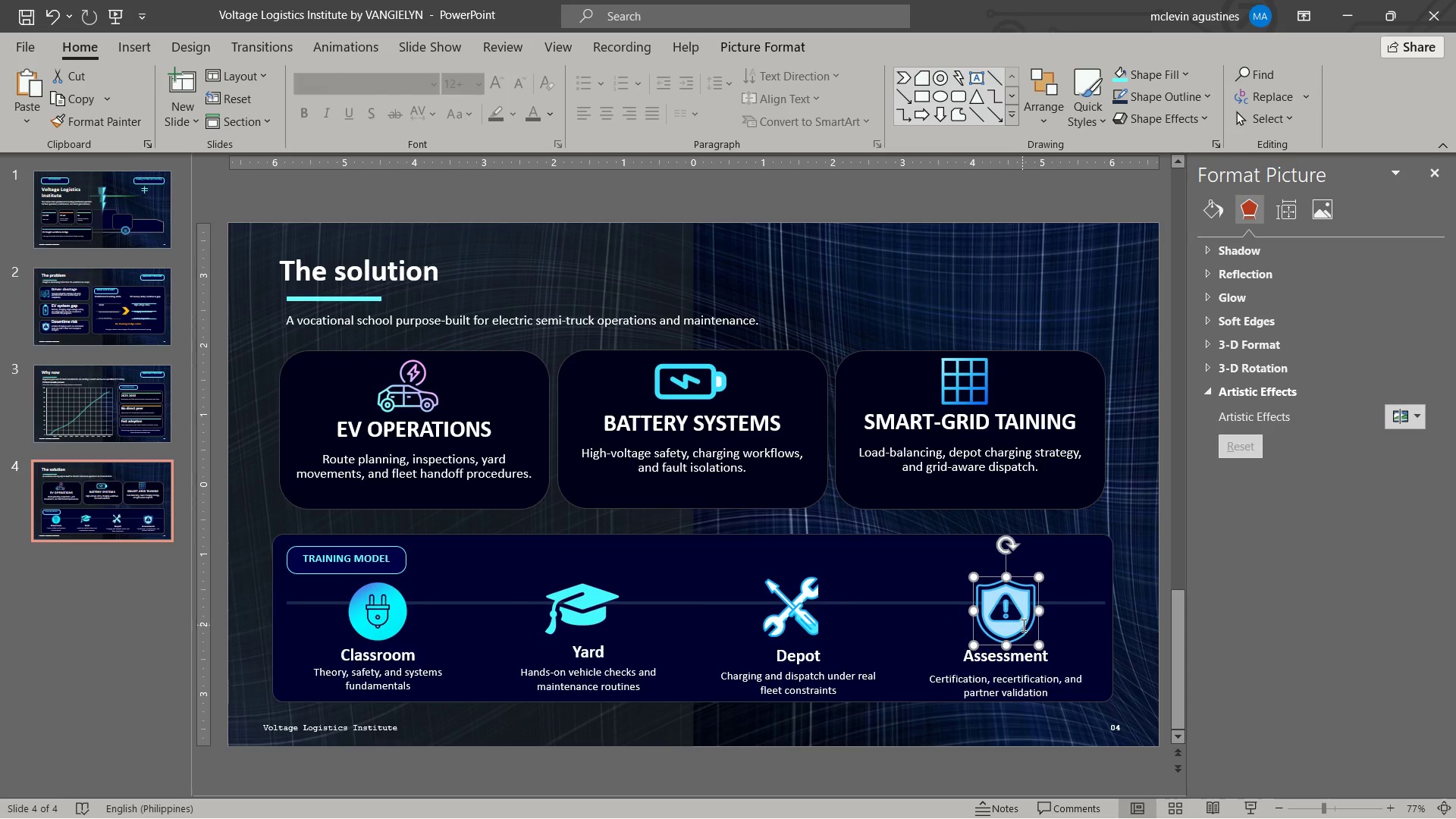 
hold_key(key=Escape, duration=0.31)
 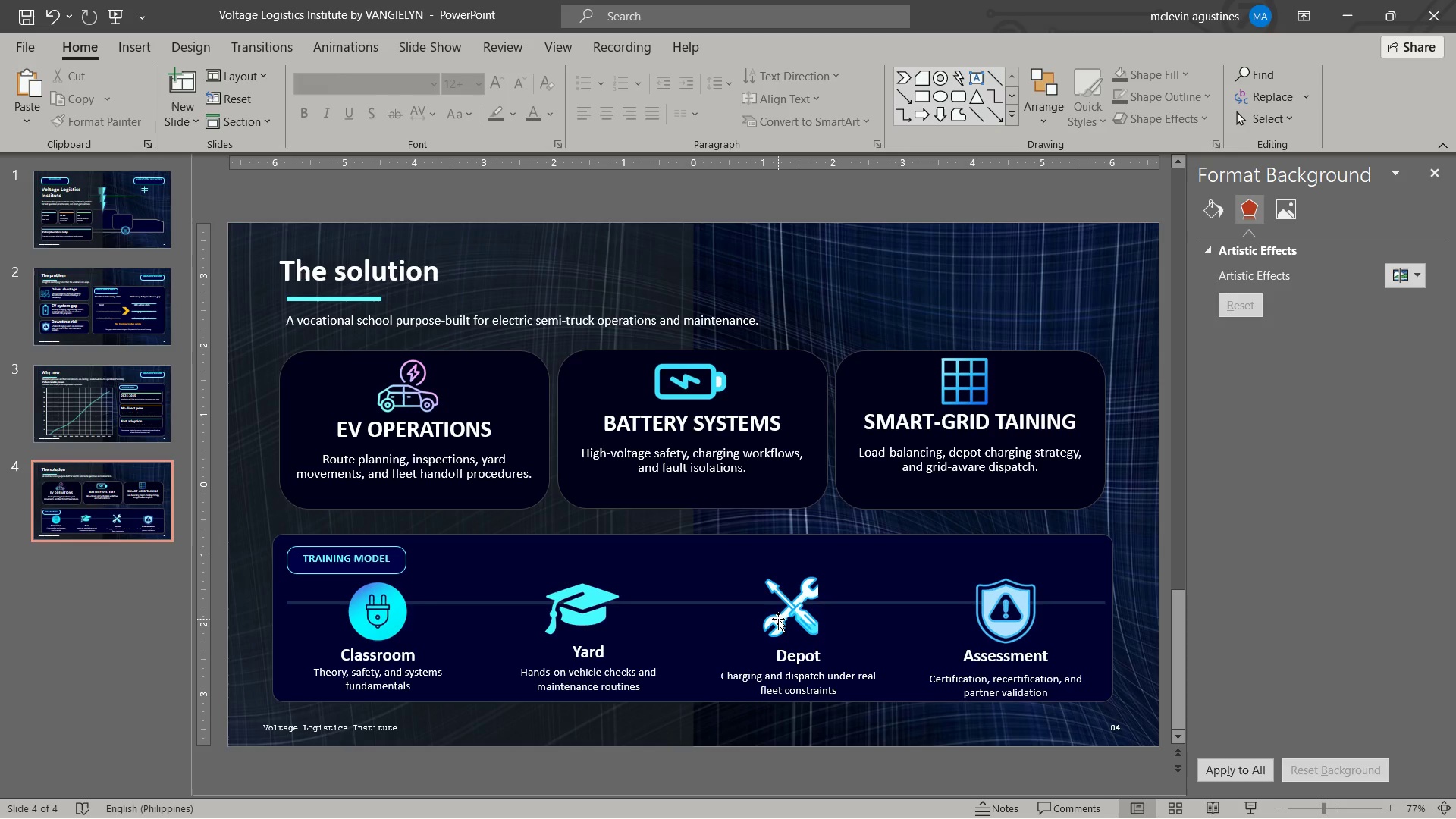 
left_click_drag(start_coordinate=[780, 619], to_coordinate=[787, 54])
 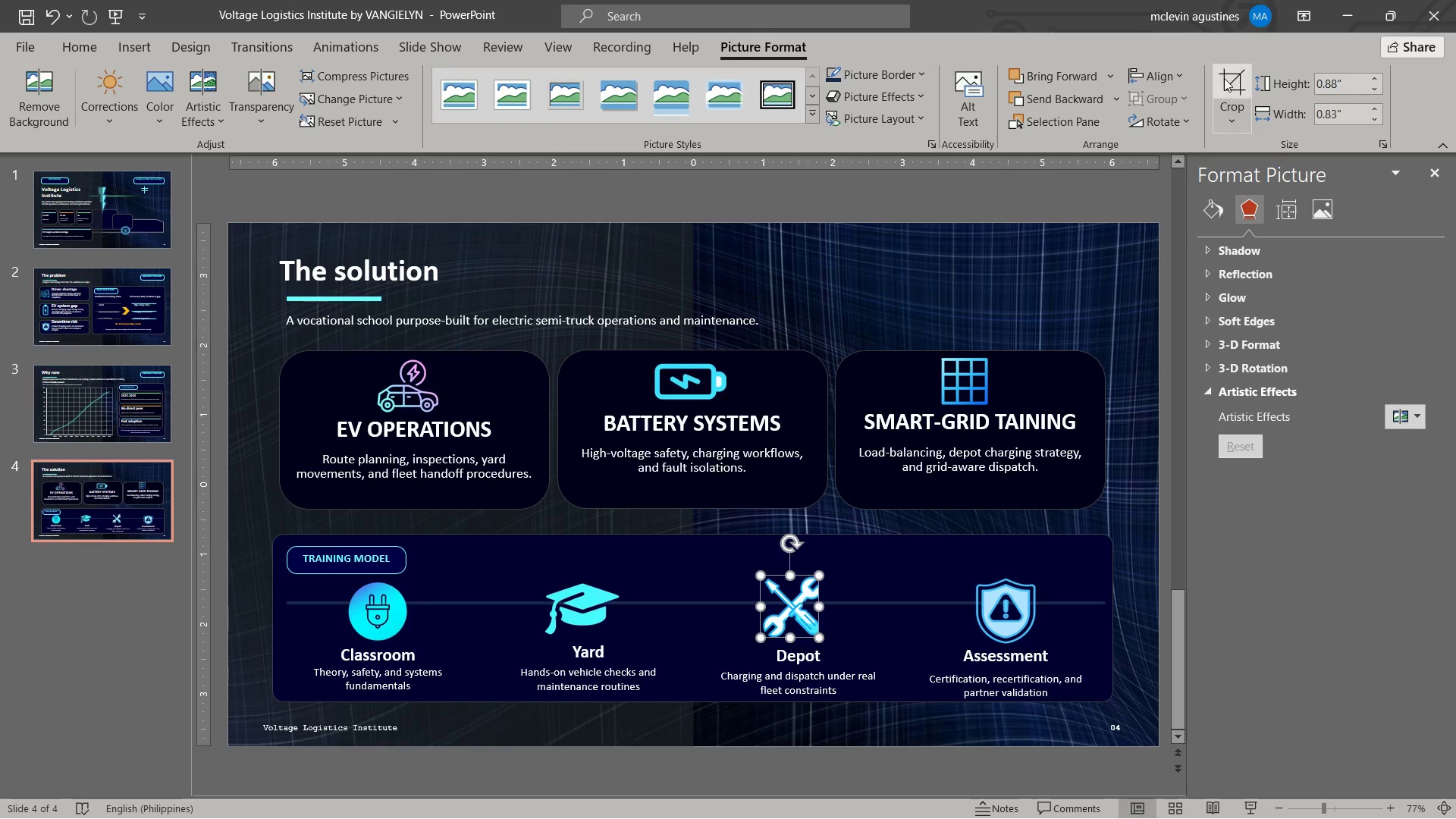 
left_click([1238, 82])
 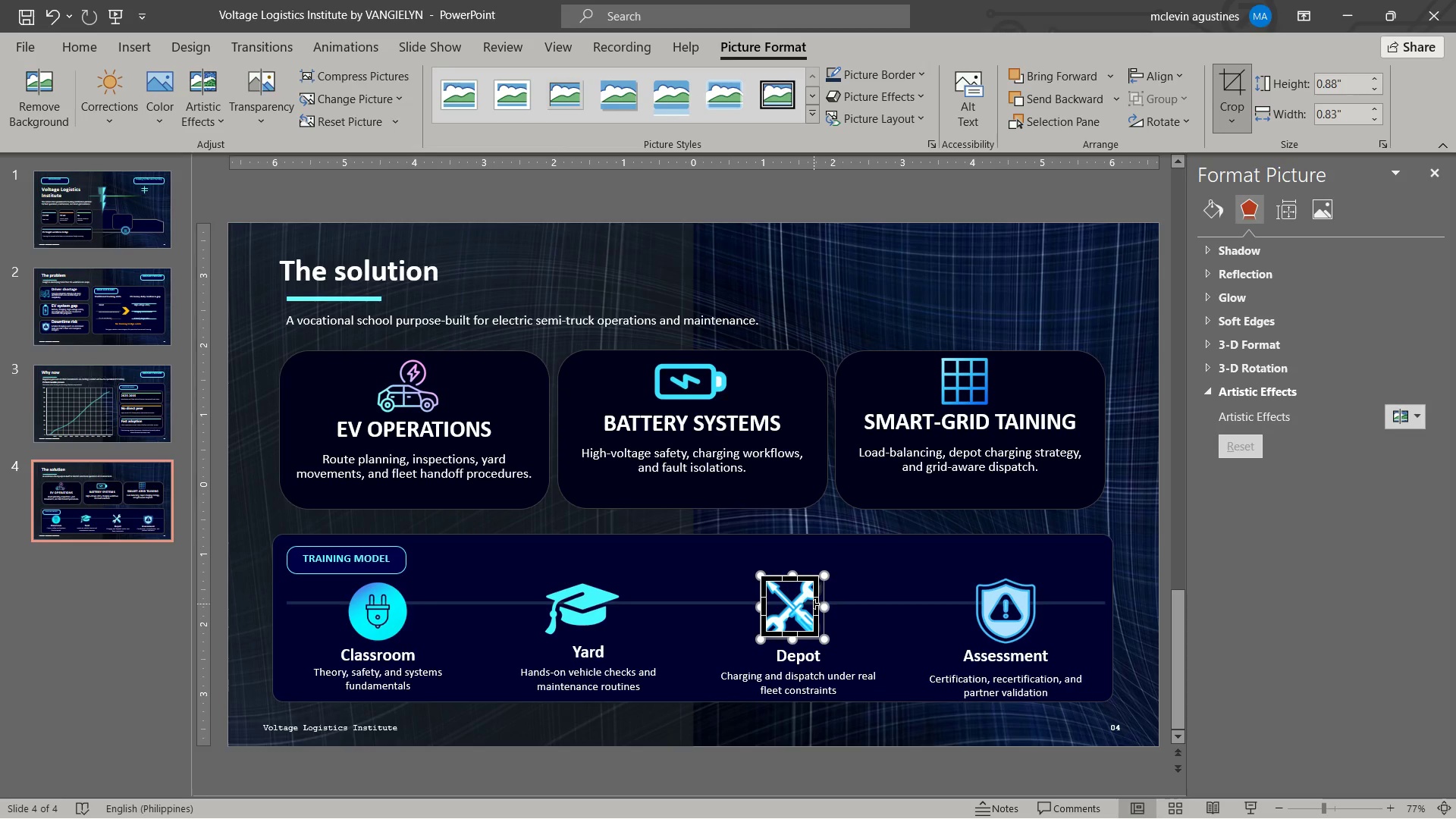 
left_click_drag(start_coordinate=[814, 604], to_coordinate=[823, 620])
 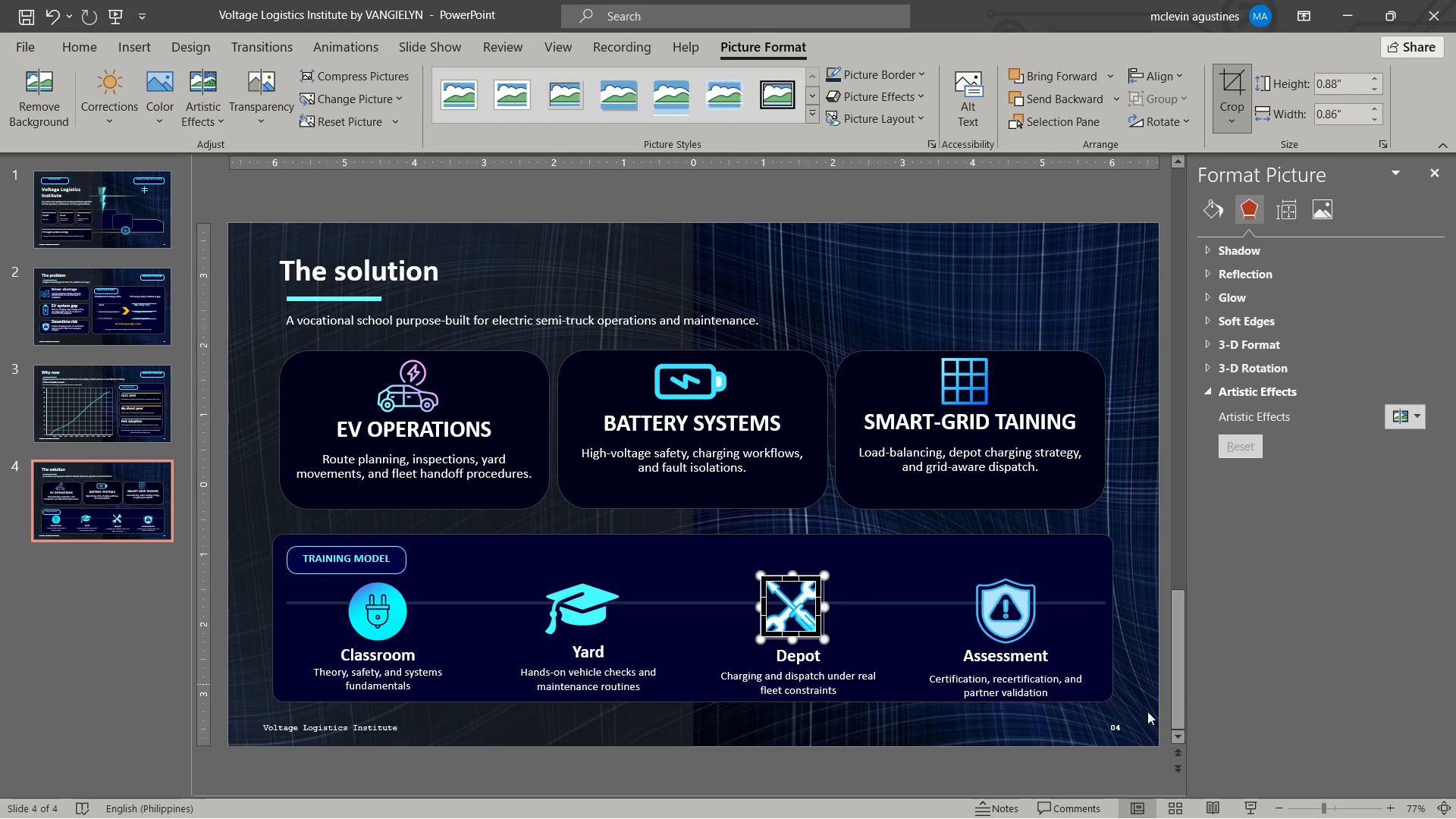 
left_click([1136, 736])
 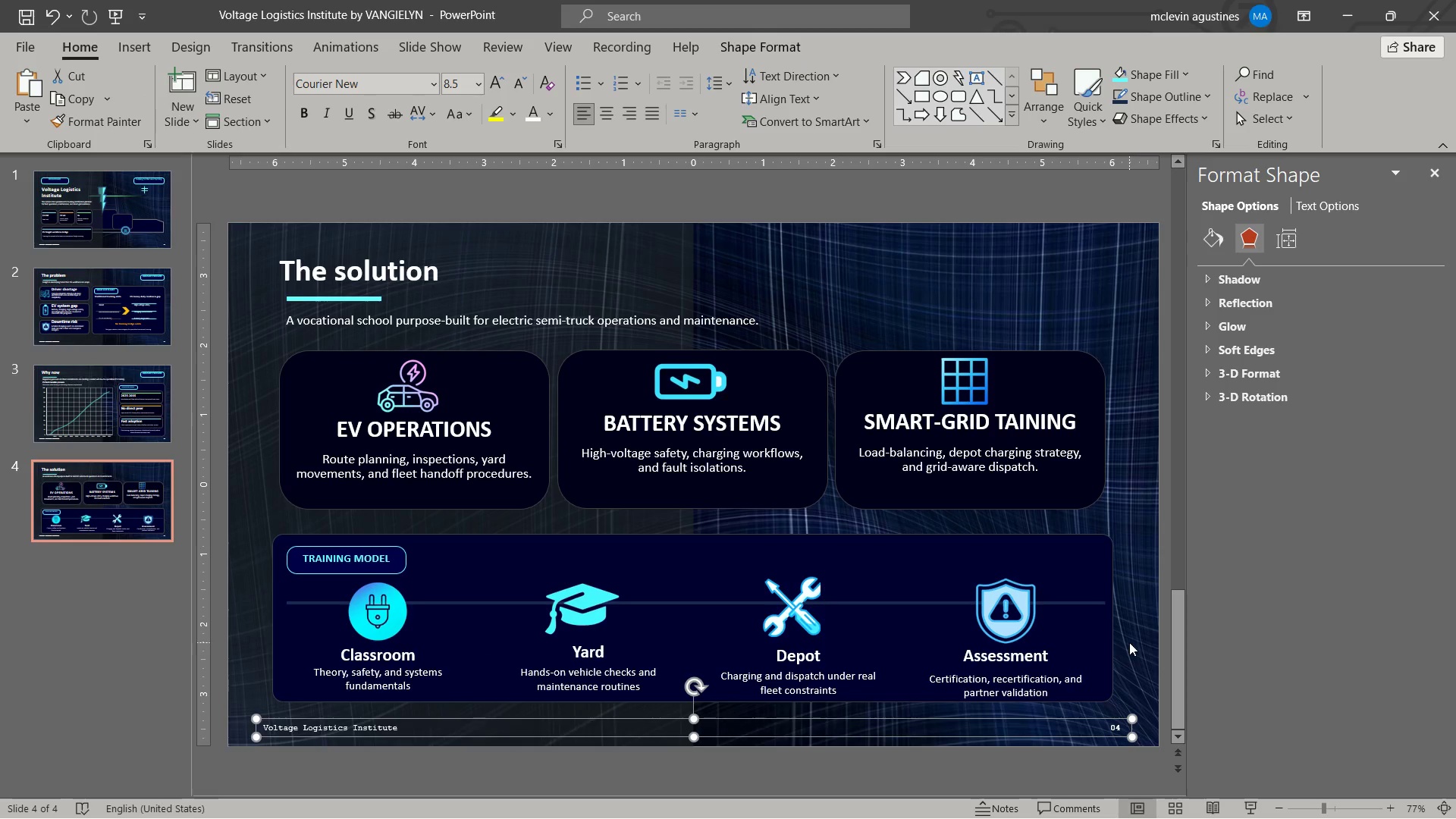 
left_click([1131, 638])
 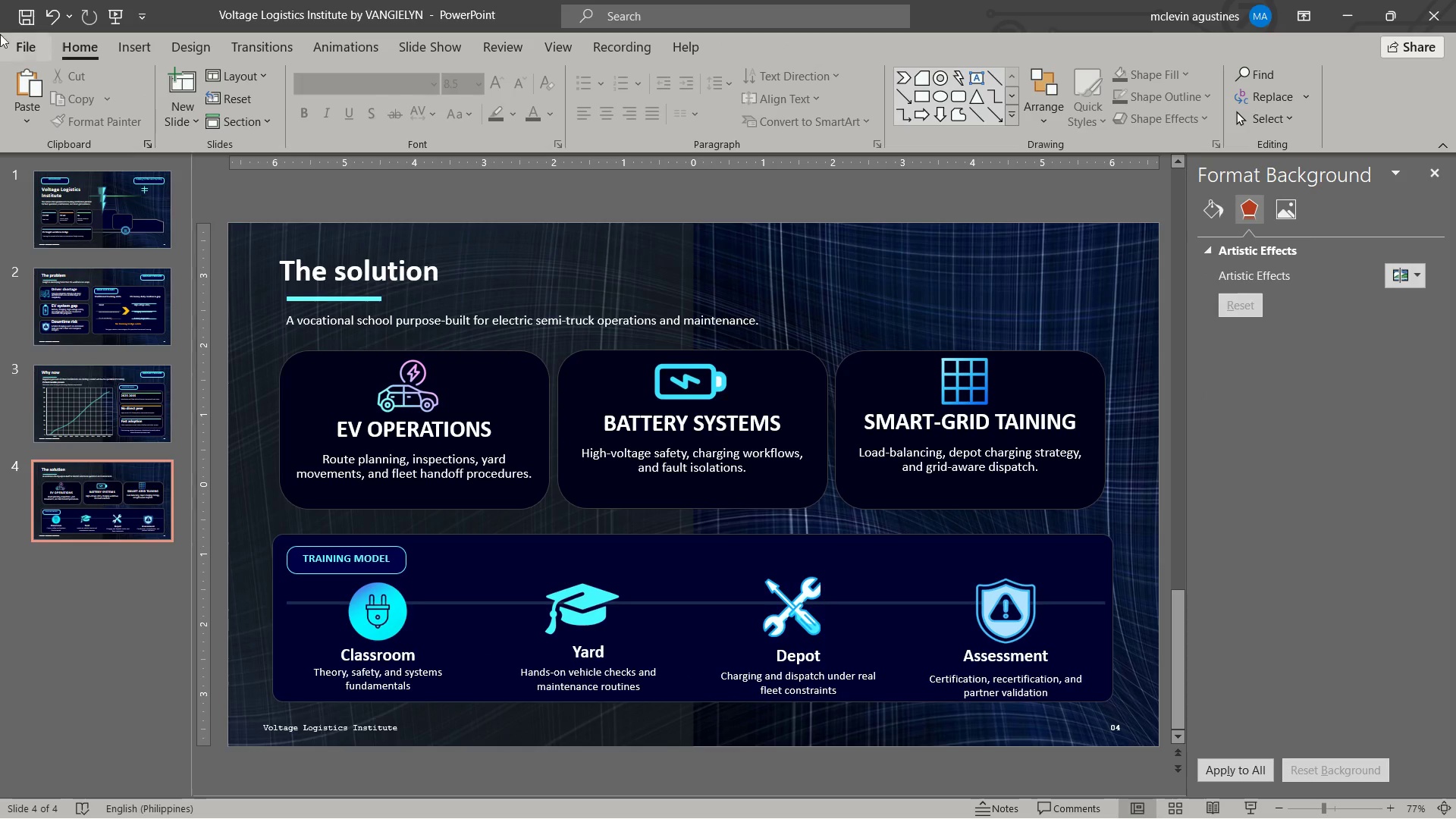 
left_click([20, 16])
 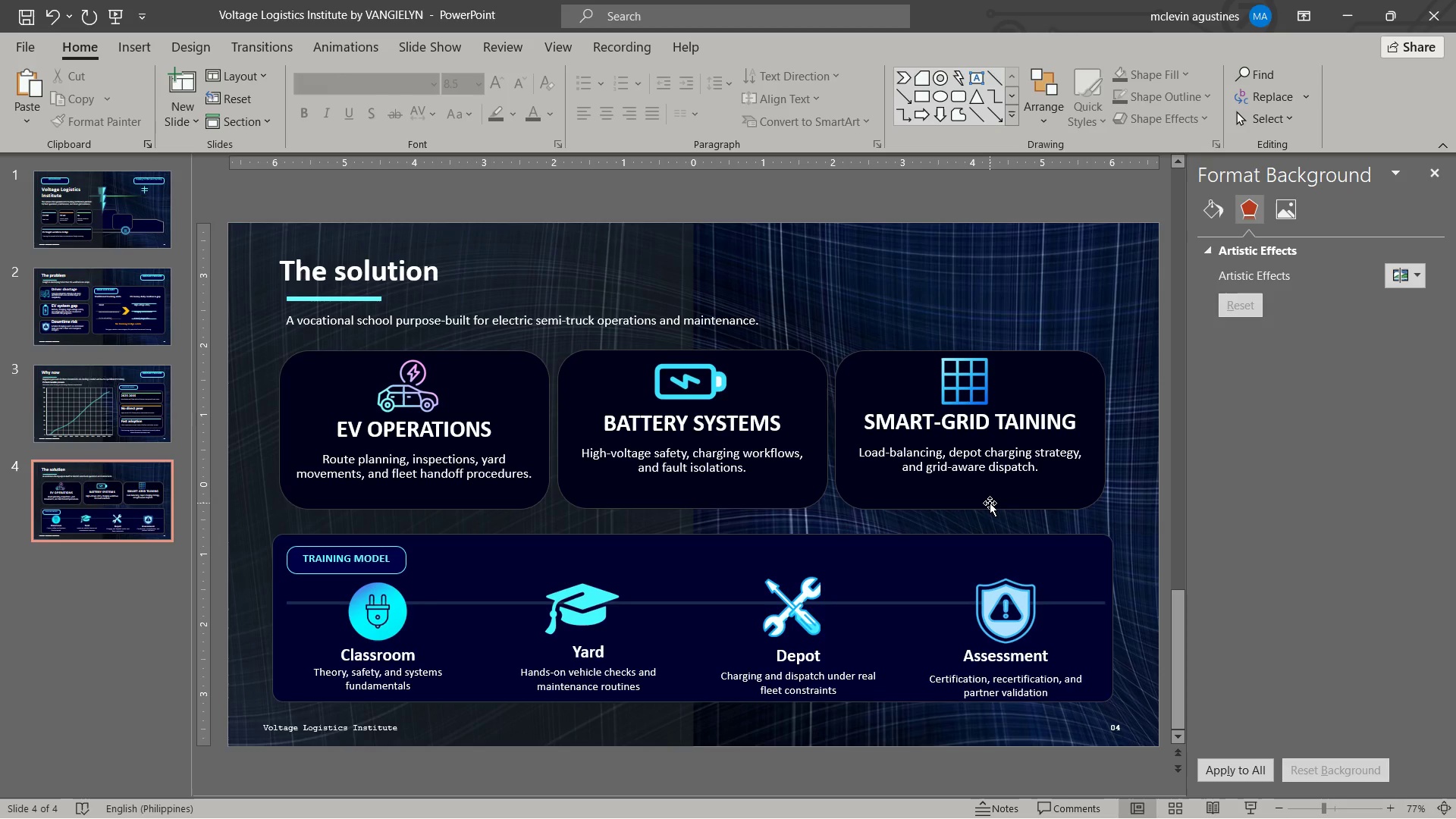 
wait(7.0)
 